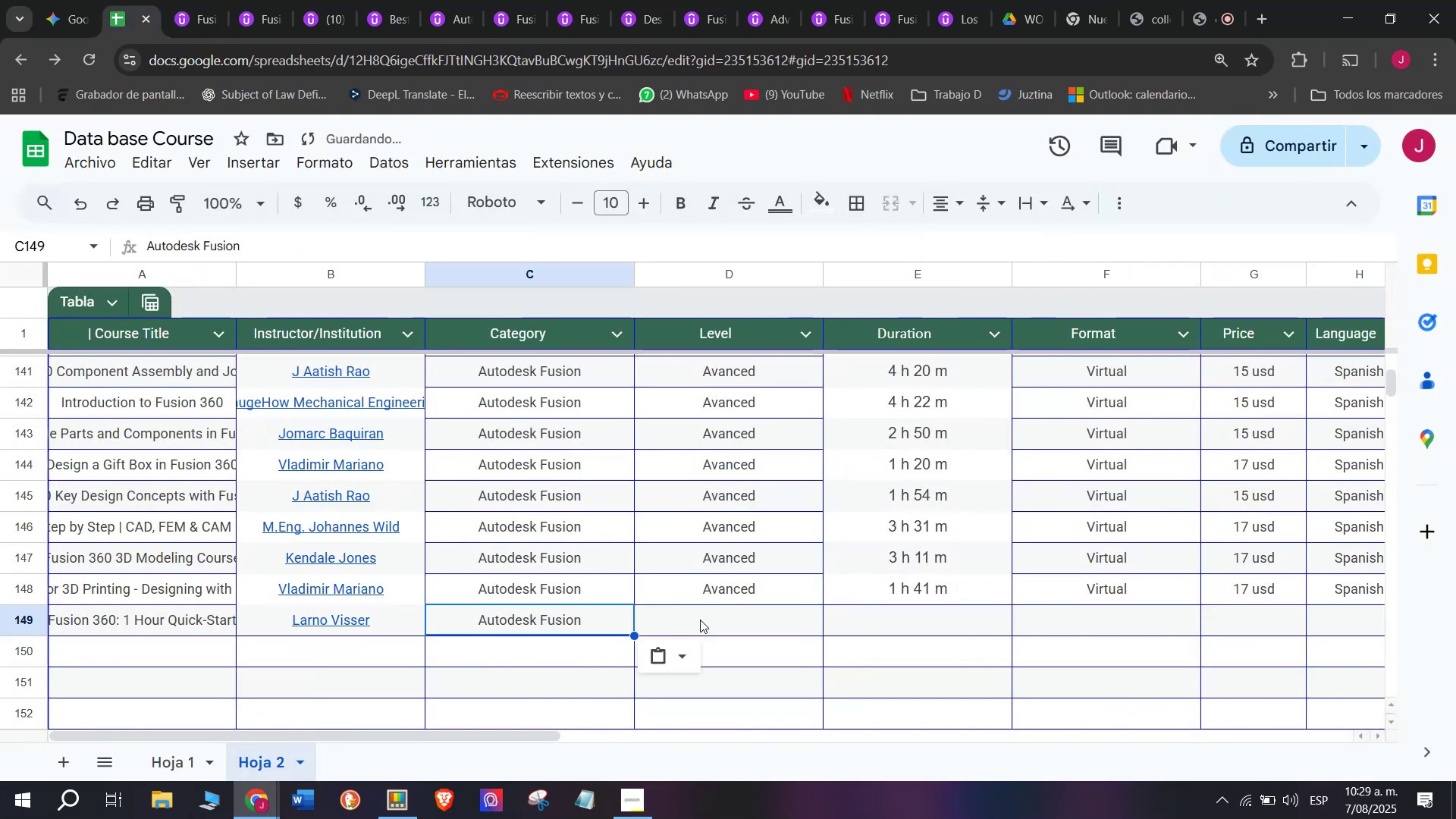 
double_click([700, 620])
 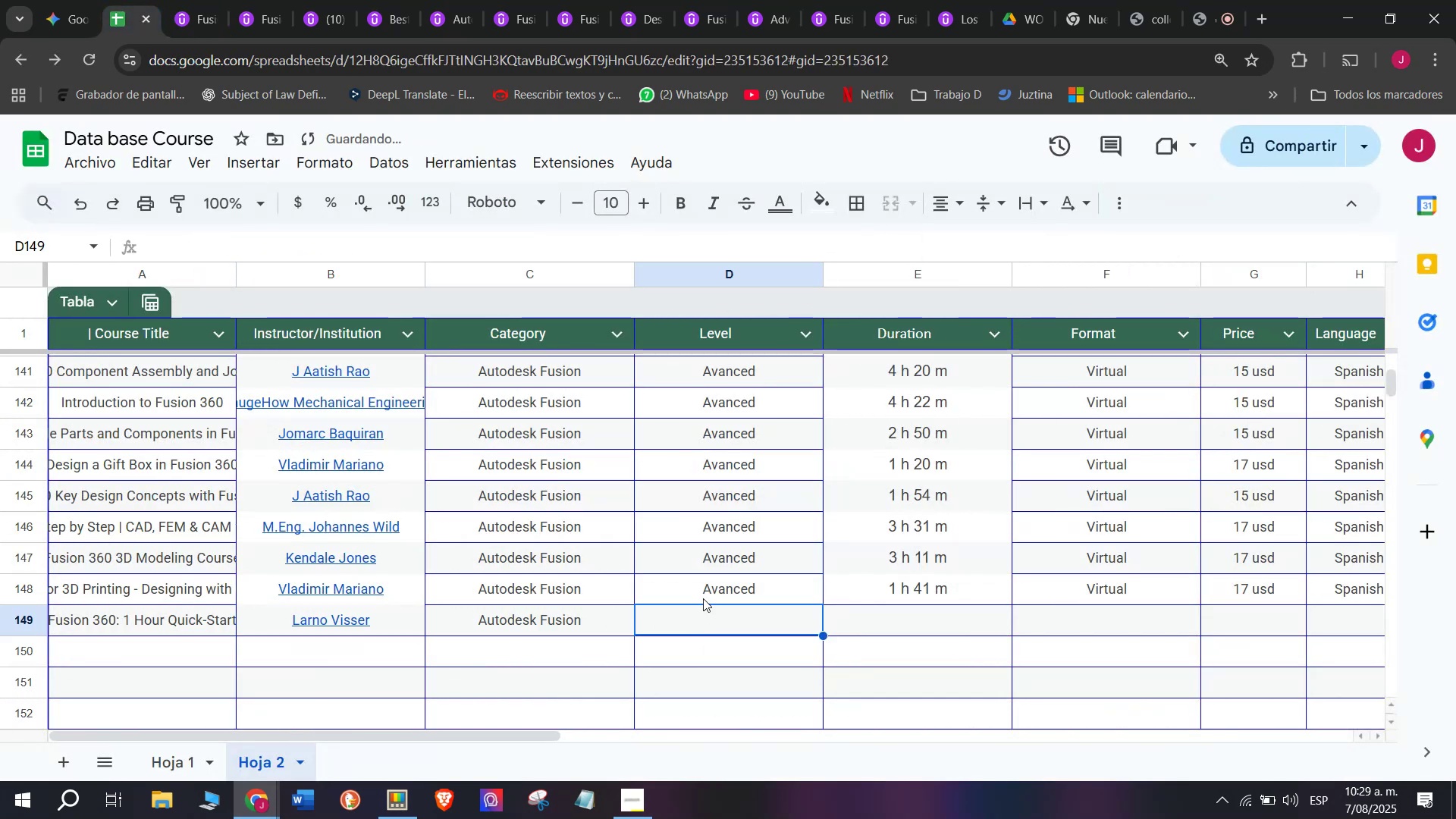 
triple_click([703, 598])
 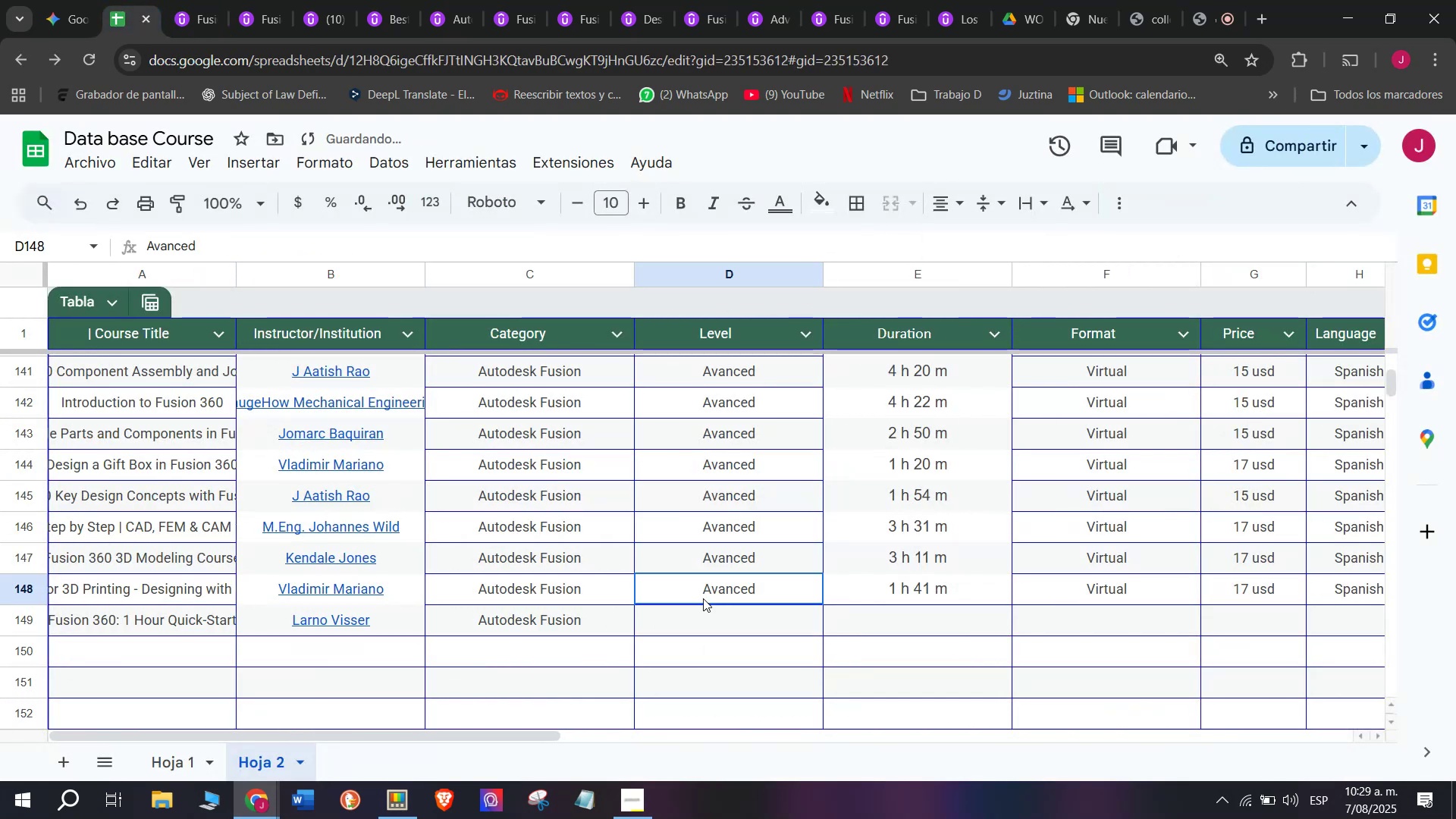 
key(Break)
 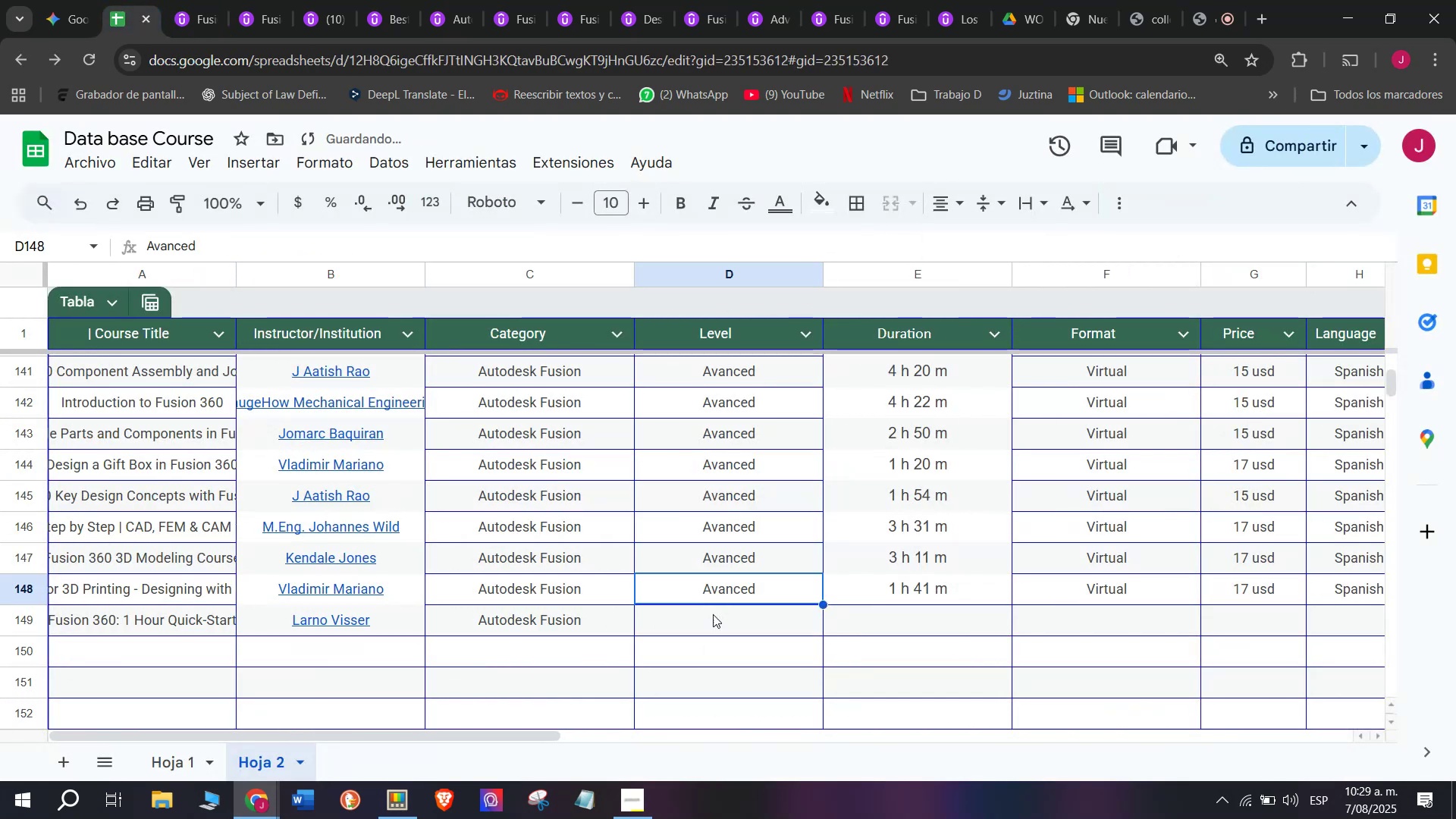 
key(Control+ControlLeft)
 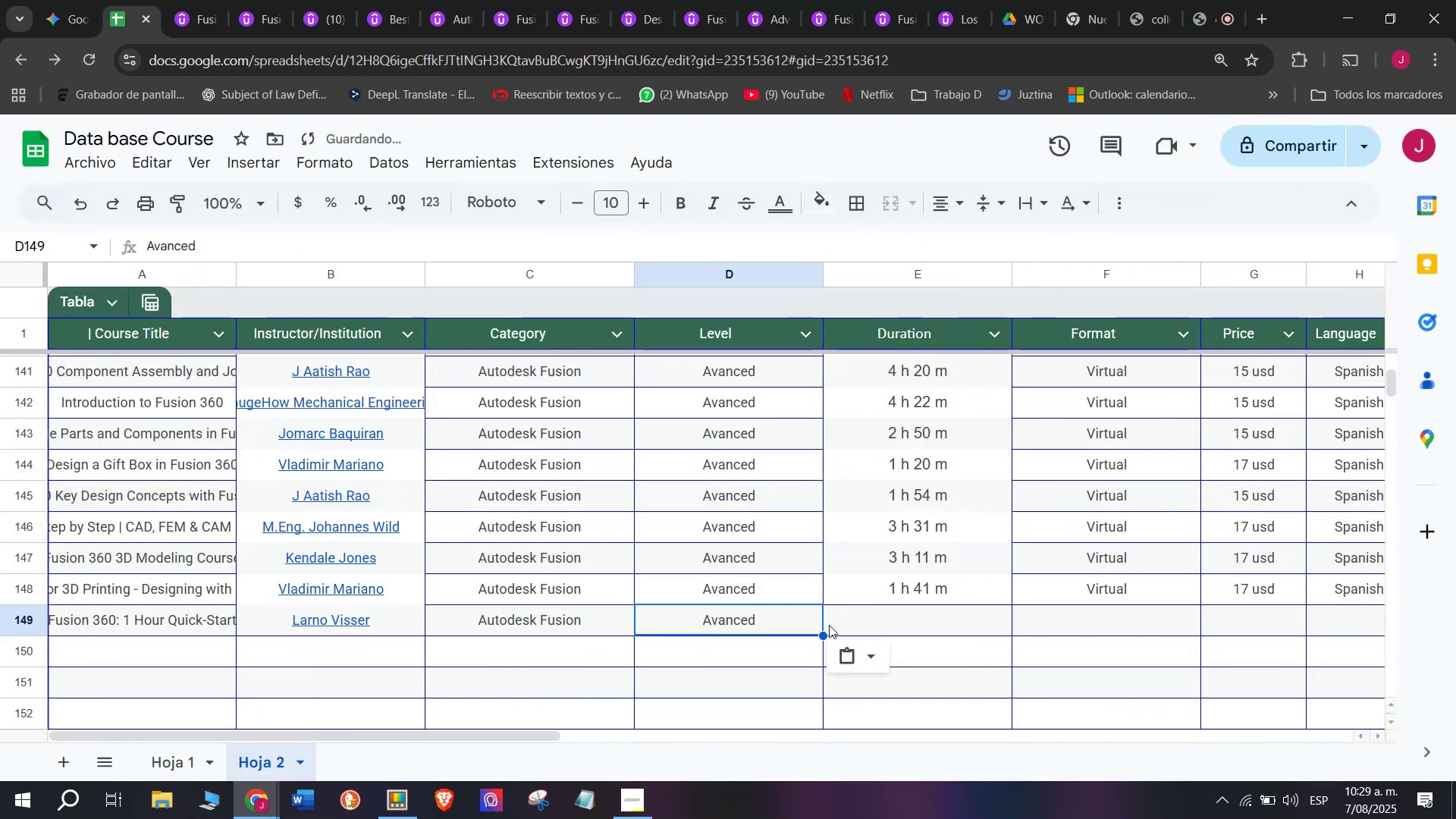 
key(Control+C)
 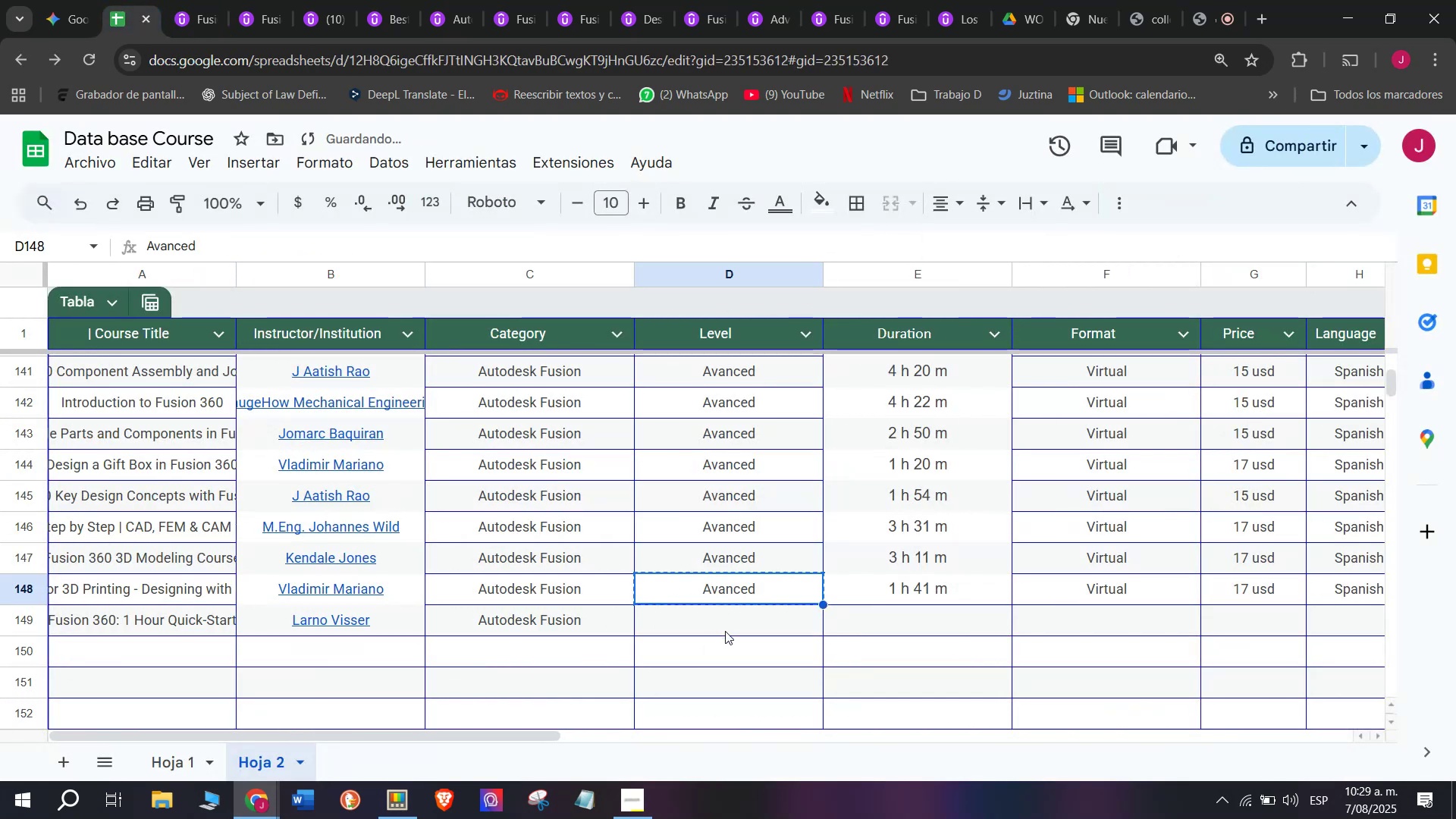 
triple_click([725, 631])
 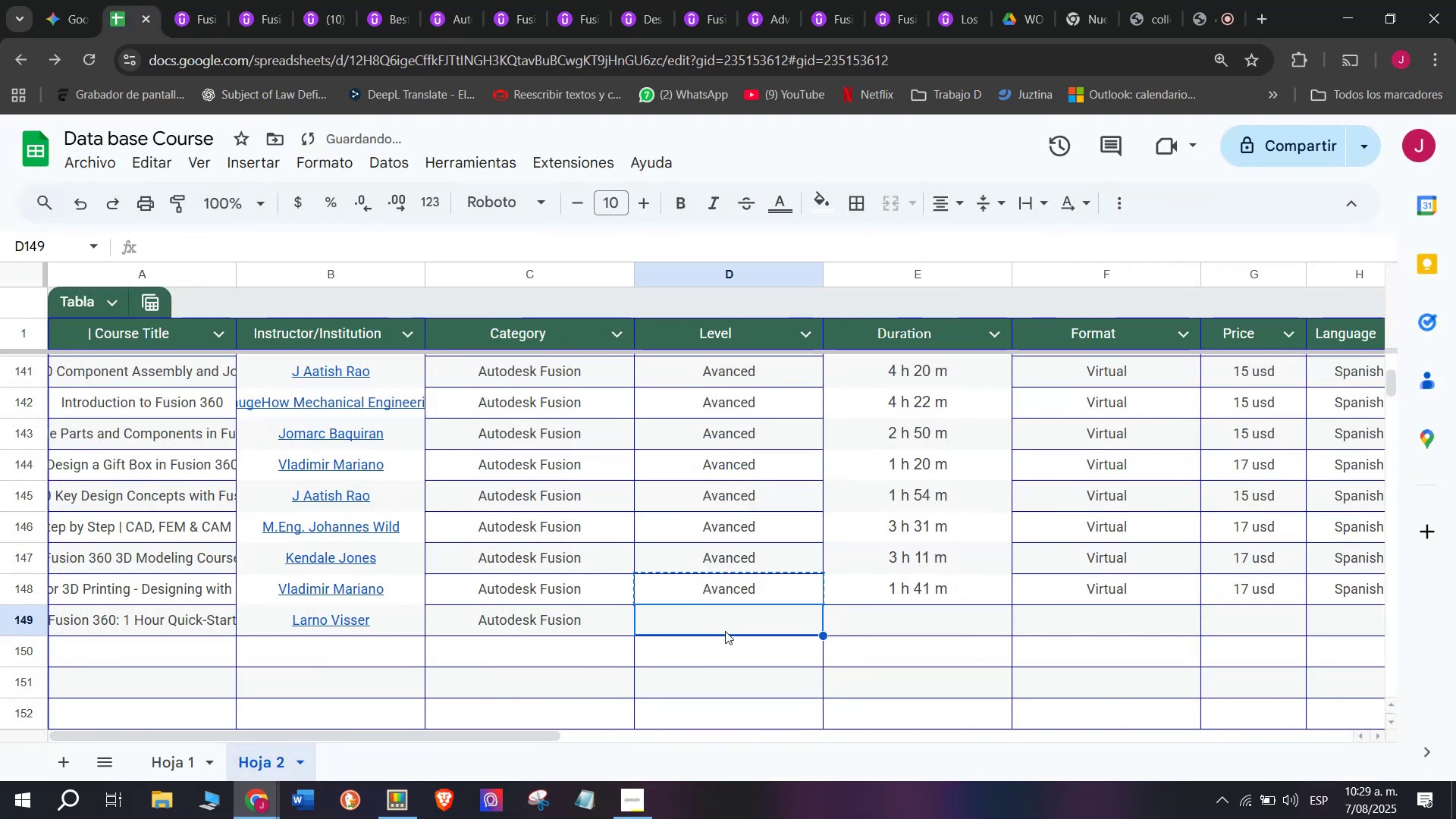 
key(Z)
 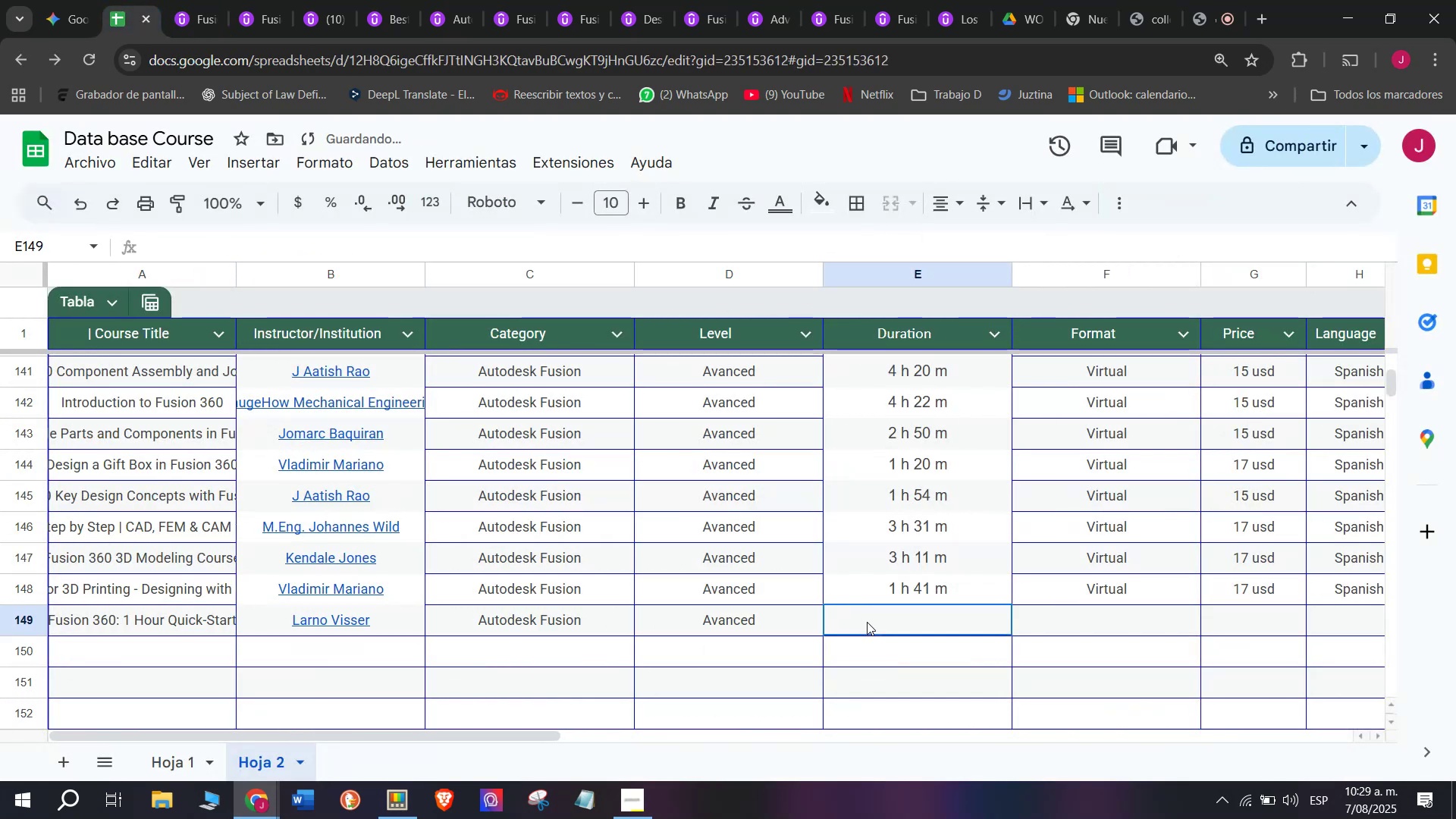 
key(Control+ControlLeft)
 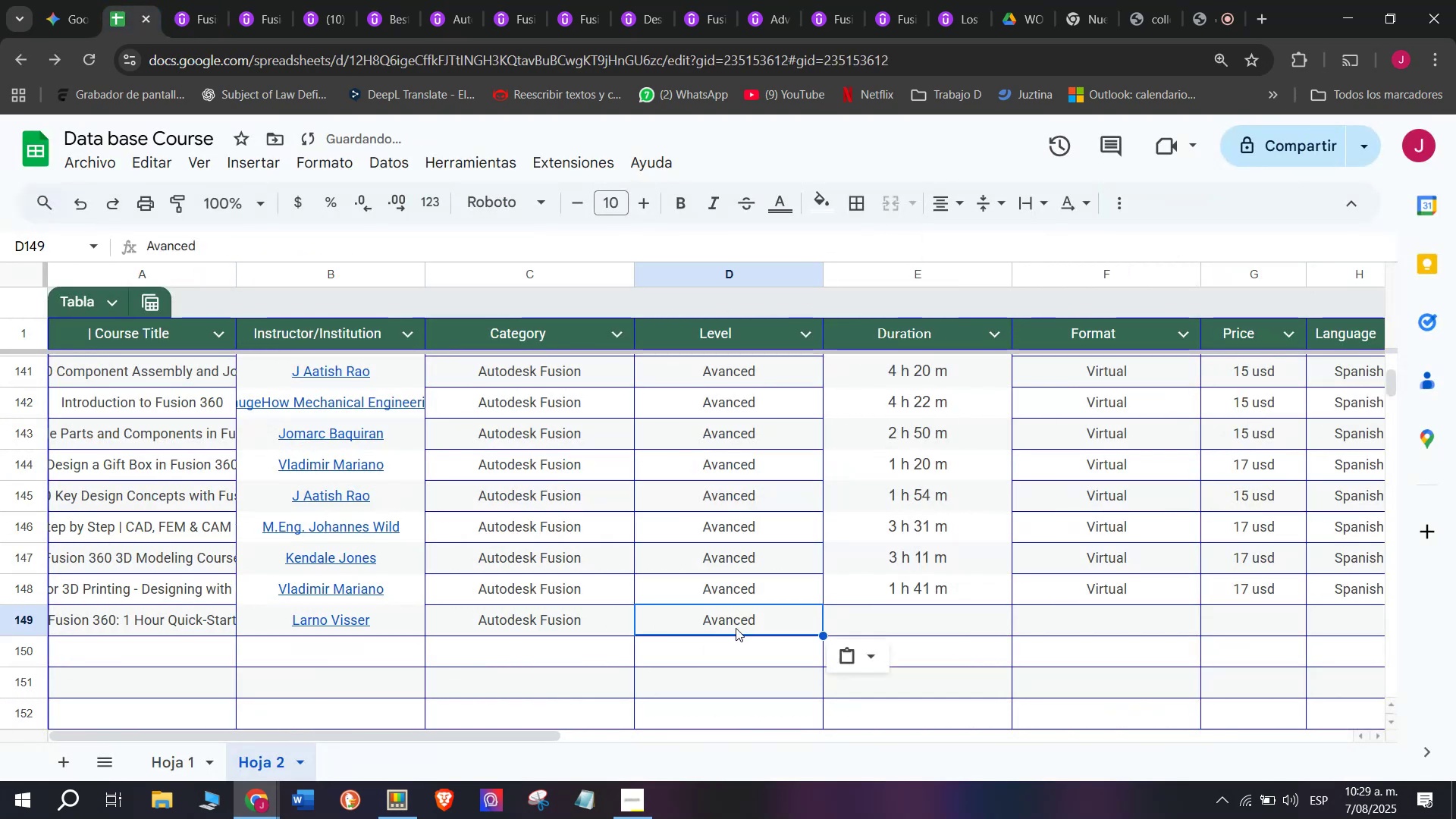 
key(Control+V)
 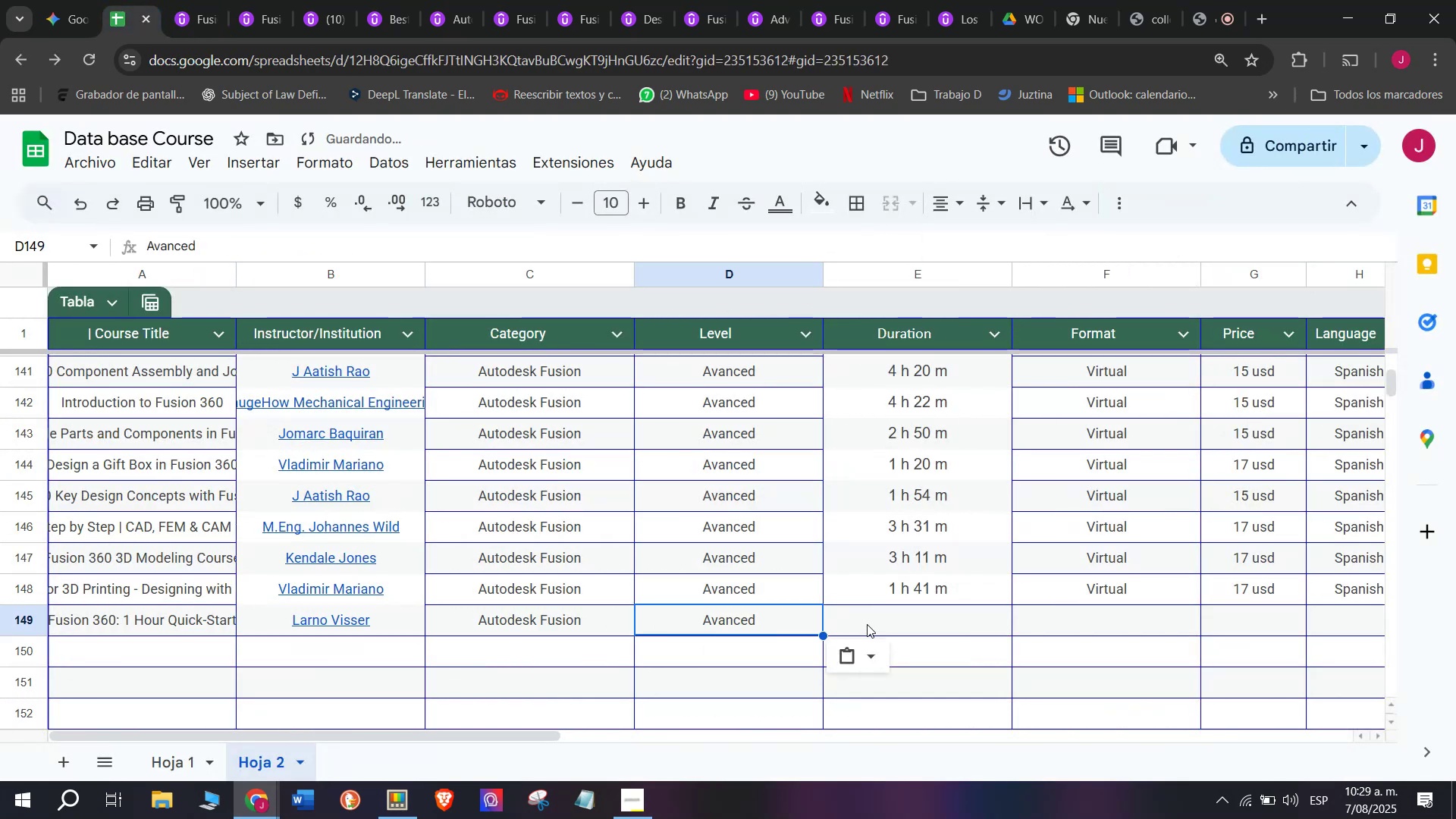 
left_click([867, 622])
 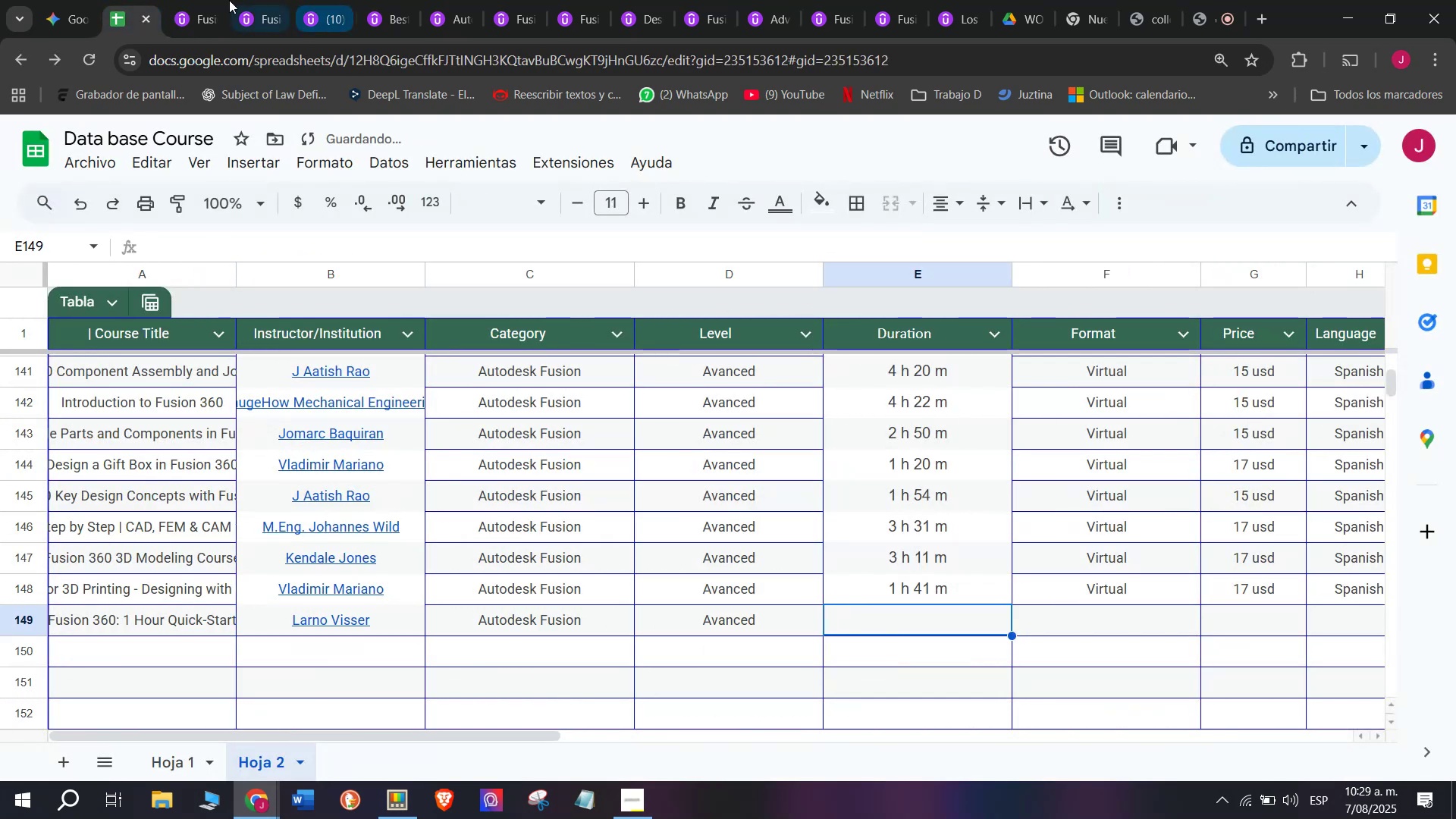 
left_click([192, 0])
 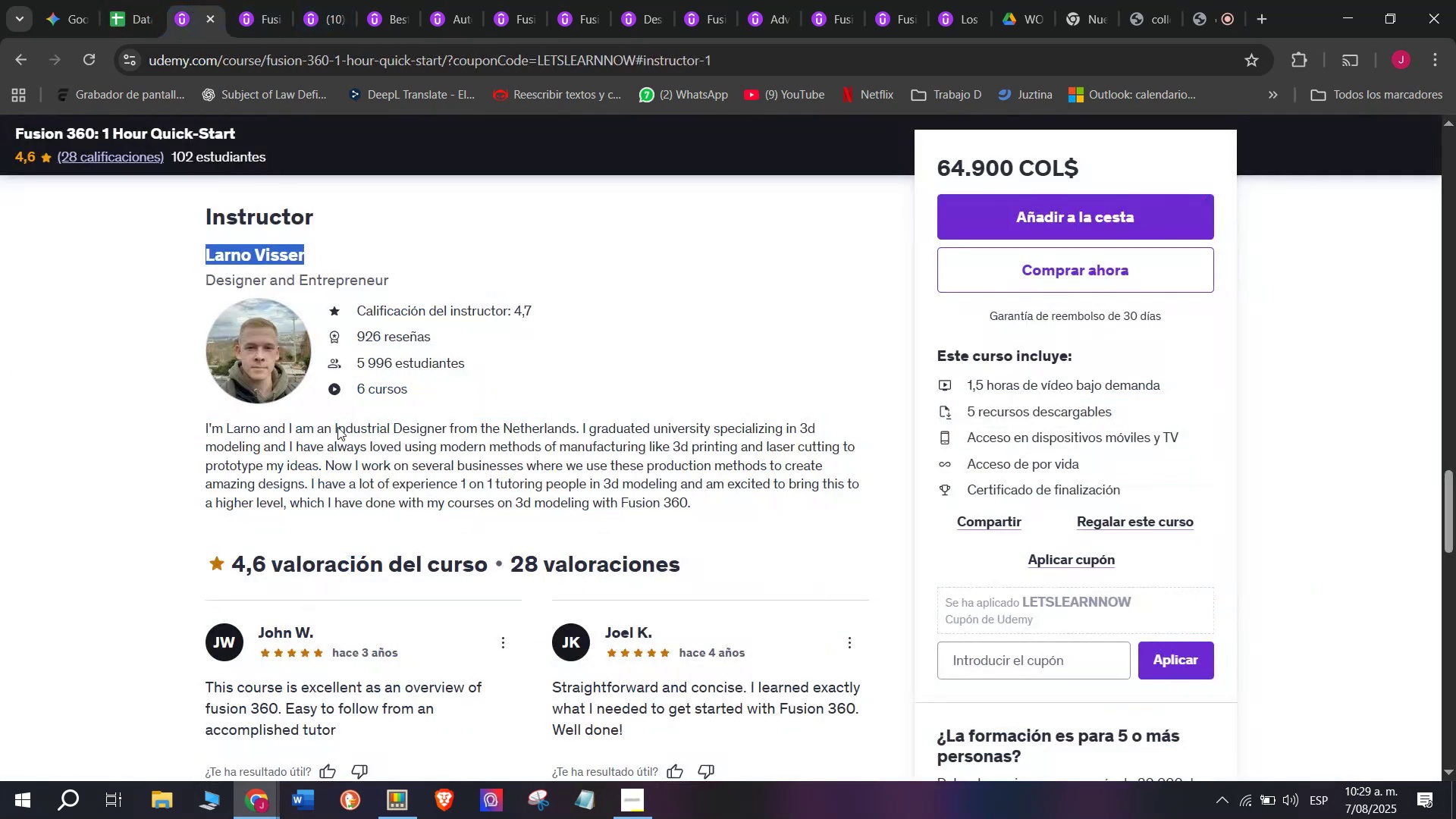 
scroll: coordinate [350, 507], scroll_direction: up, amount: 8.0
 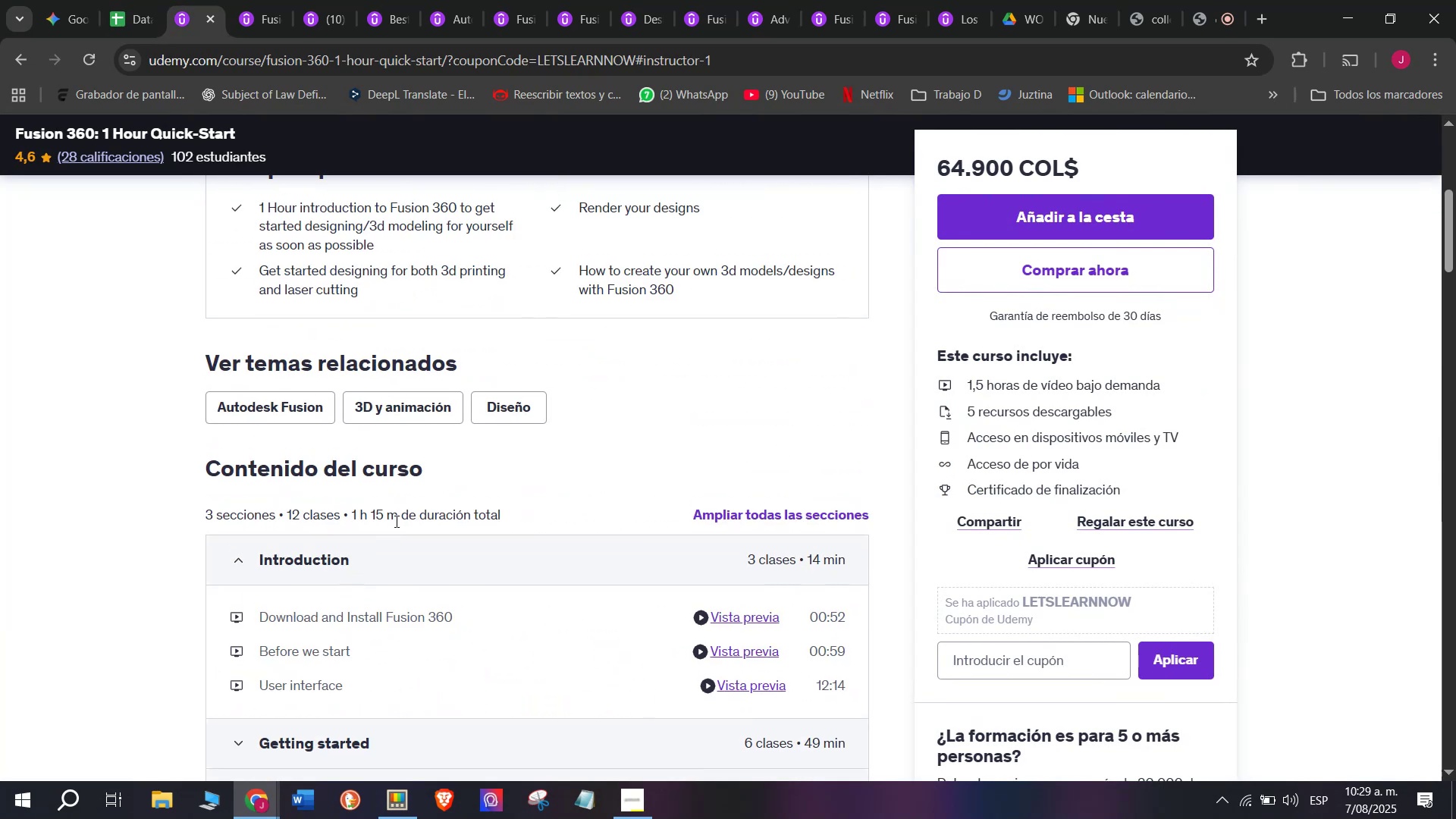 
left_click_drag(start_coordinate=[397, 519], to_coordinate=[352, 519])
 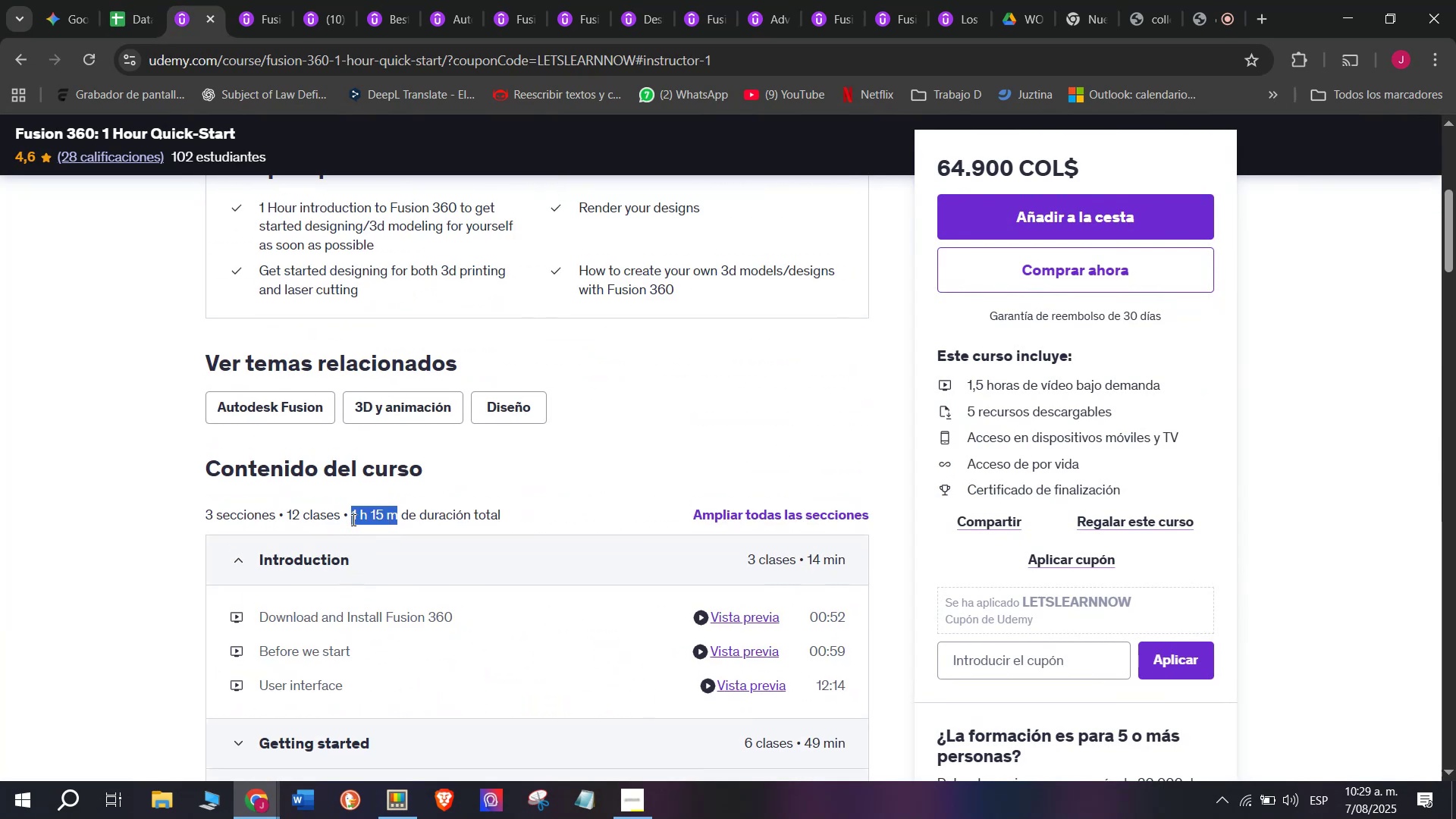 
key(Control+ControlLeft)
 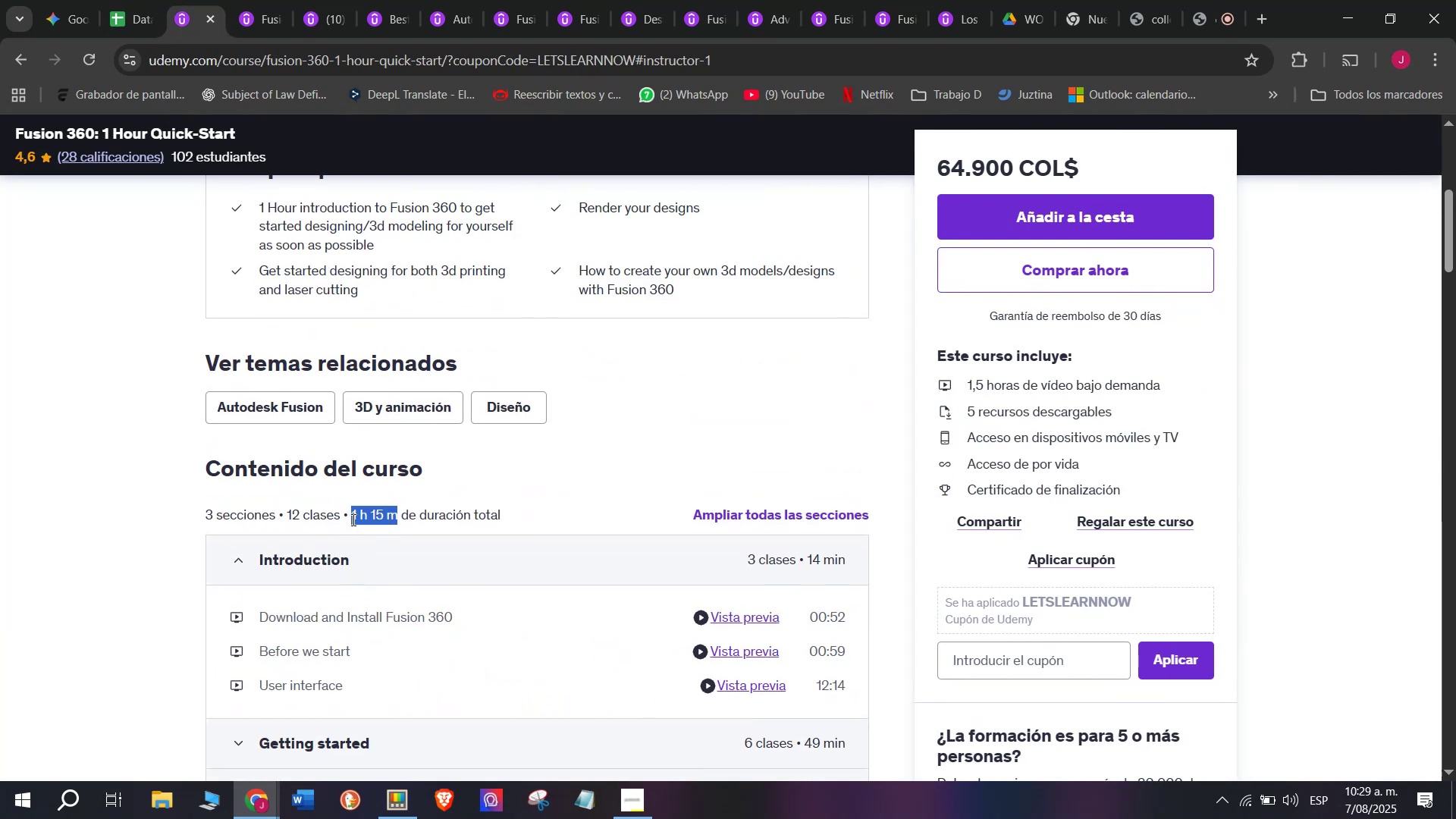 
key(Break)
 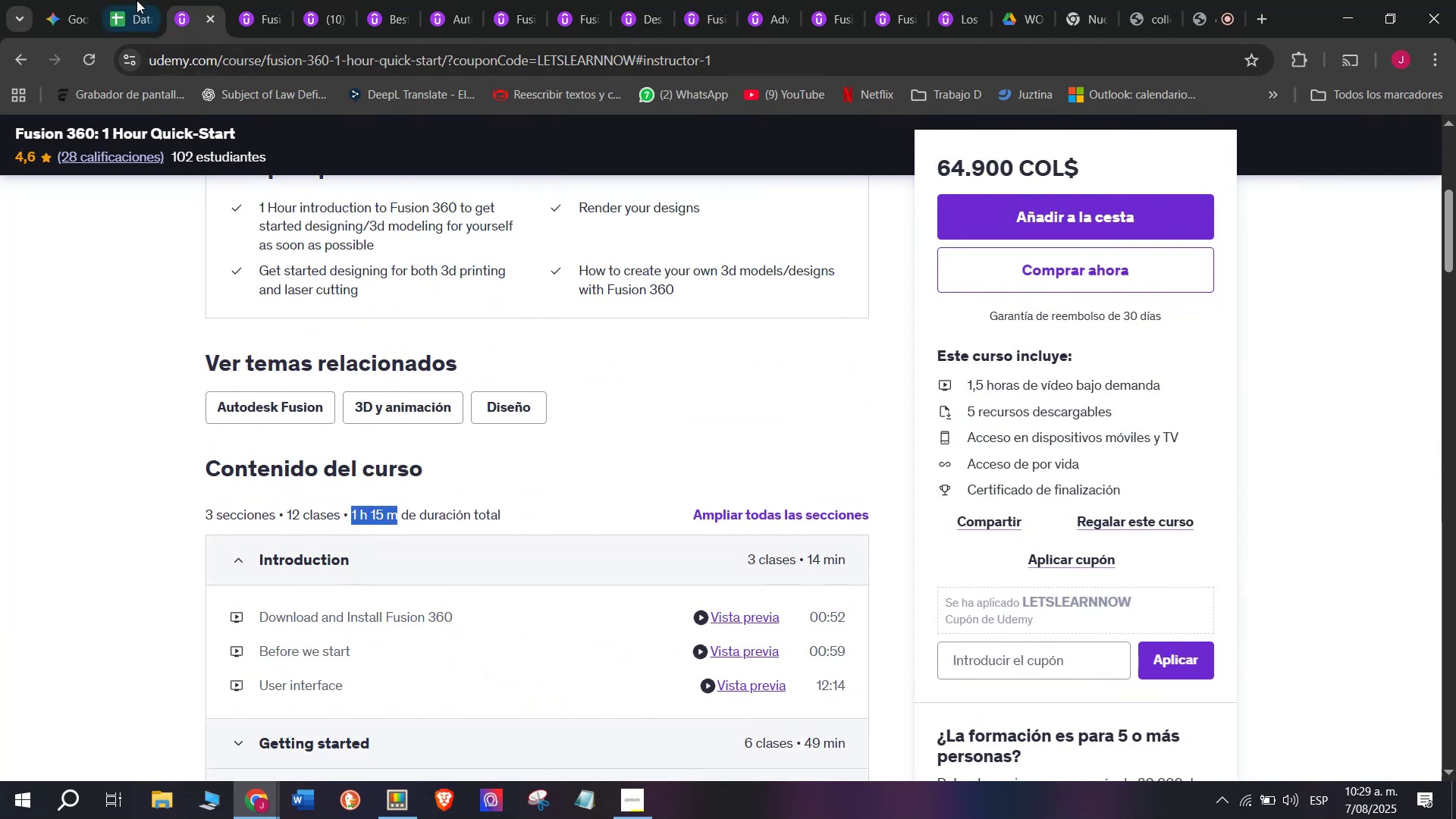 
key(Control+C)
 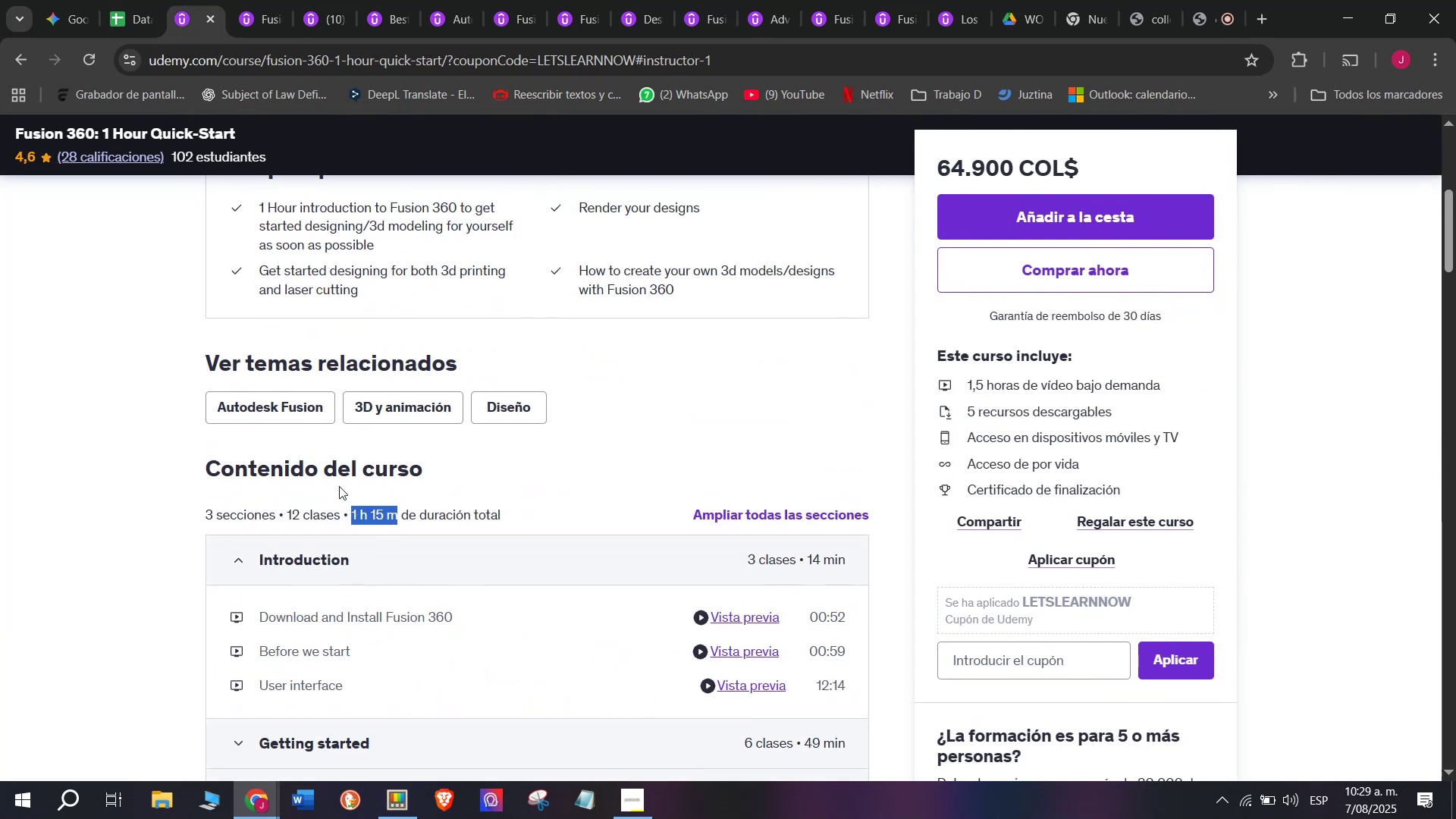 
key(Control+ControlLeft)
 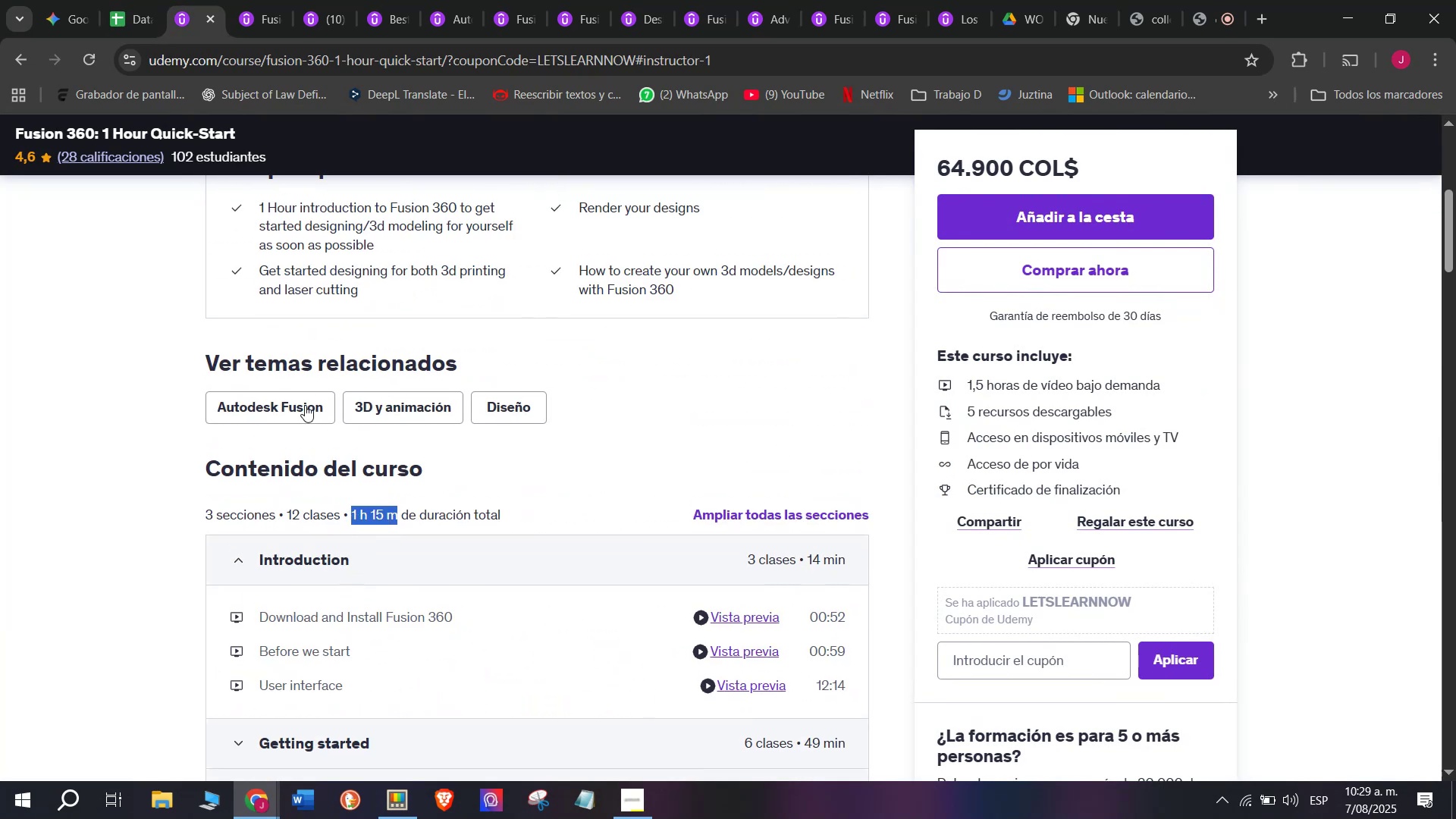 
key(Break)
 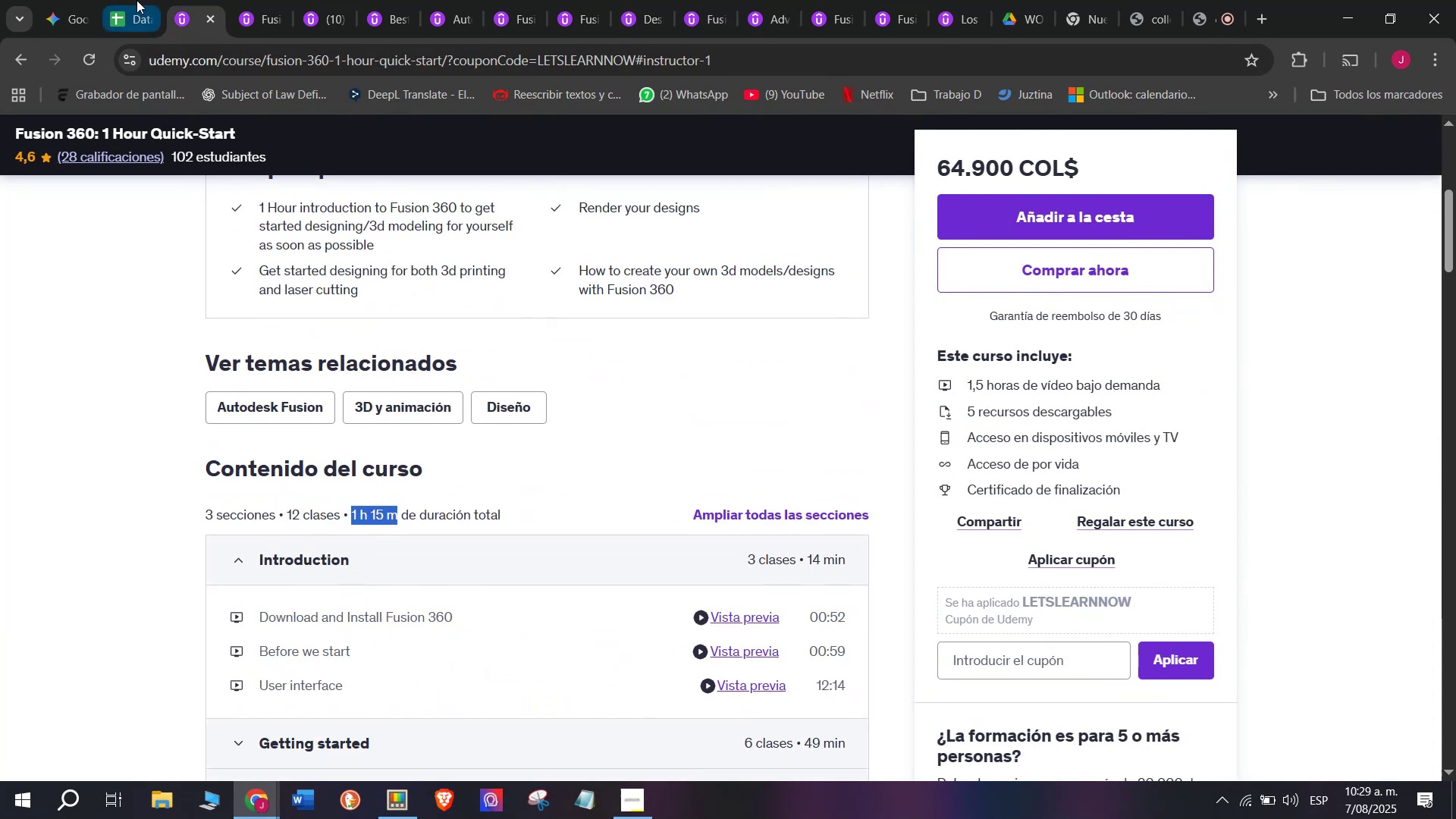 
key(Control+C)
 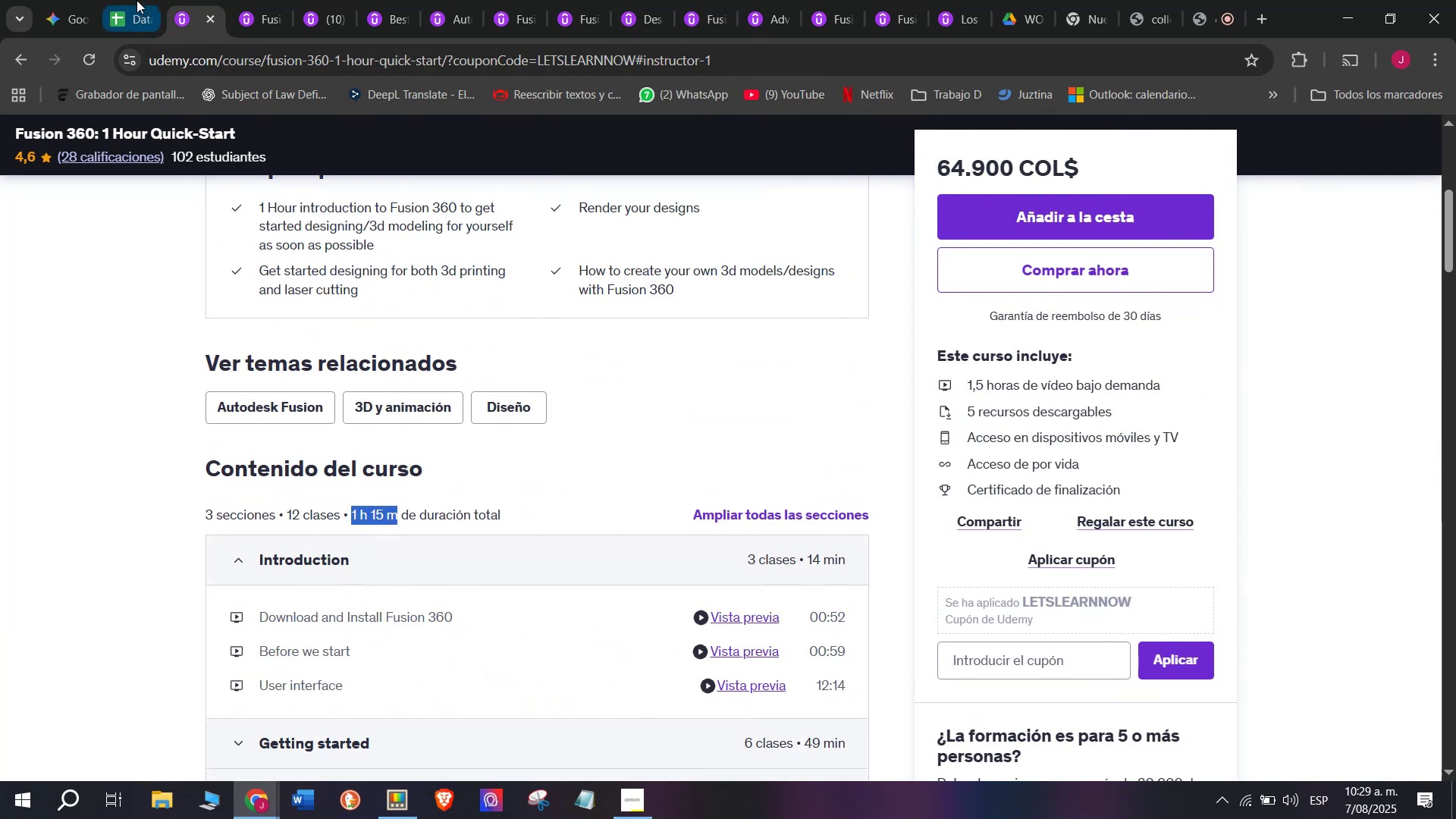 
left_click([136, 0])
 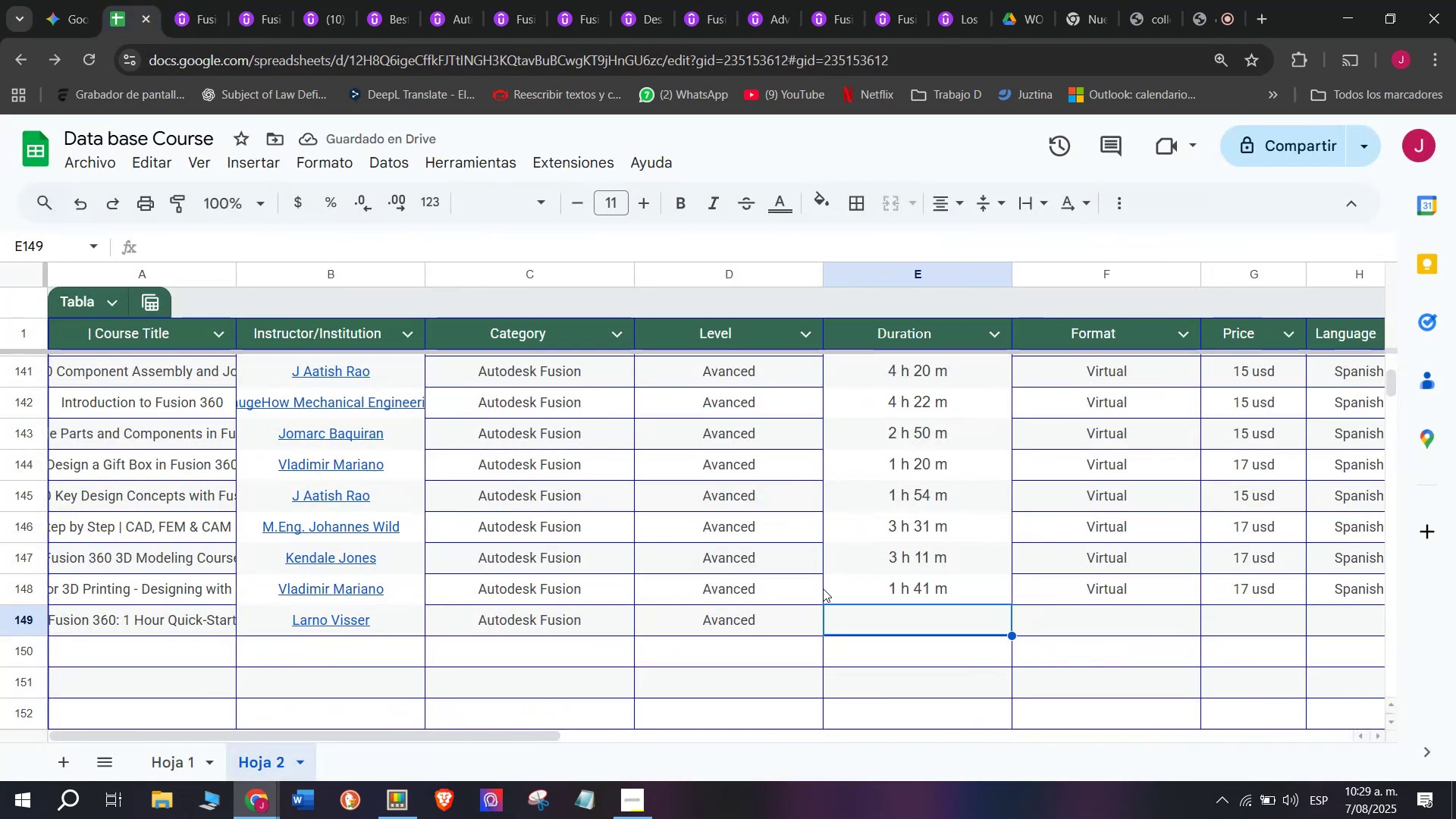 
key(Control+ControlLeft)
 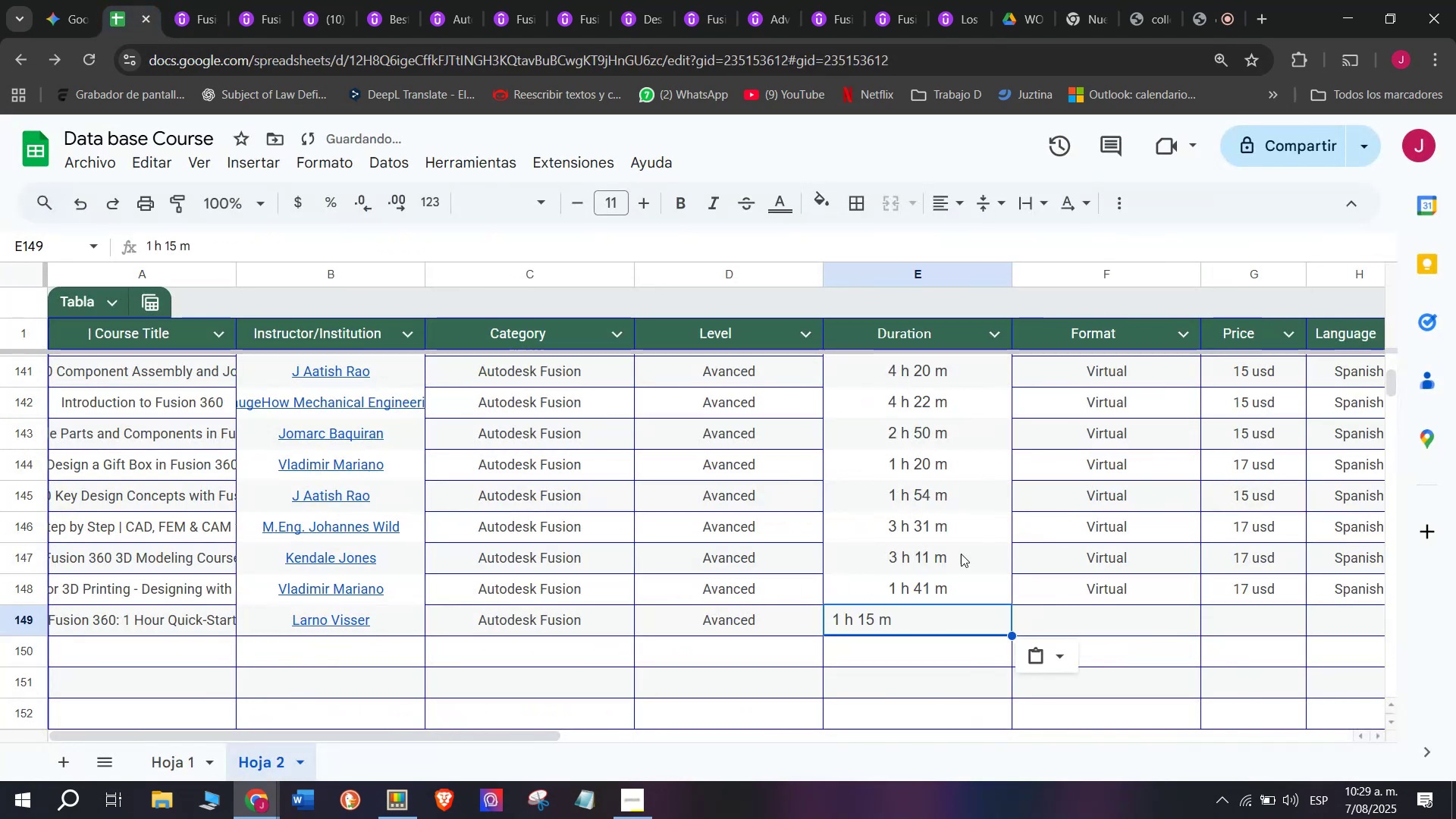 
key(Z)
 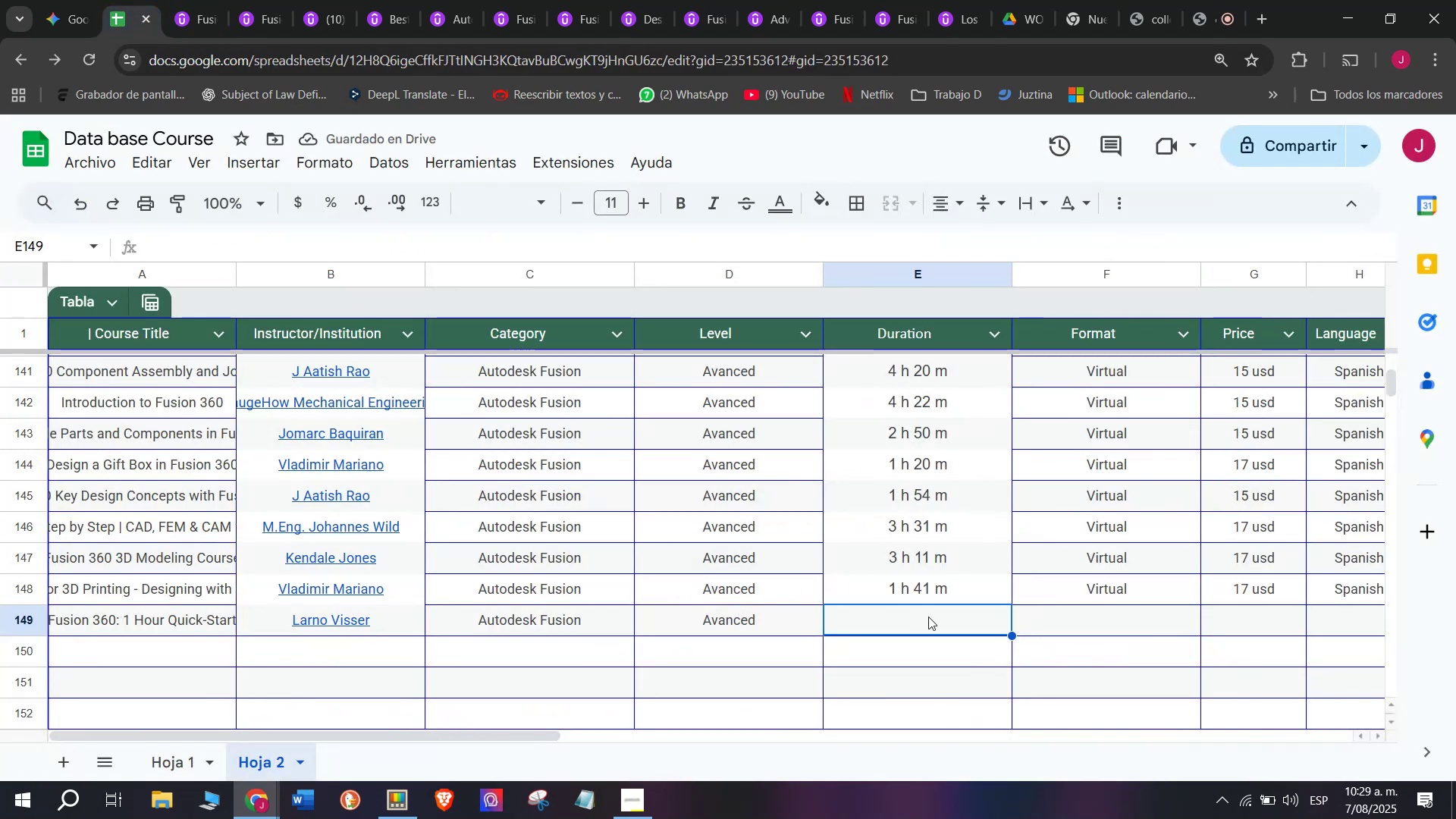 
key(Control+V)
 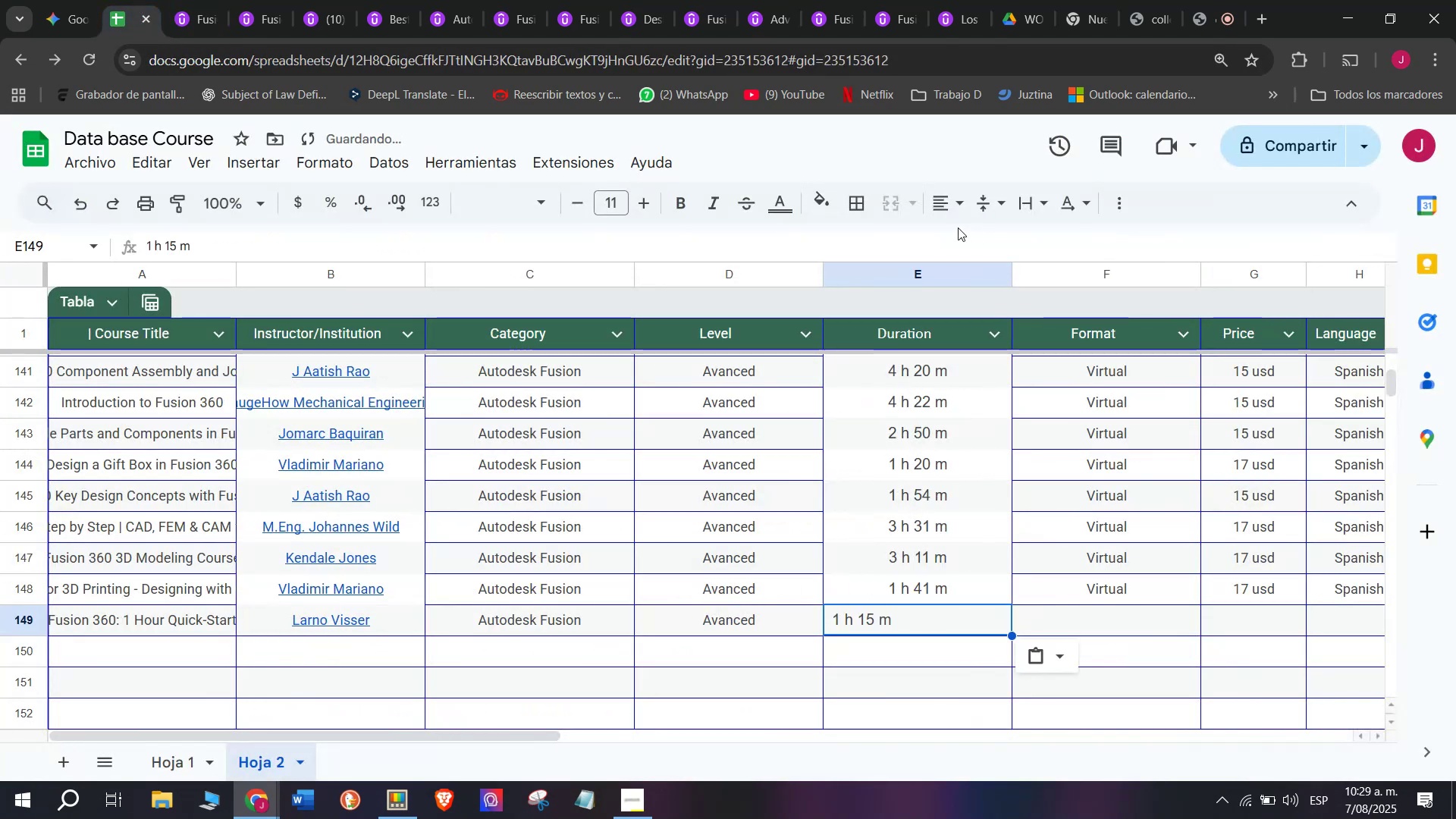 
left_click([954, 206])
 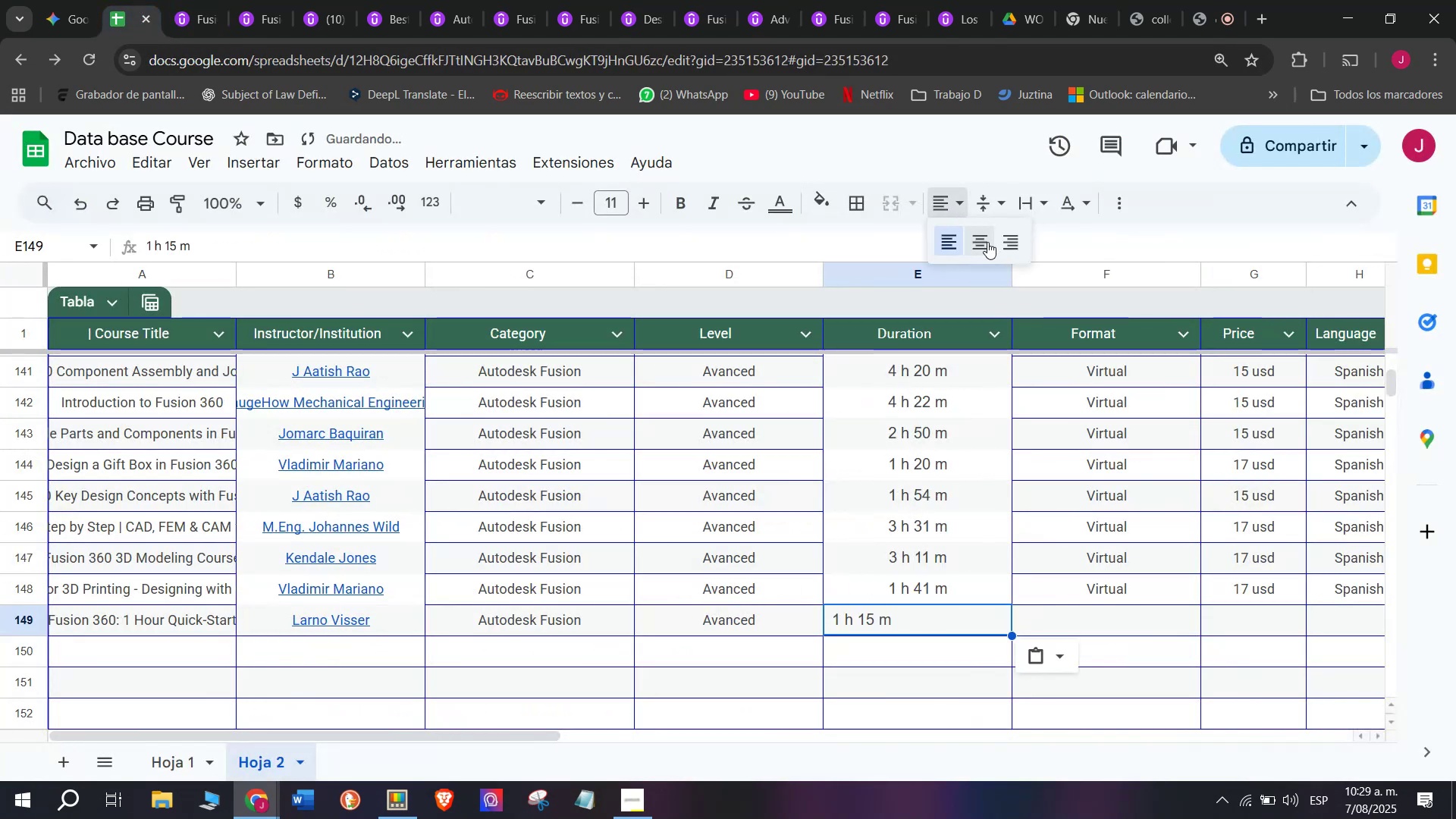 
left_click([983, 244])
 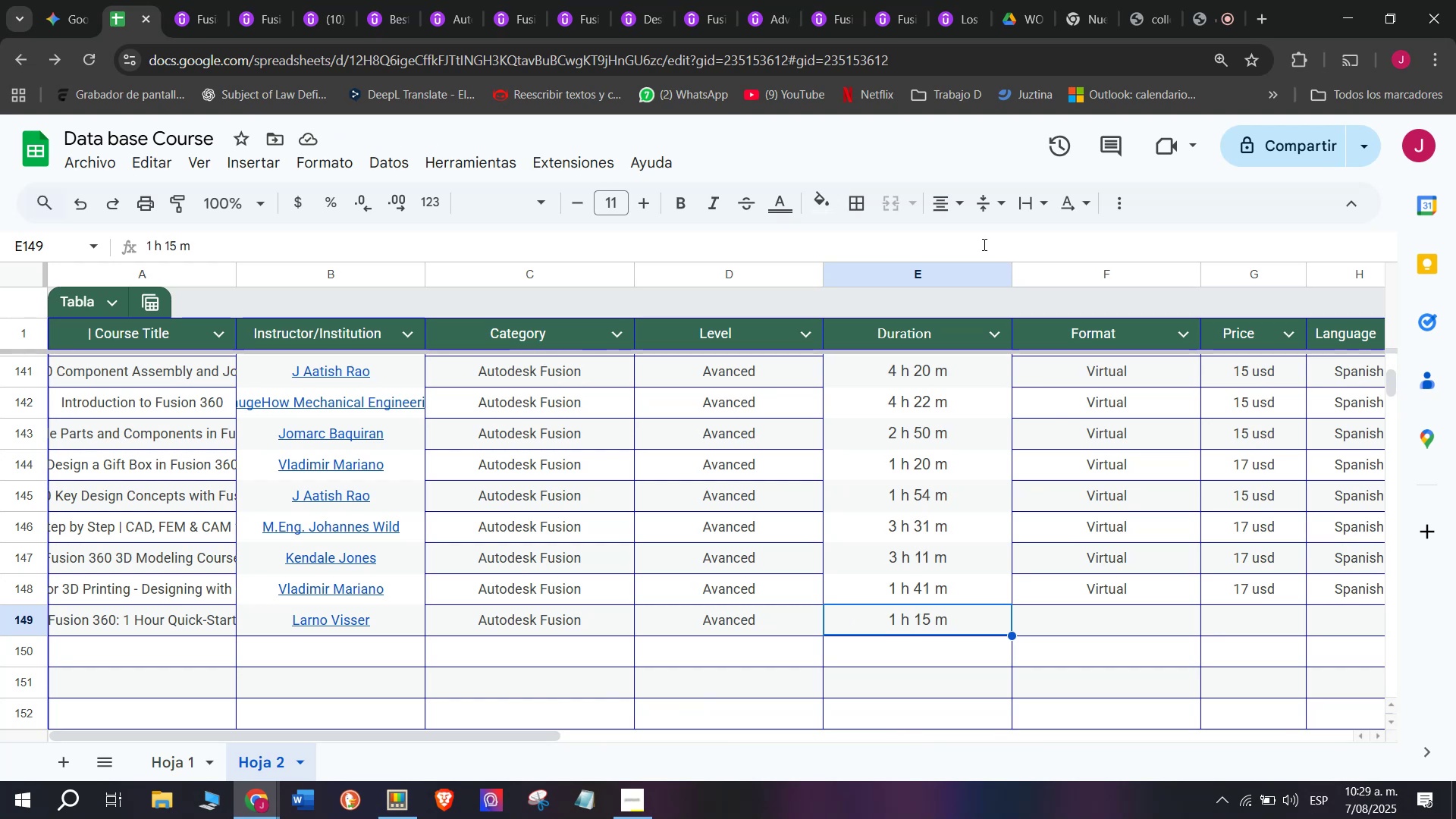 
wait(12.06)
 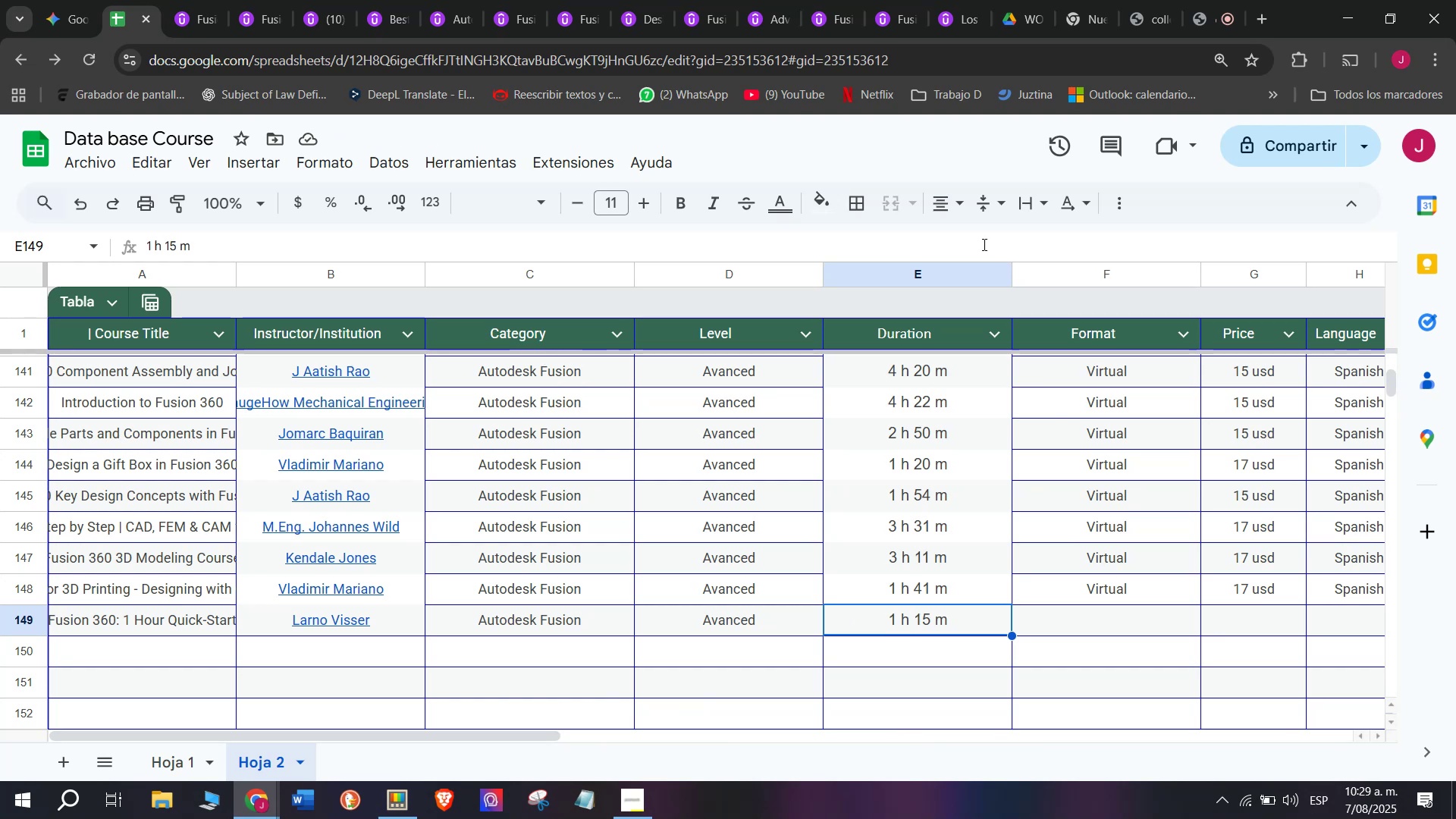 
left_click([1123, 589])
 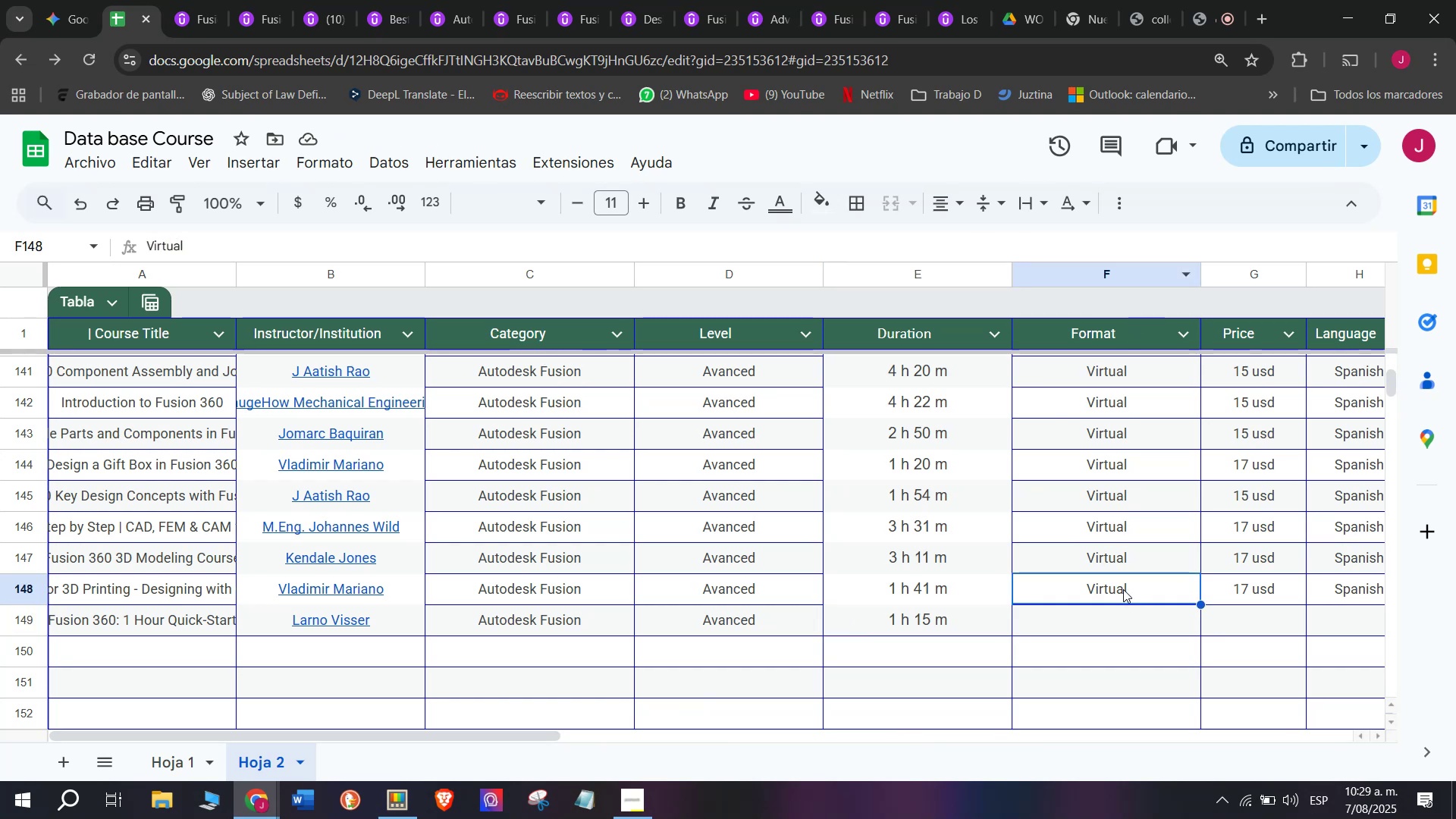 
key(Break)
 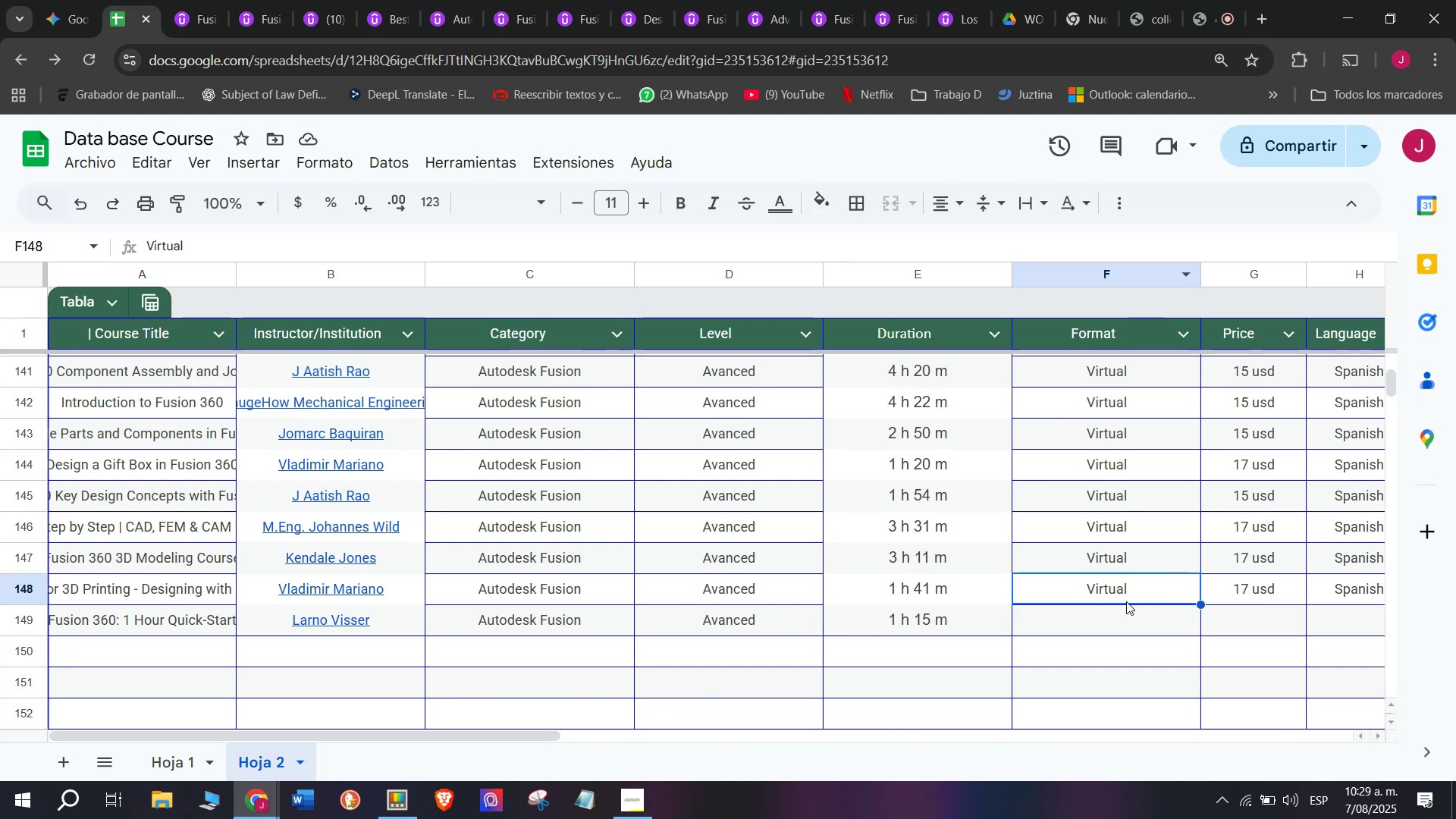 
key(Control+ControlLeft)
 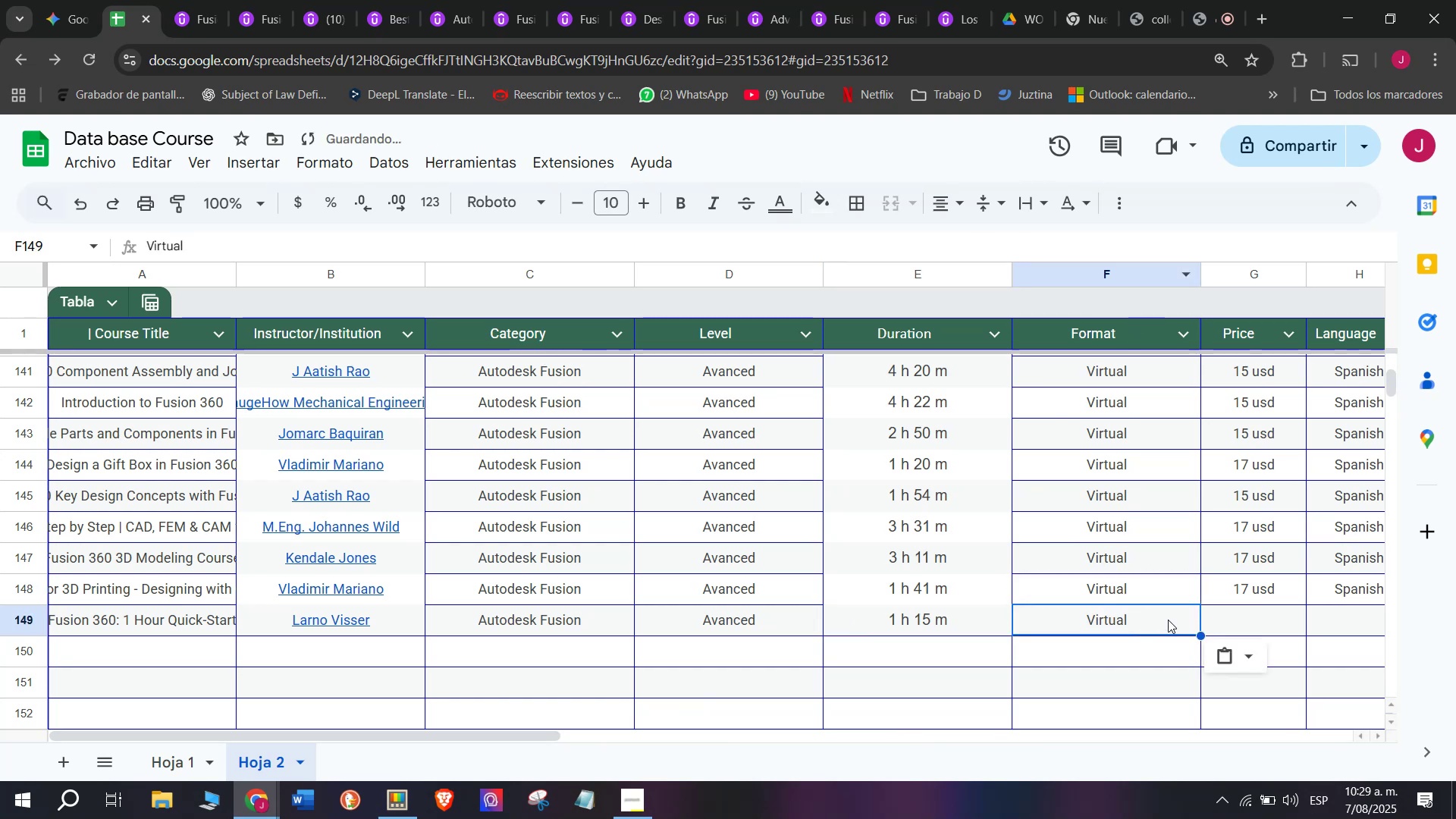 
key(Control+C)
 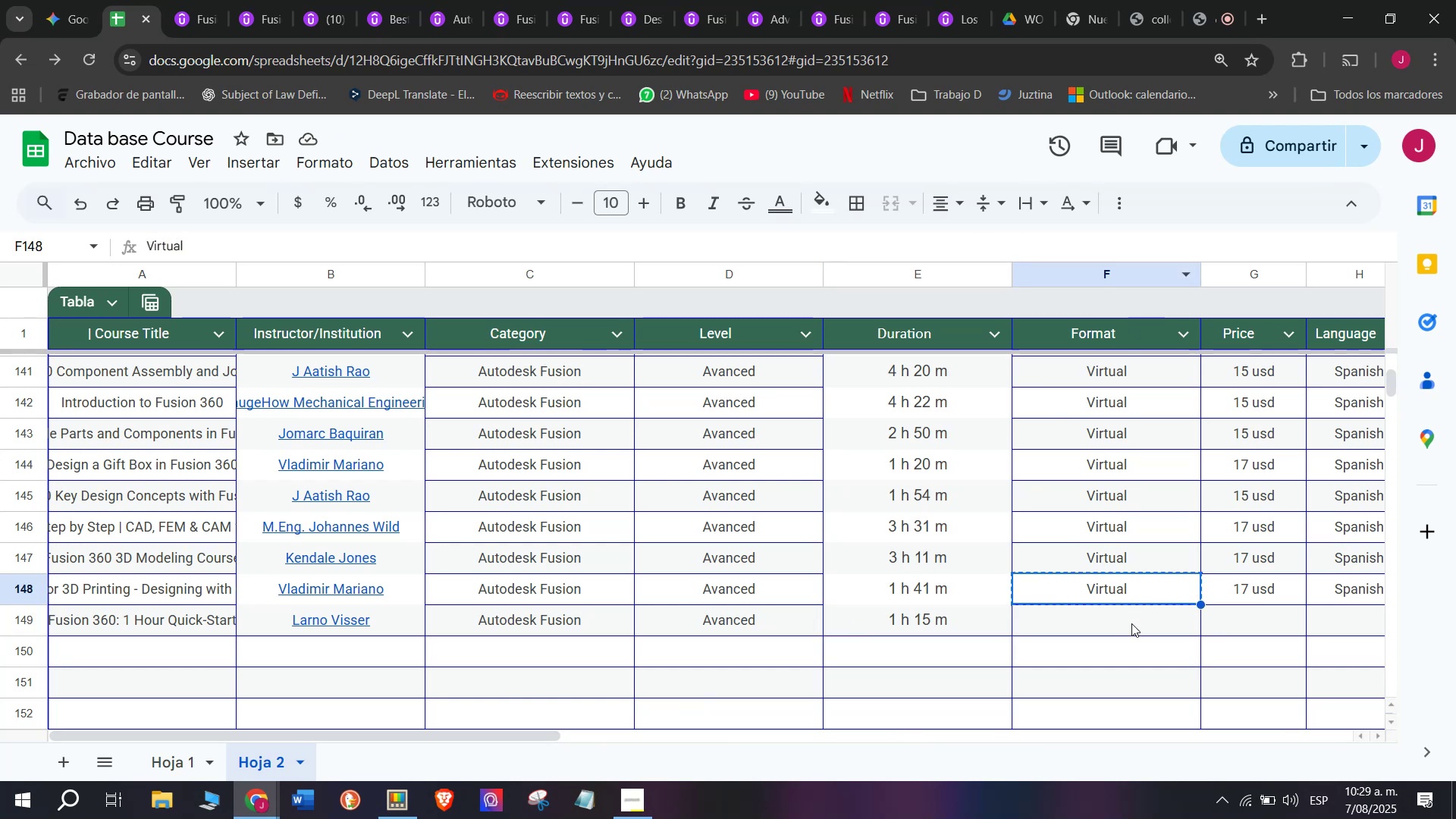 
double_click([1131, 623])
 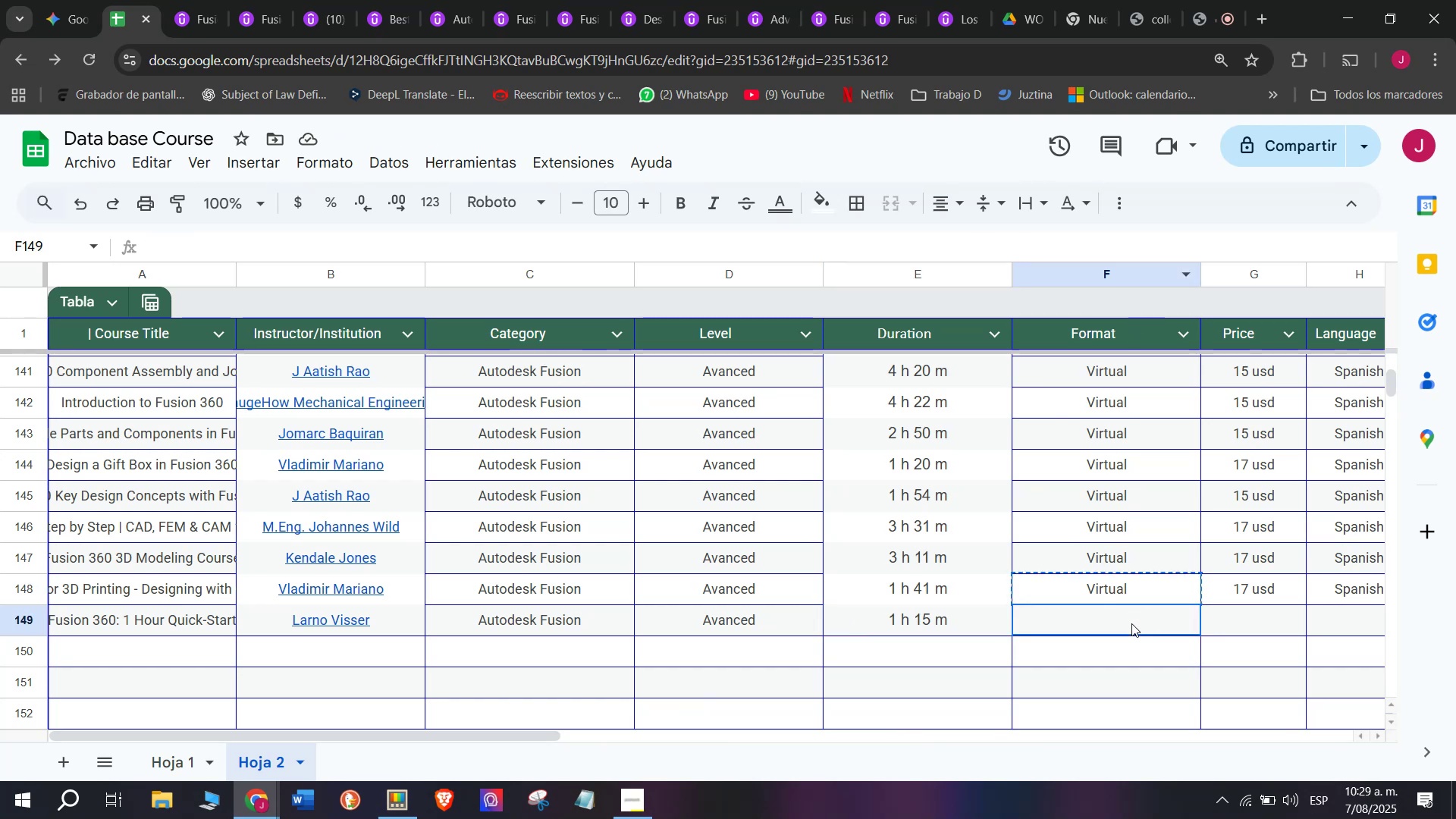 
key(Z)
 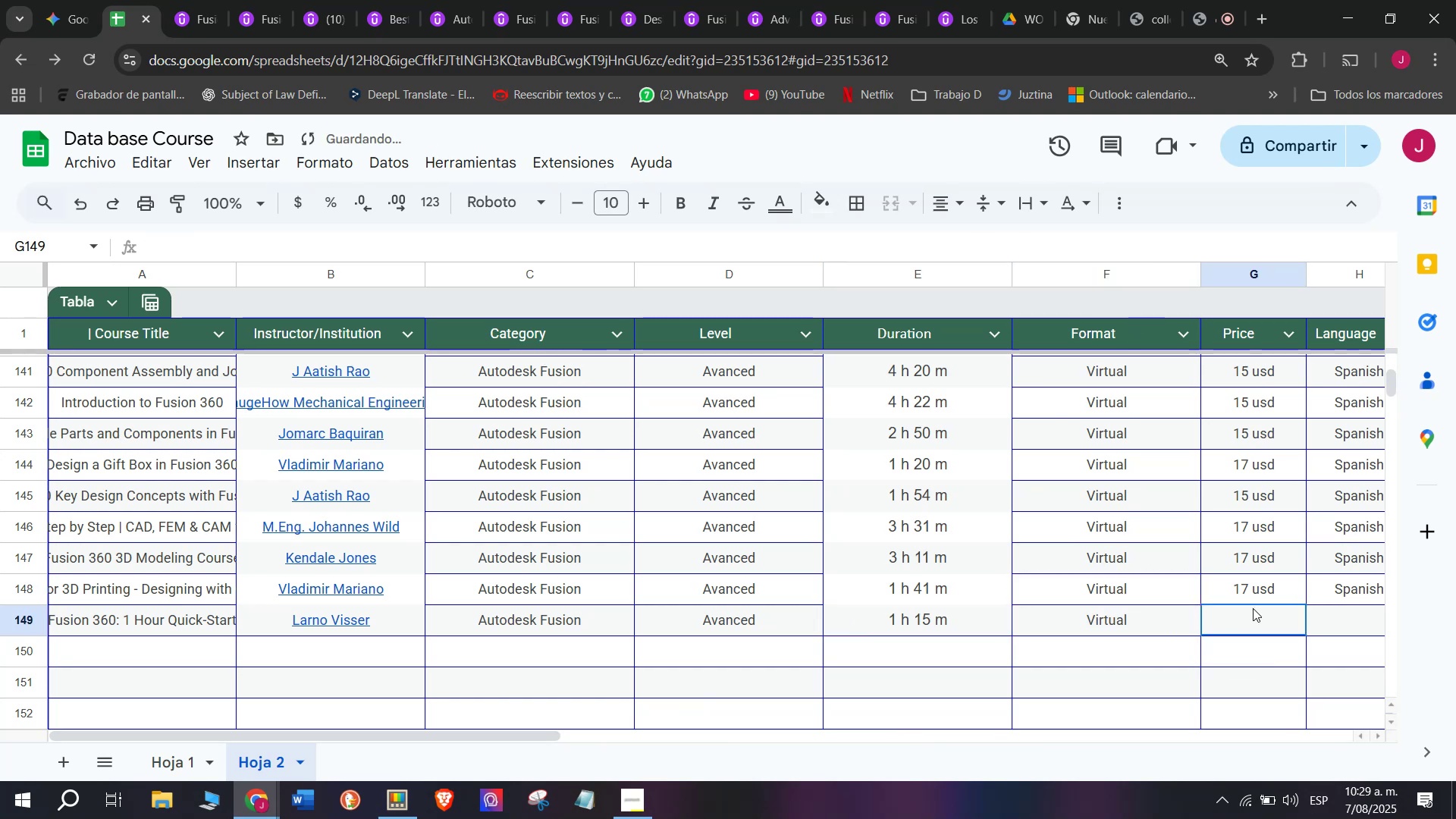 
key(Control+ControlLeft)
 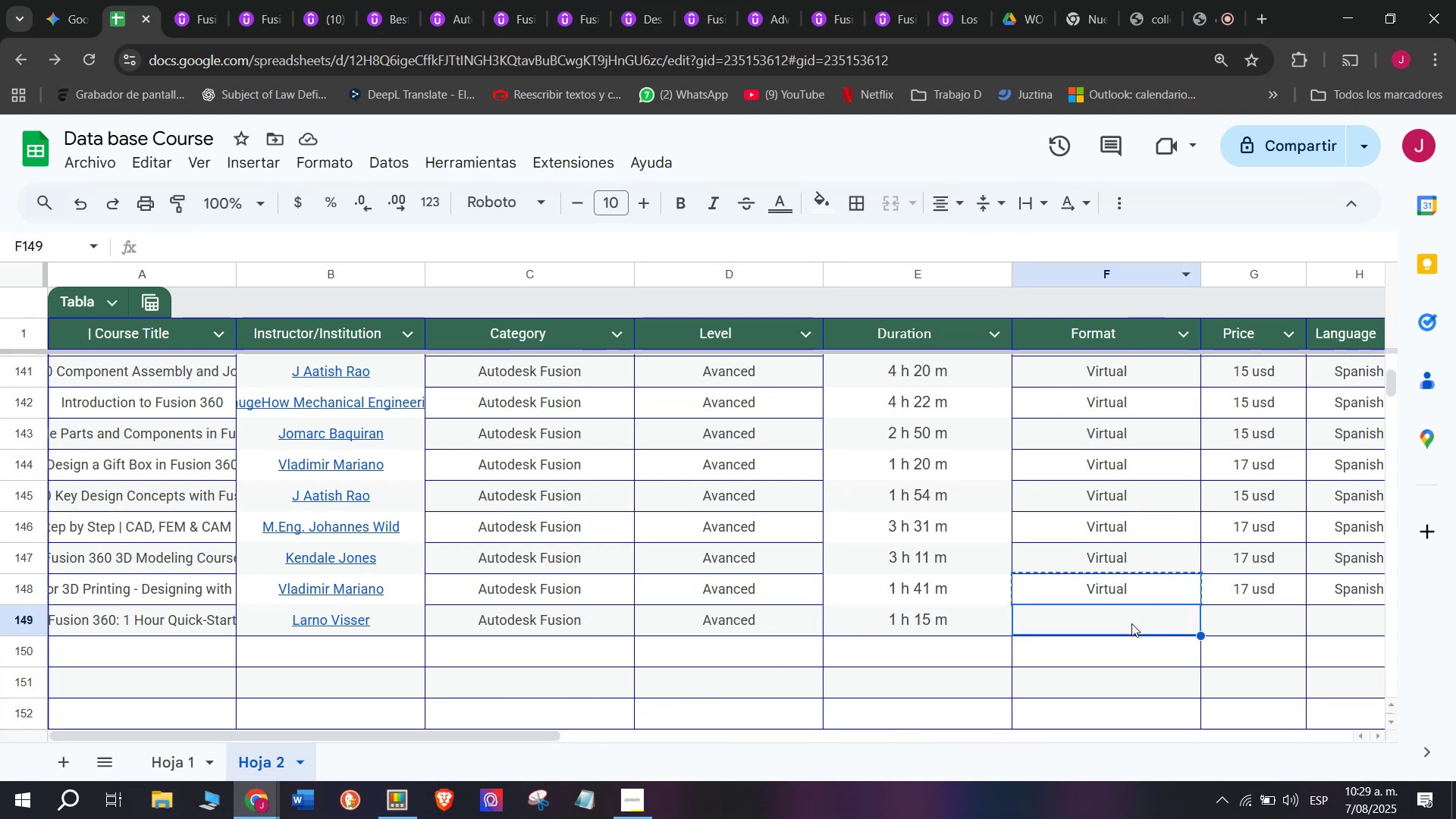 
key(Control+V)
 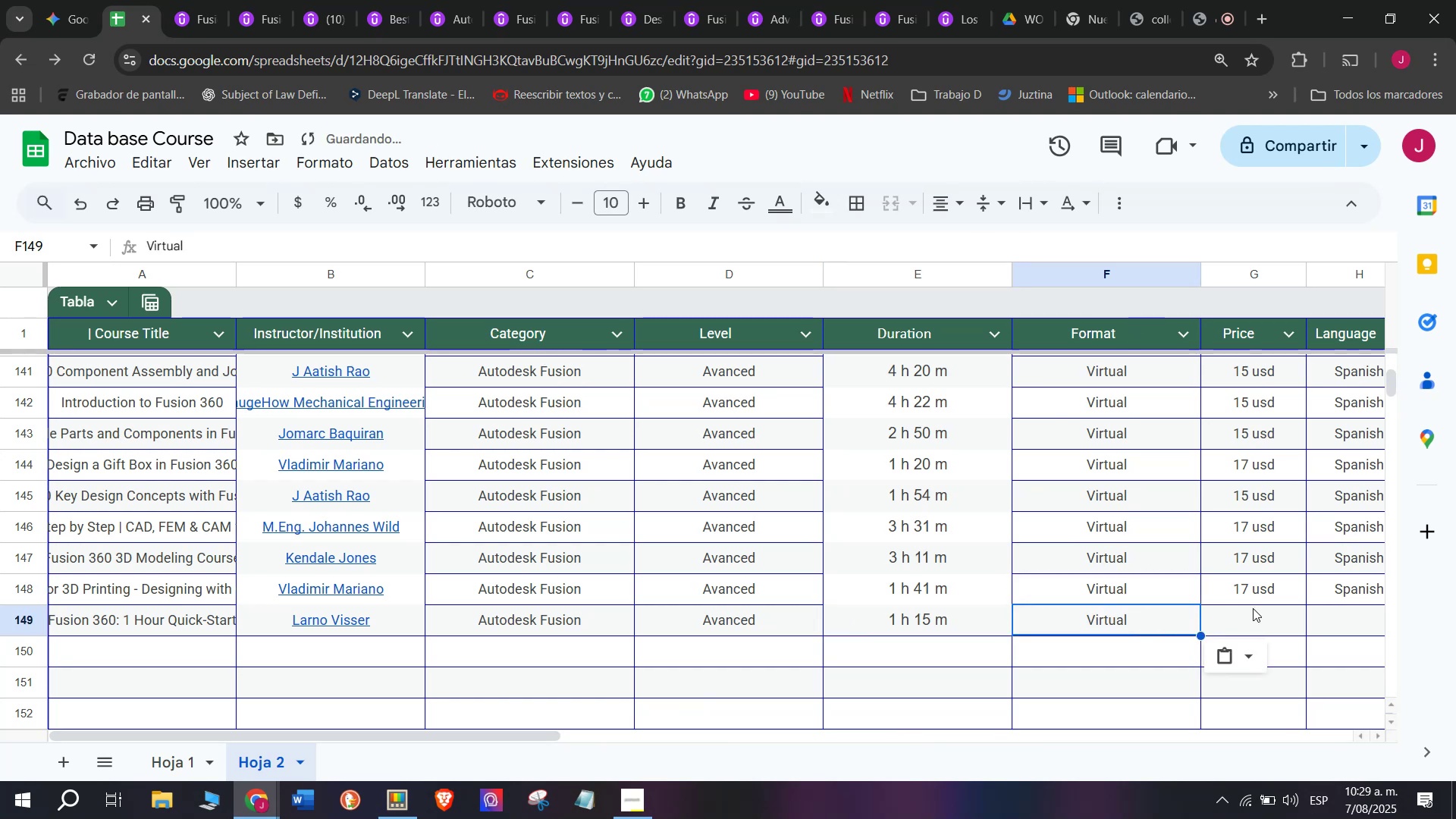 
triple_click([1253, 608])
 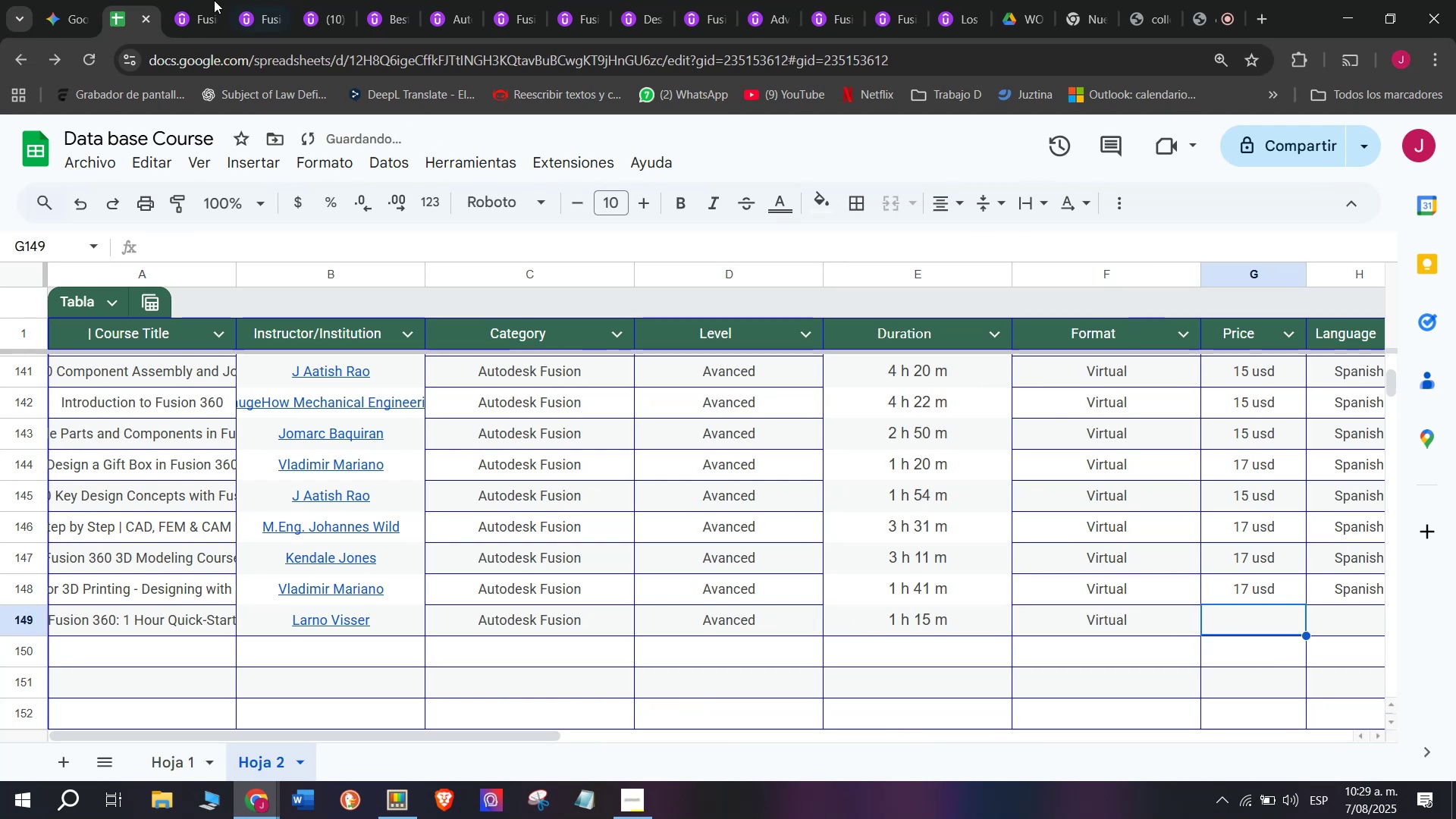 
left_click([195, 0])
 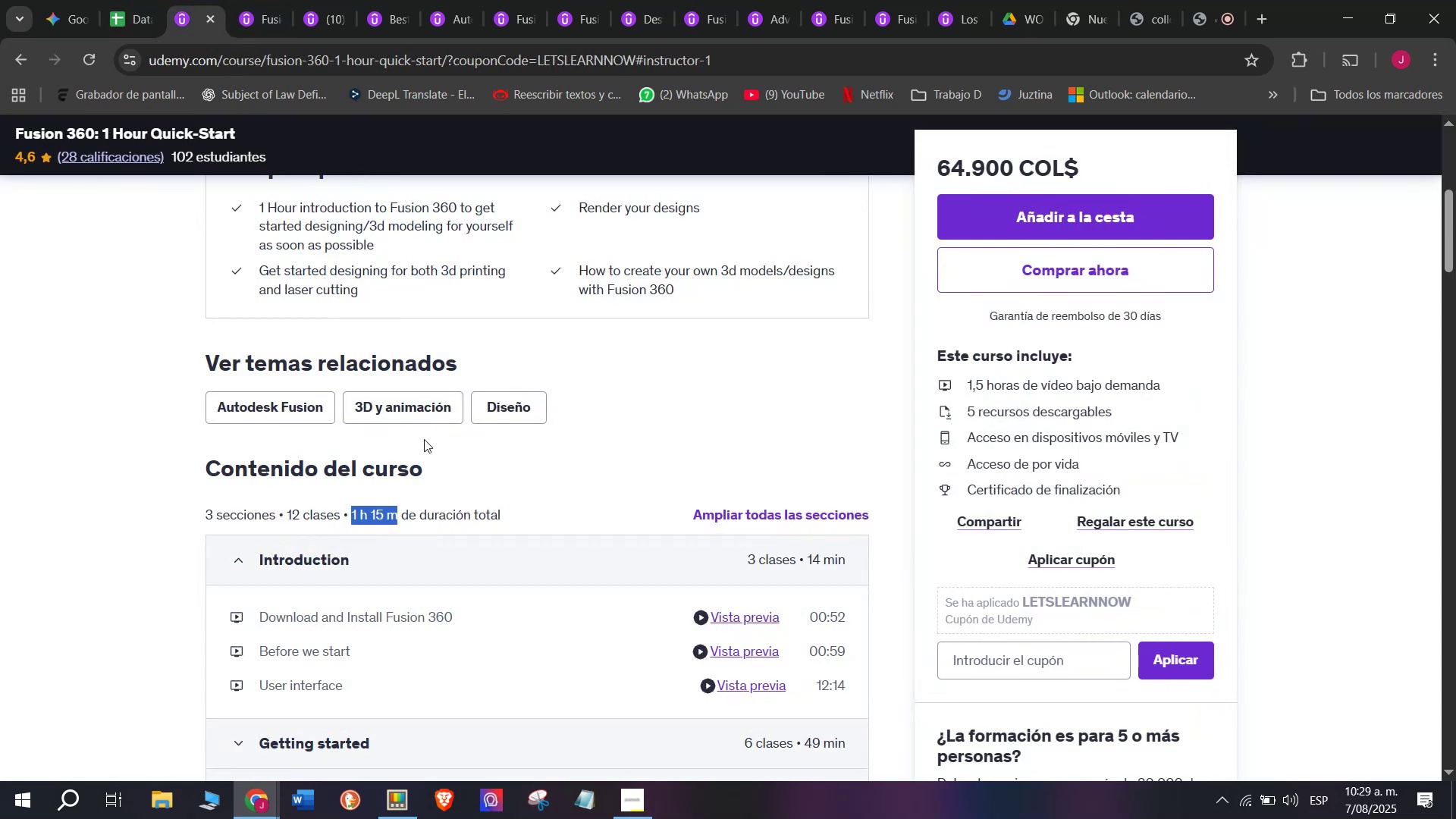 
scroll: coordinate [424, 438], scroll_direction: up, amount: 2.0
 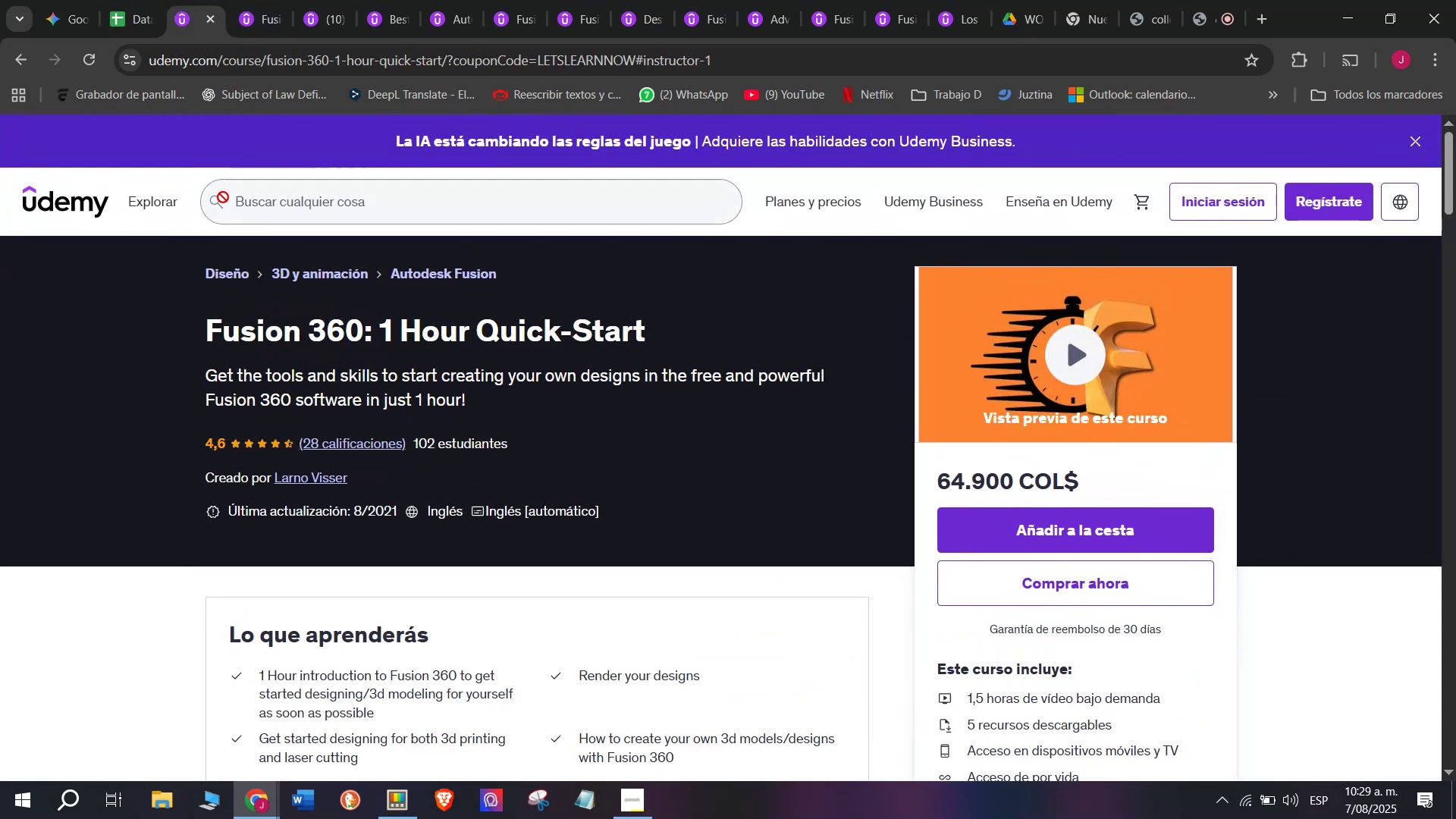 
left_click([130, 0])
 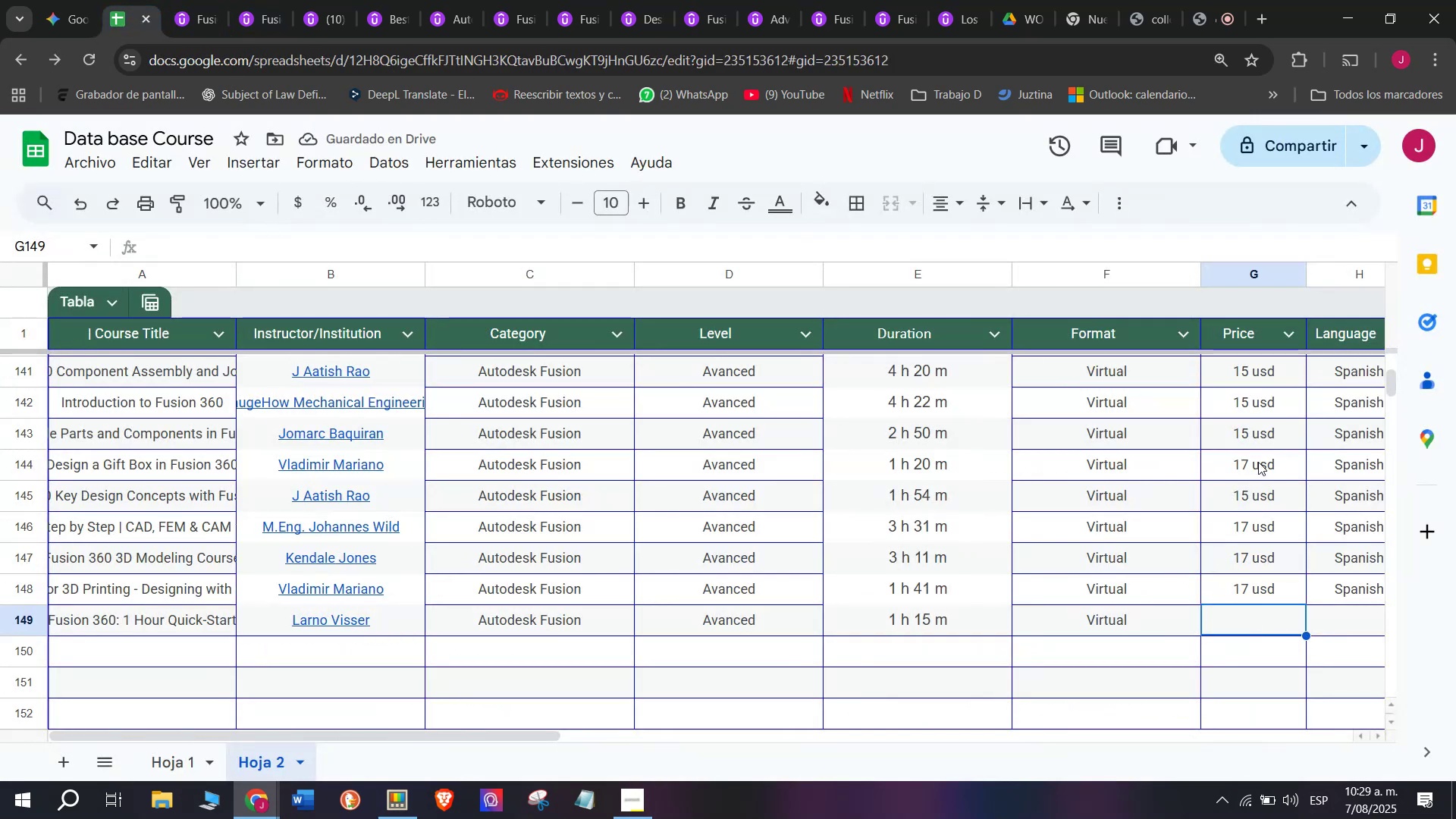 
key(Control+ControlLeft)
 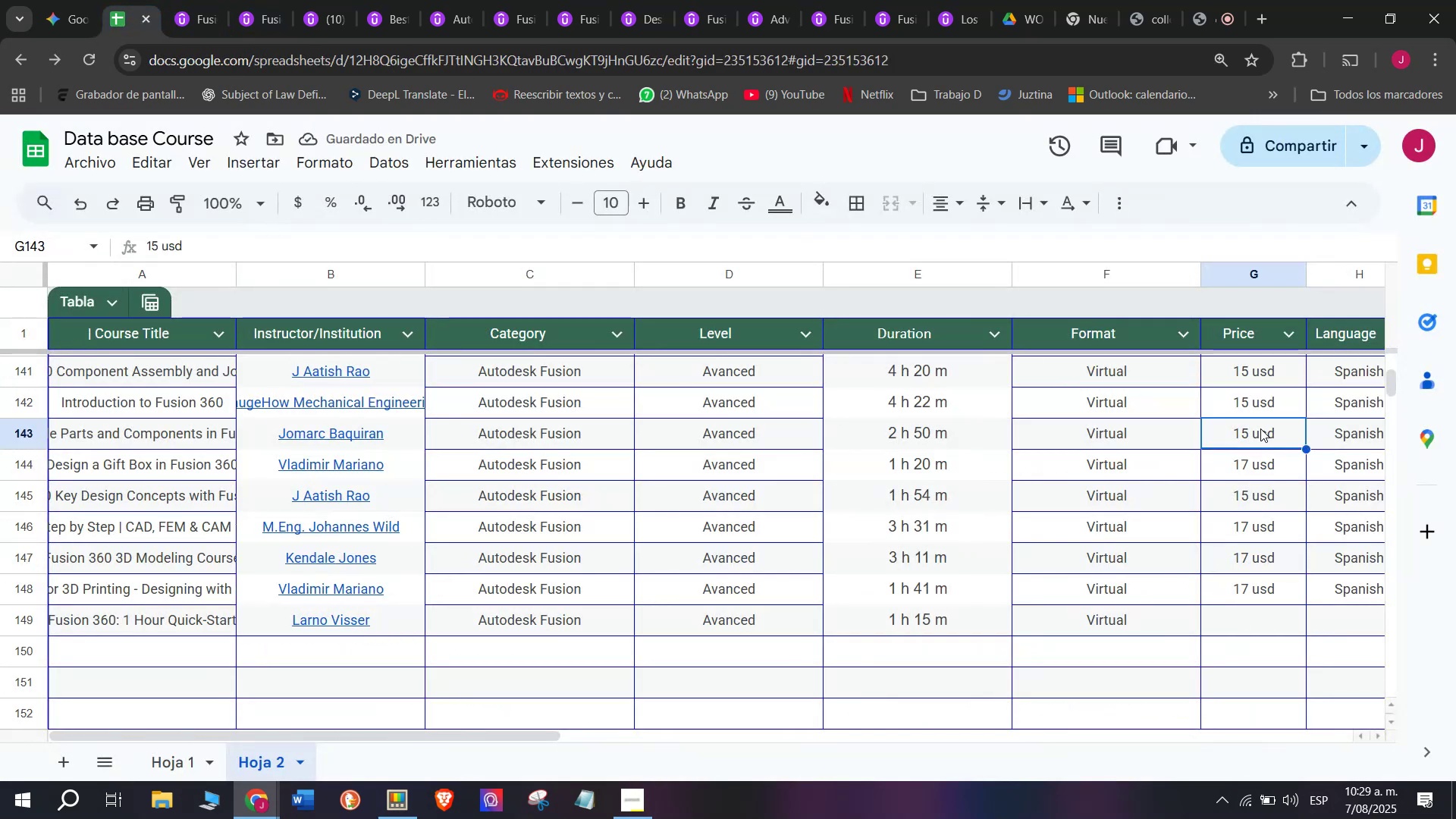 
key(Break)
 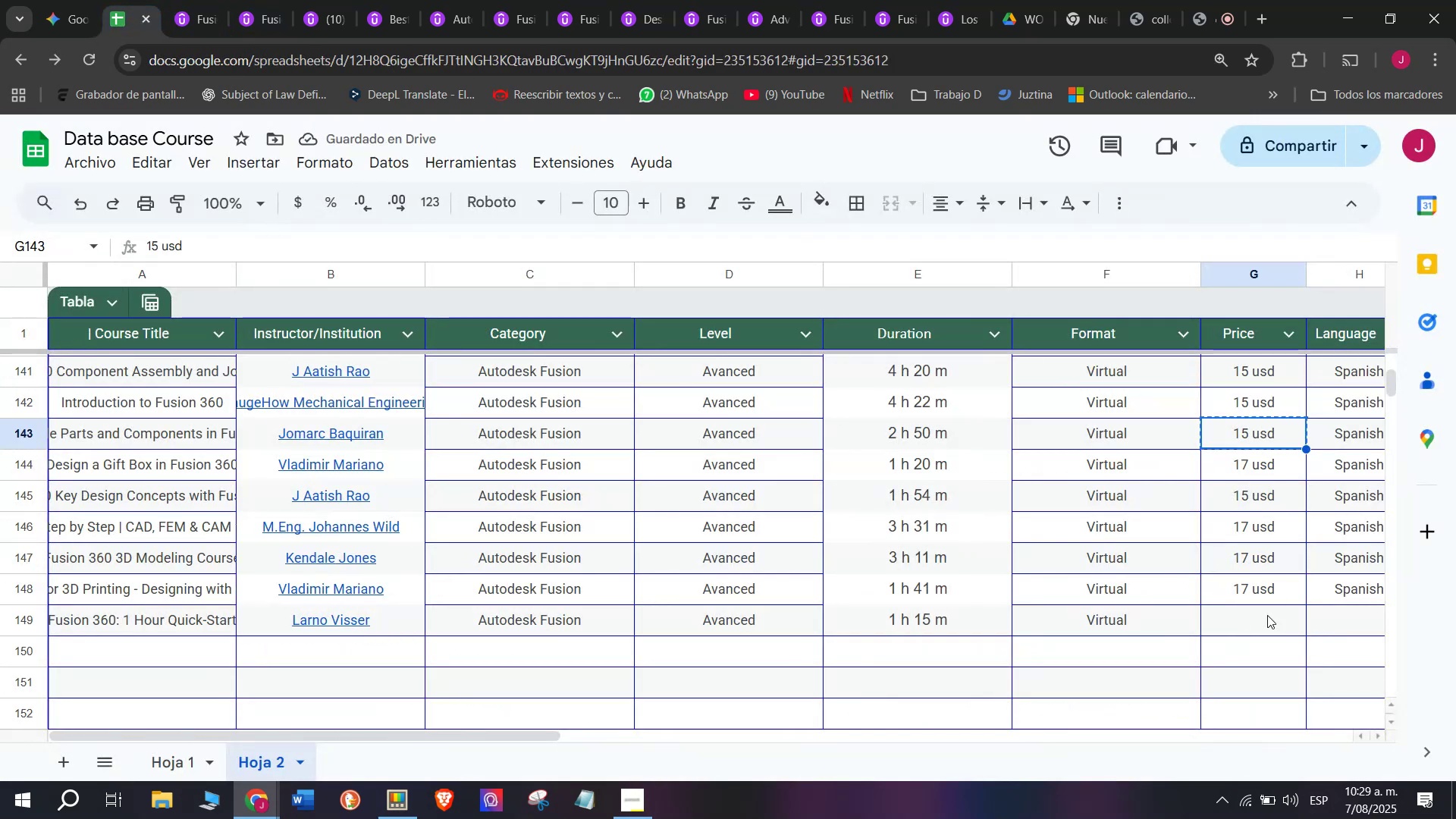 
key(Control+C)
 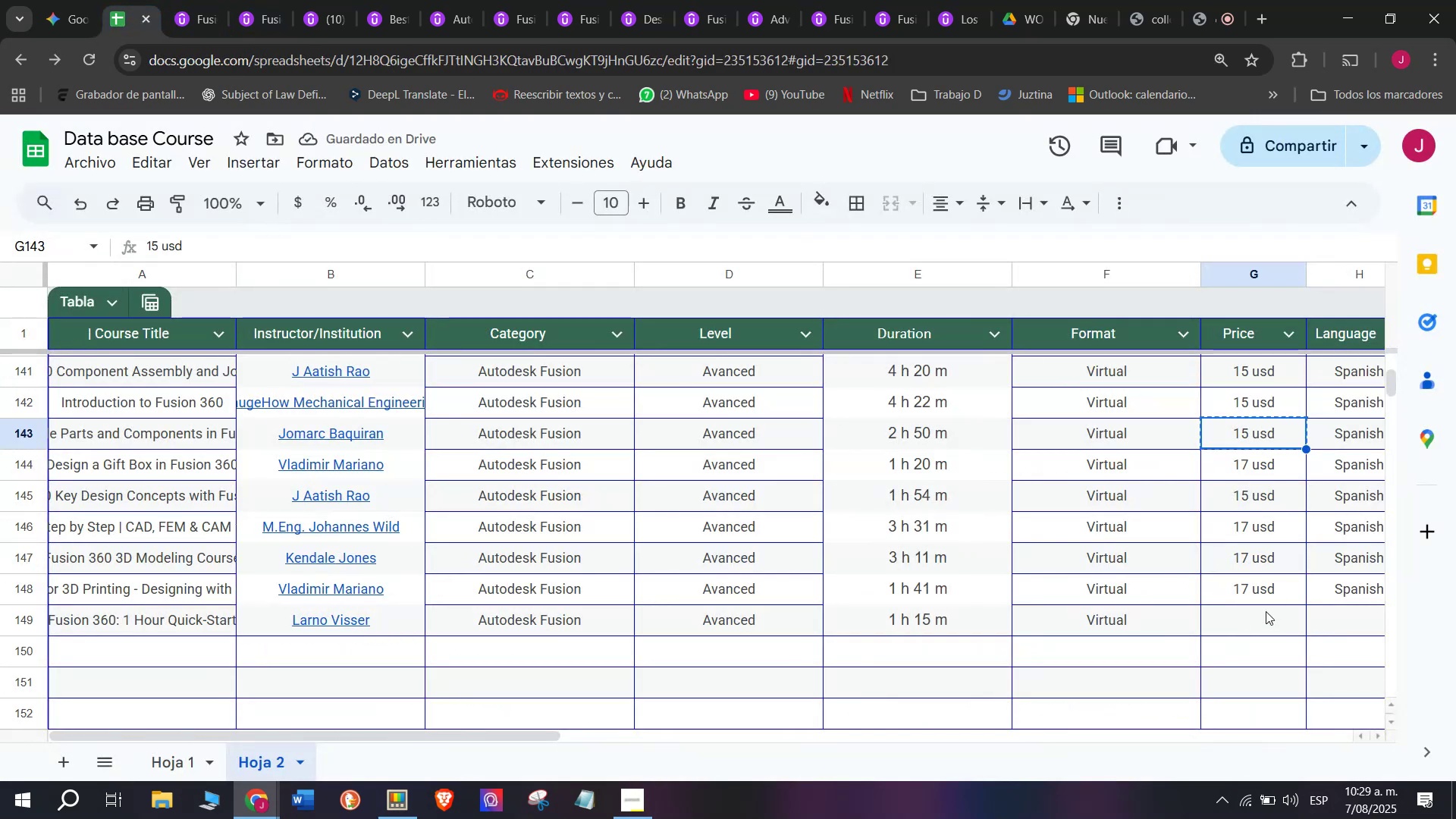 
key(Control+ControlLeft)
 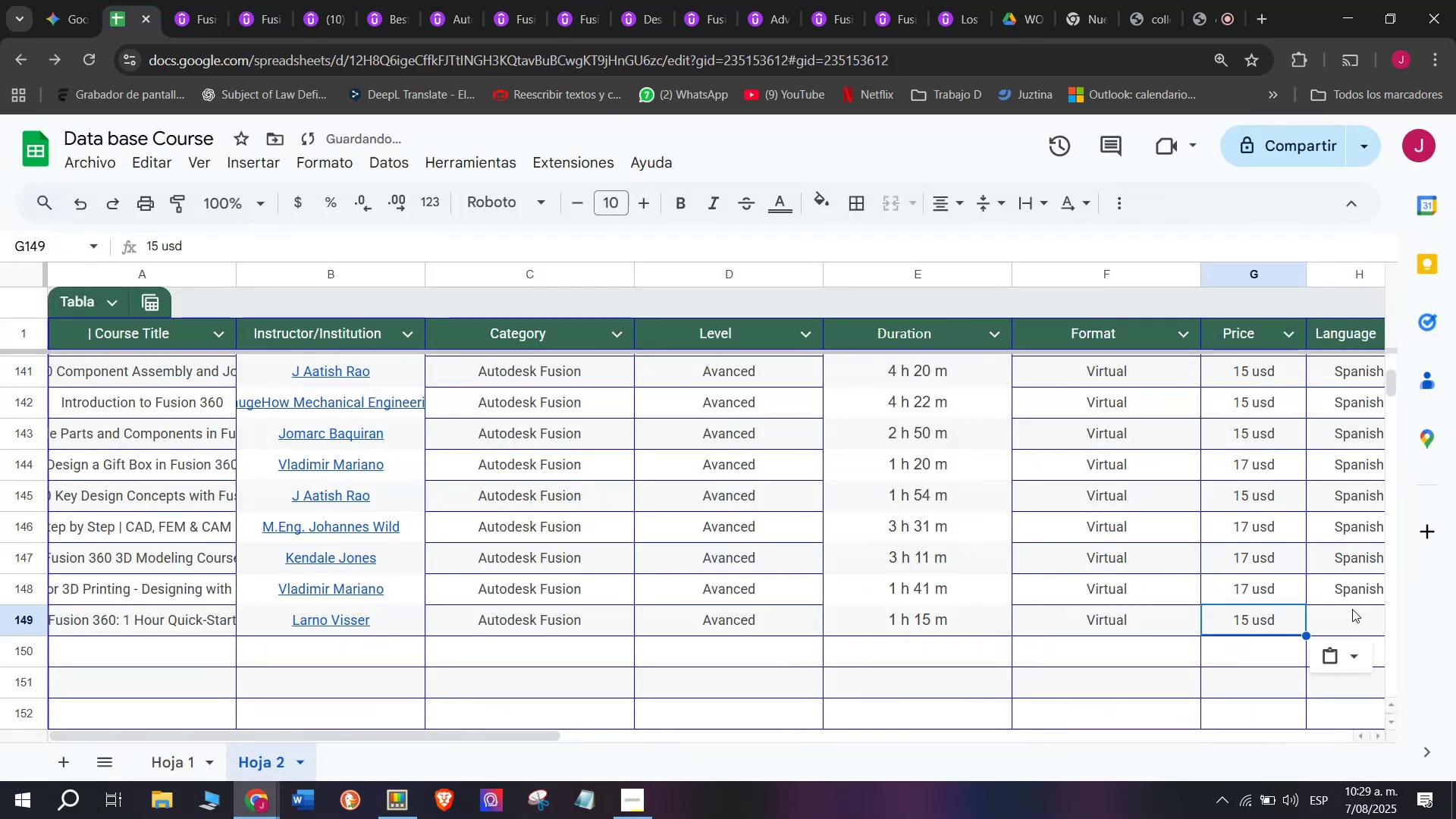 
key(Z)
 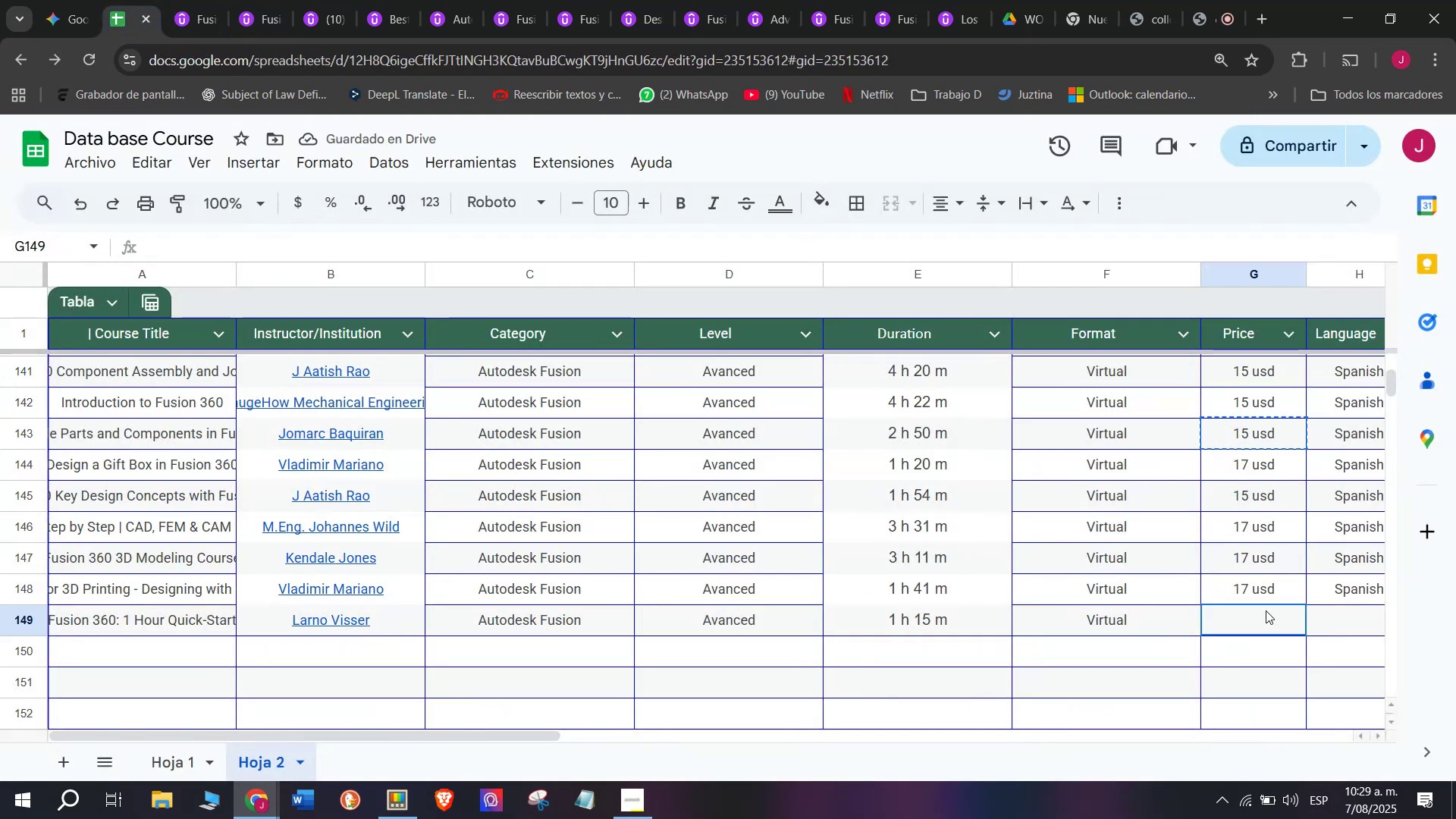 
key(Control+V)
 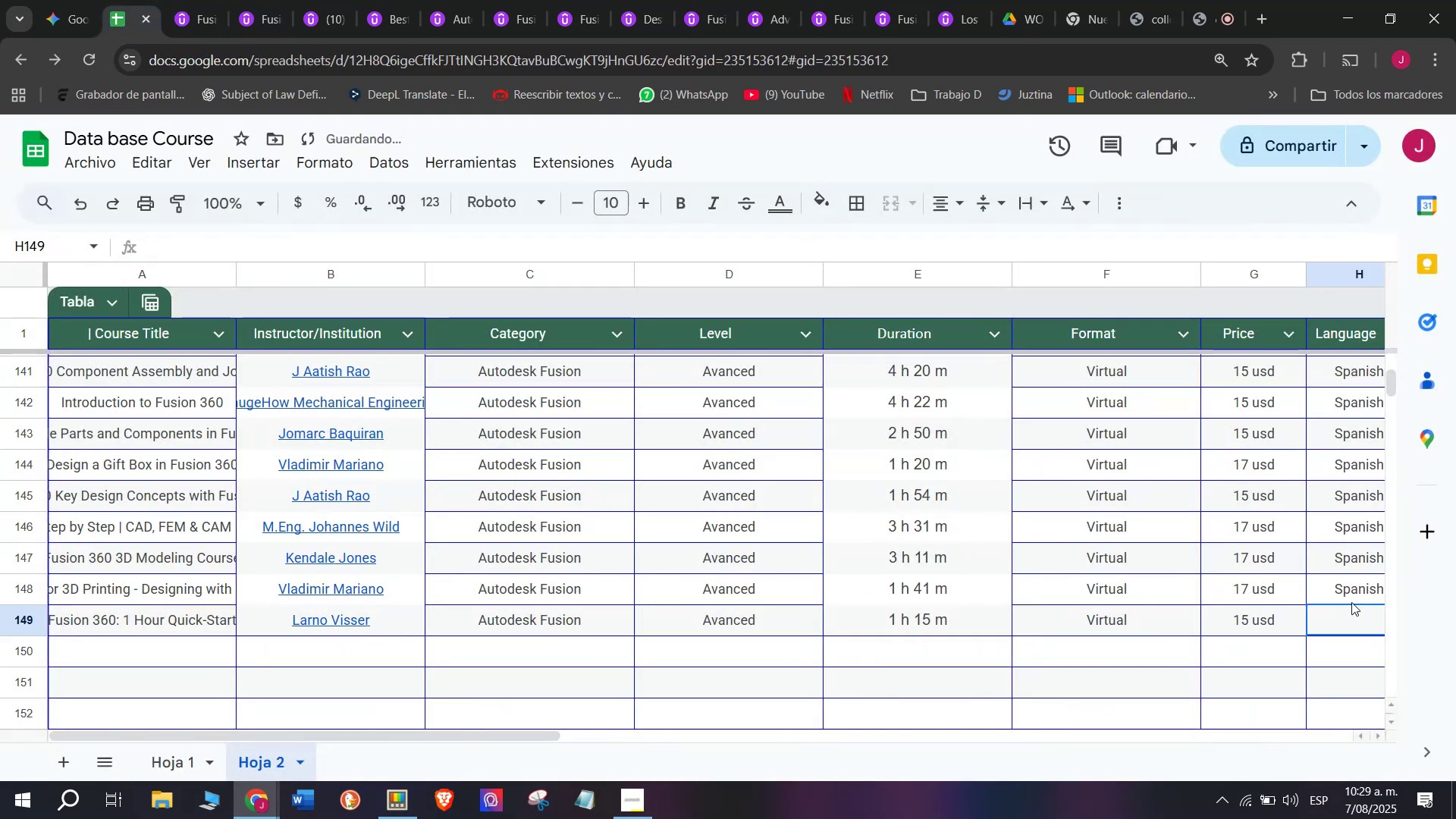 
double_click([1351, 598])
 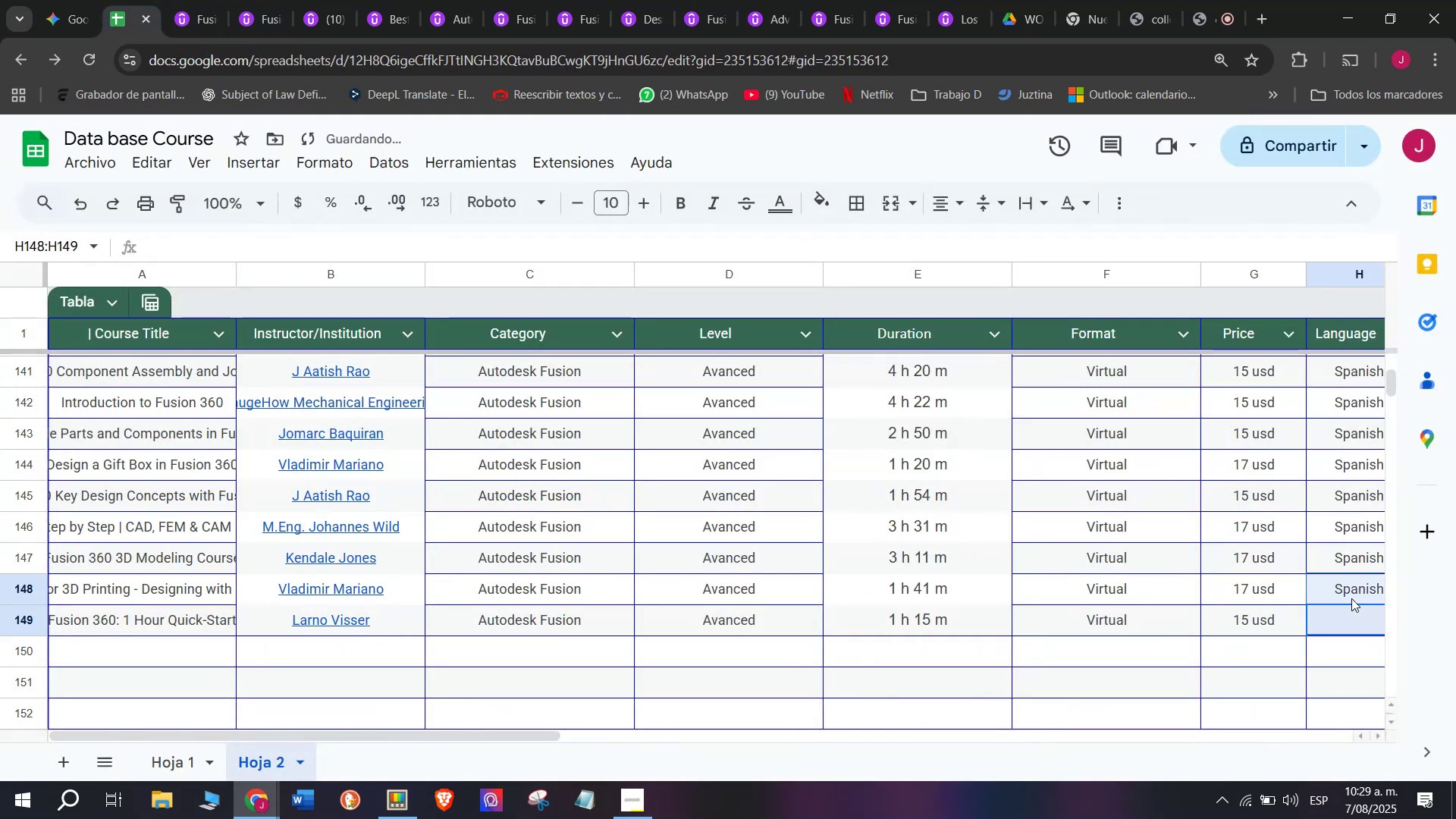 
key(Break)
 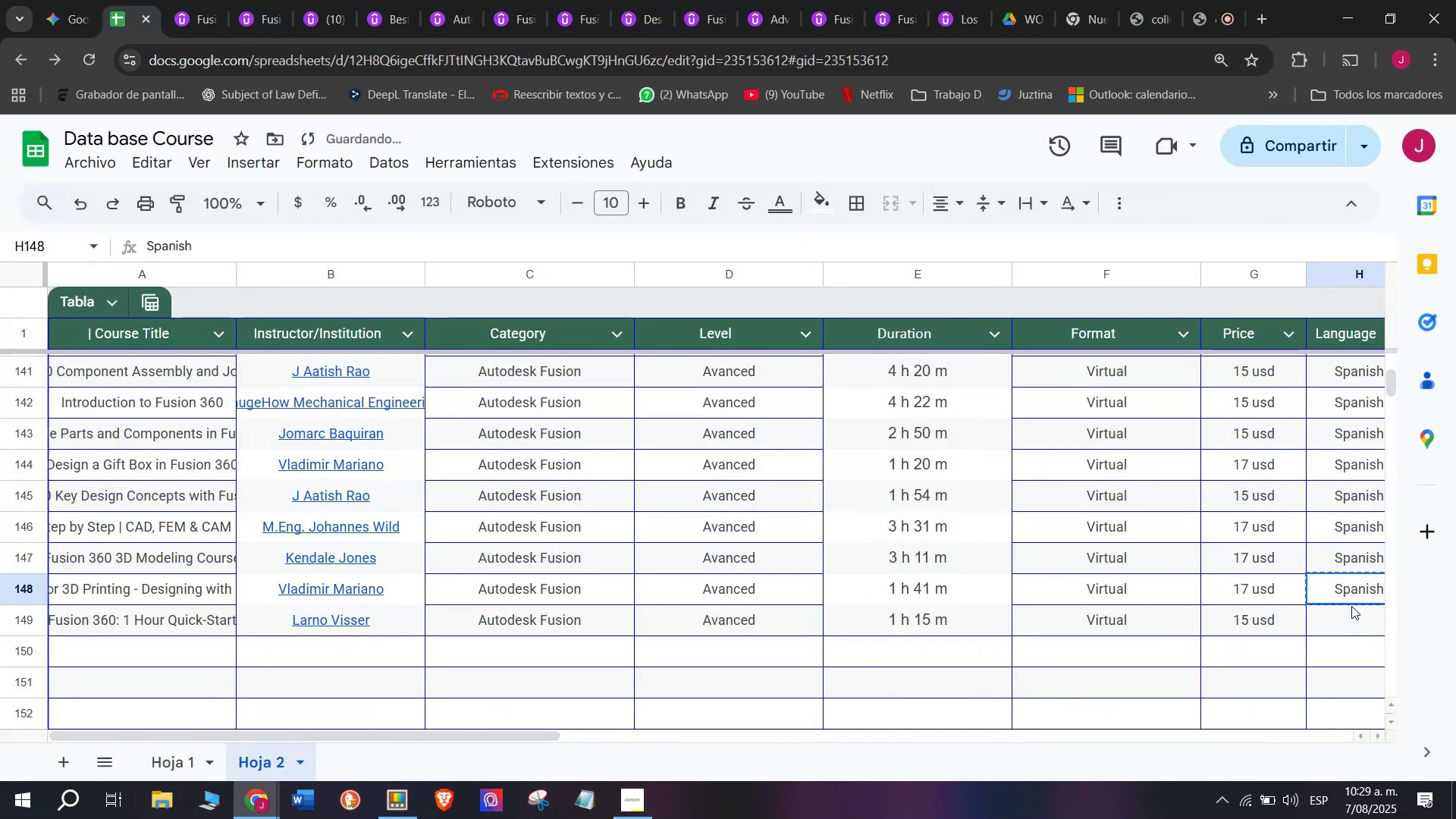 
key(Control+ControlLeft)
 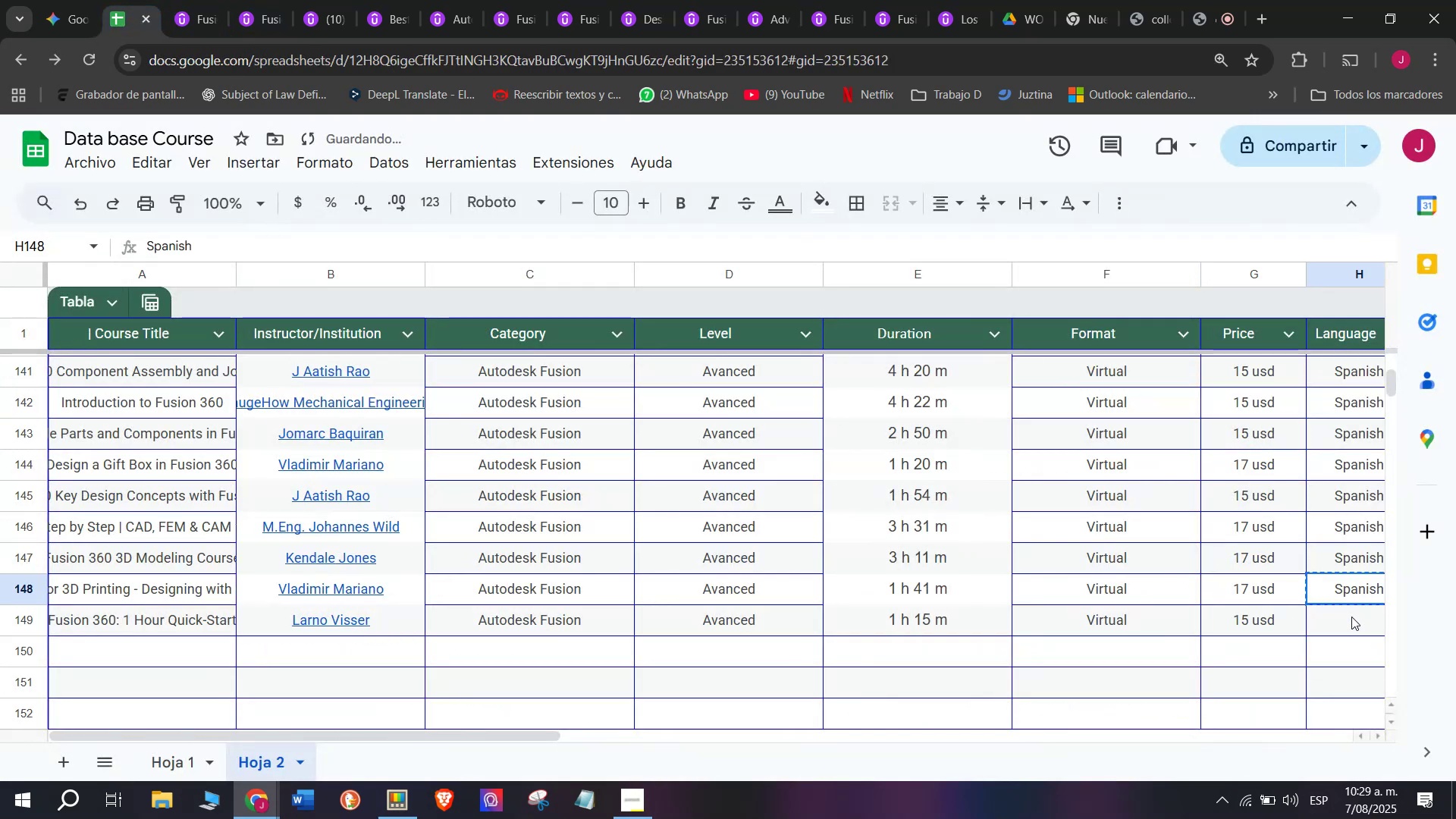 
key(Control+C)
 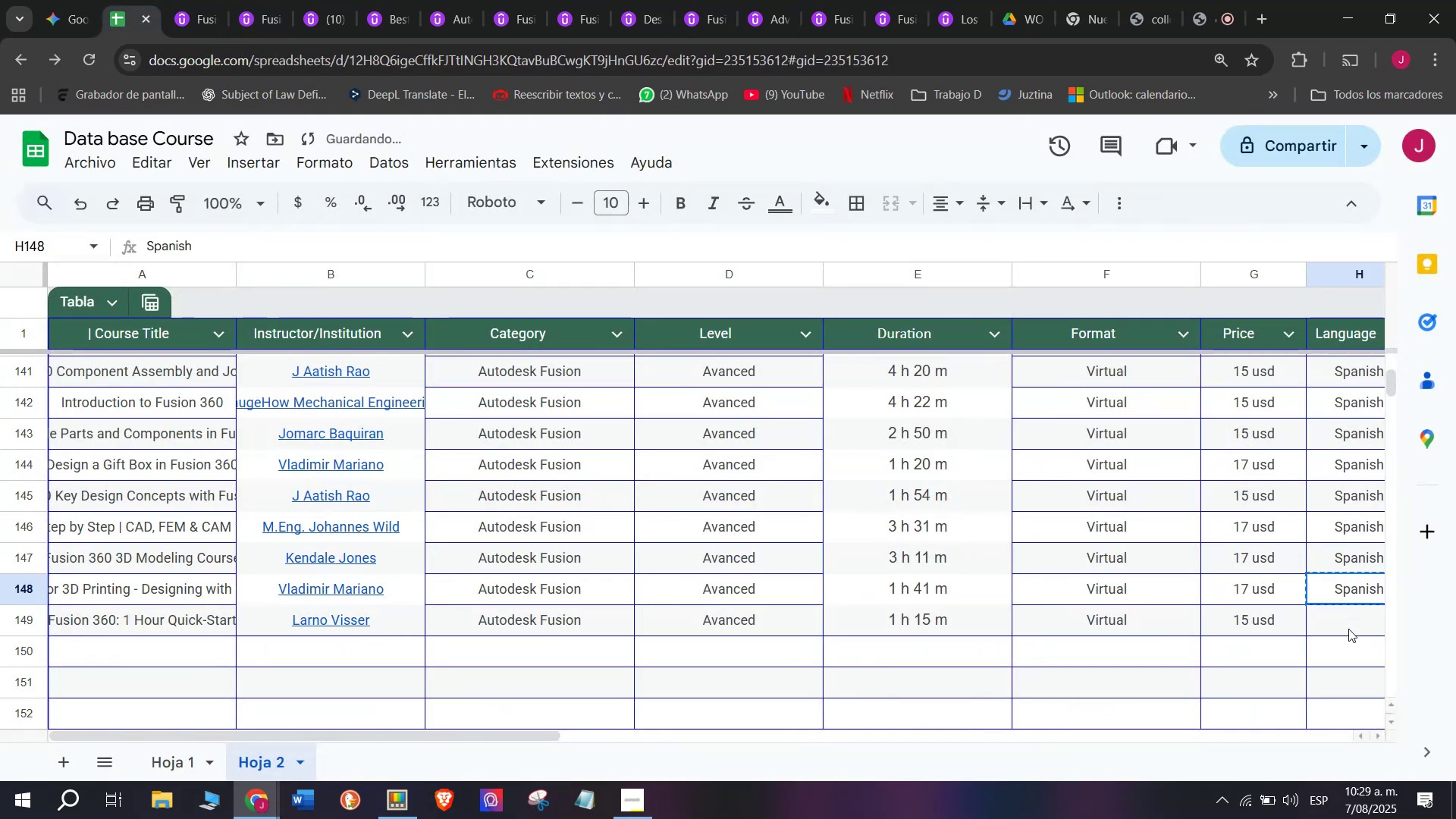 
key(Control+ControlLeft)
 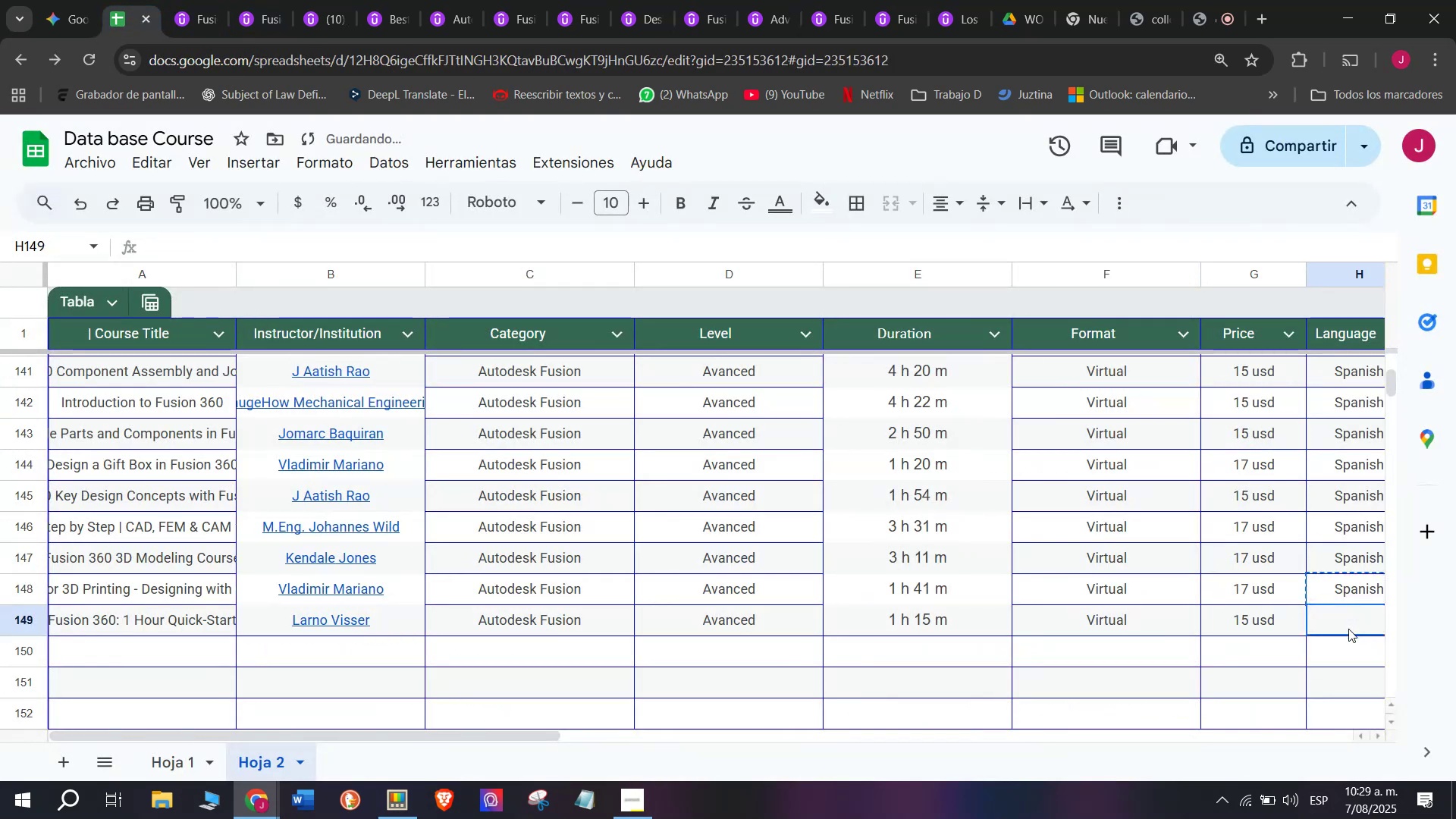 
key(Z)
 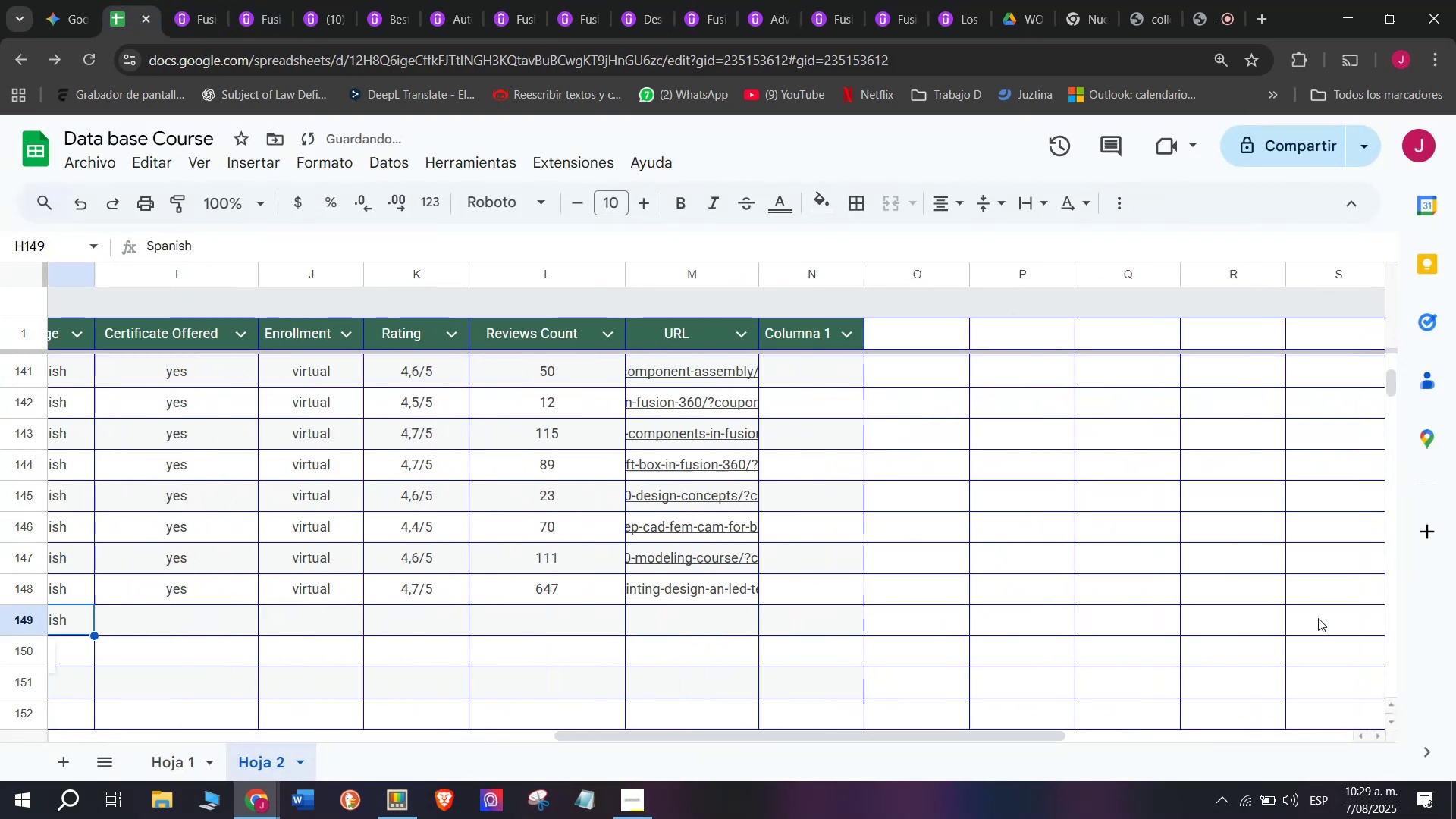 
key(Control+V)
 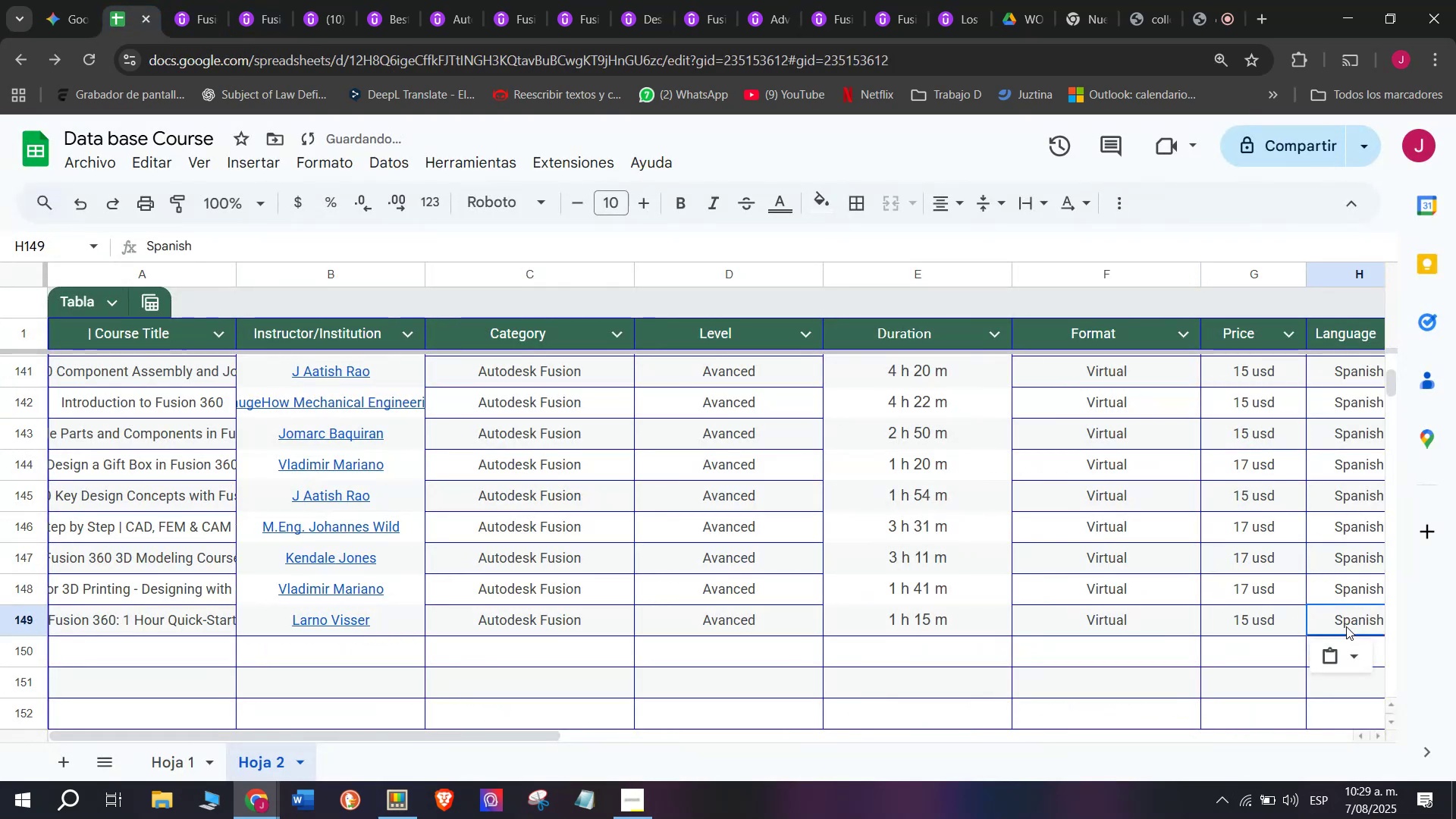 
scroll: coordinate [103, 592], scroll_direction: down, amount: 3.0
 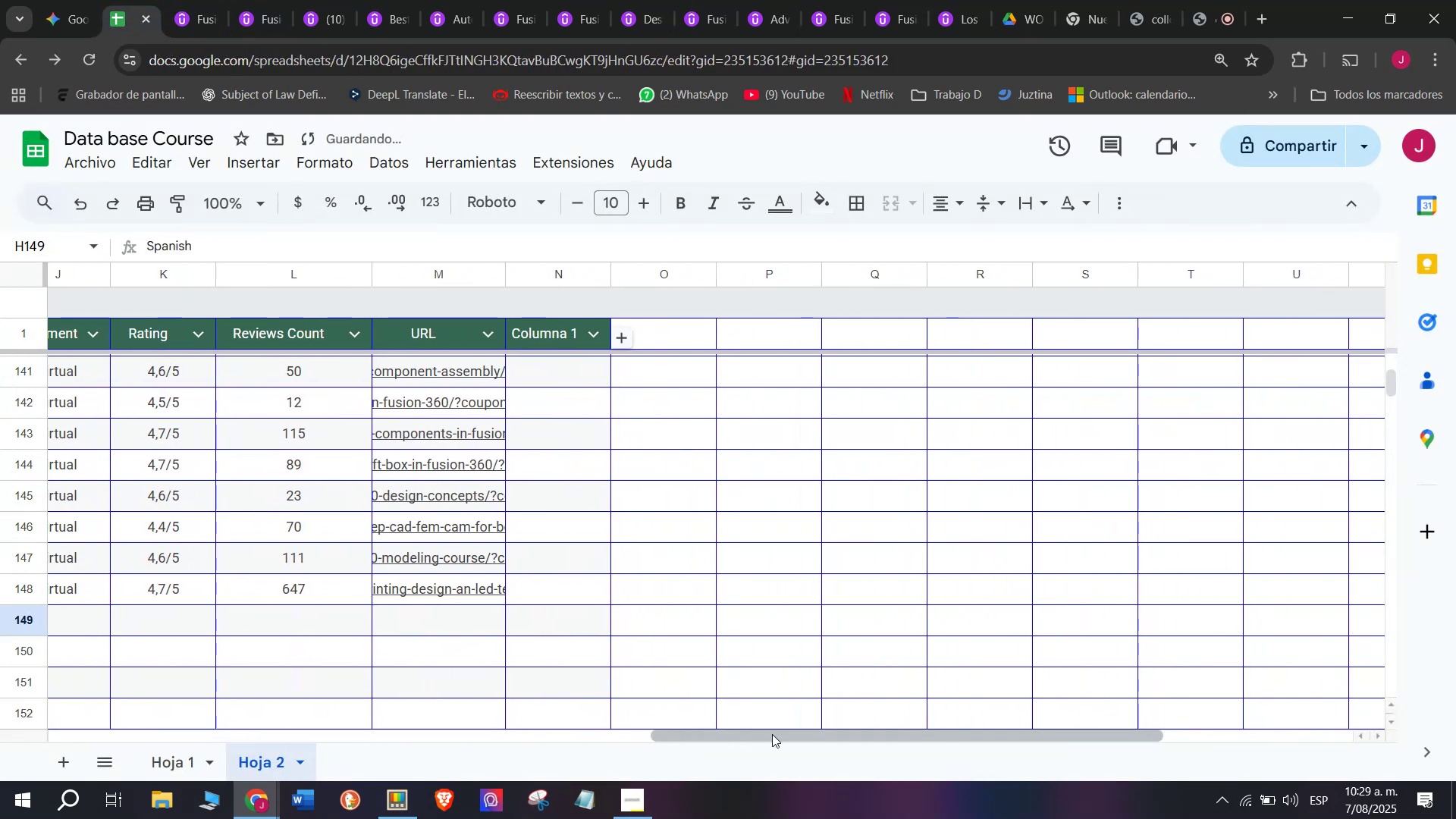 
left_click_drag(start_coordinate=[777, 735], to_coordinate=[617, 742])
 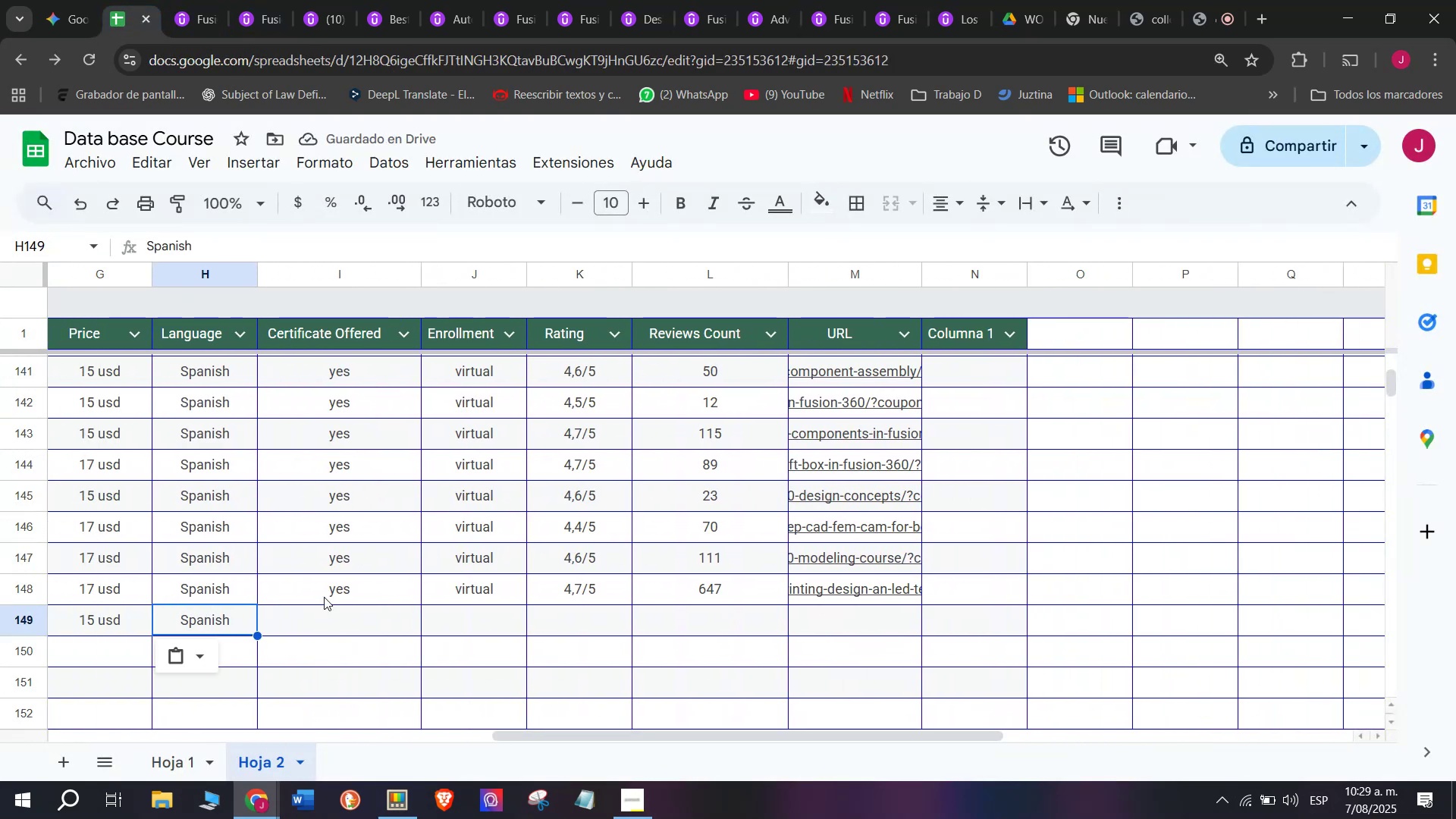 
left_click([316, 592])
 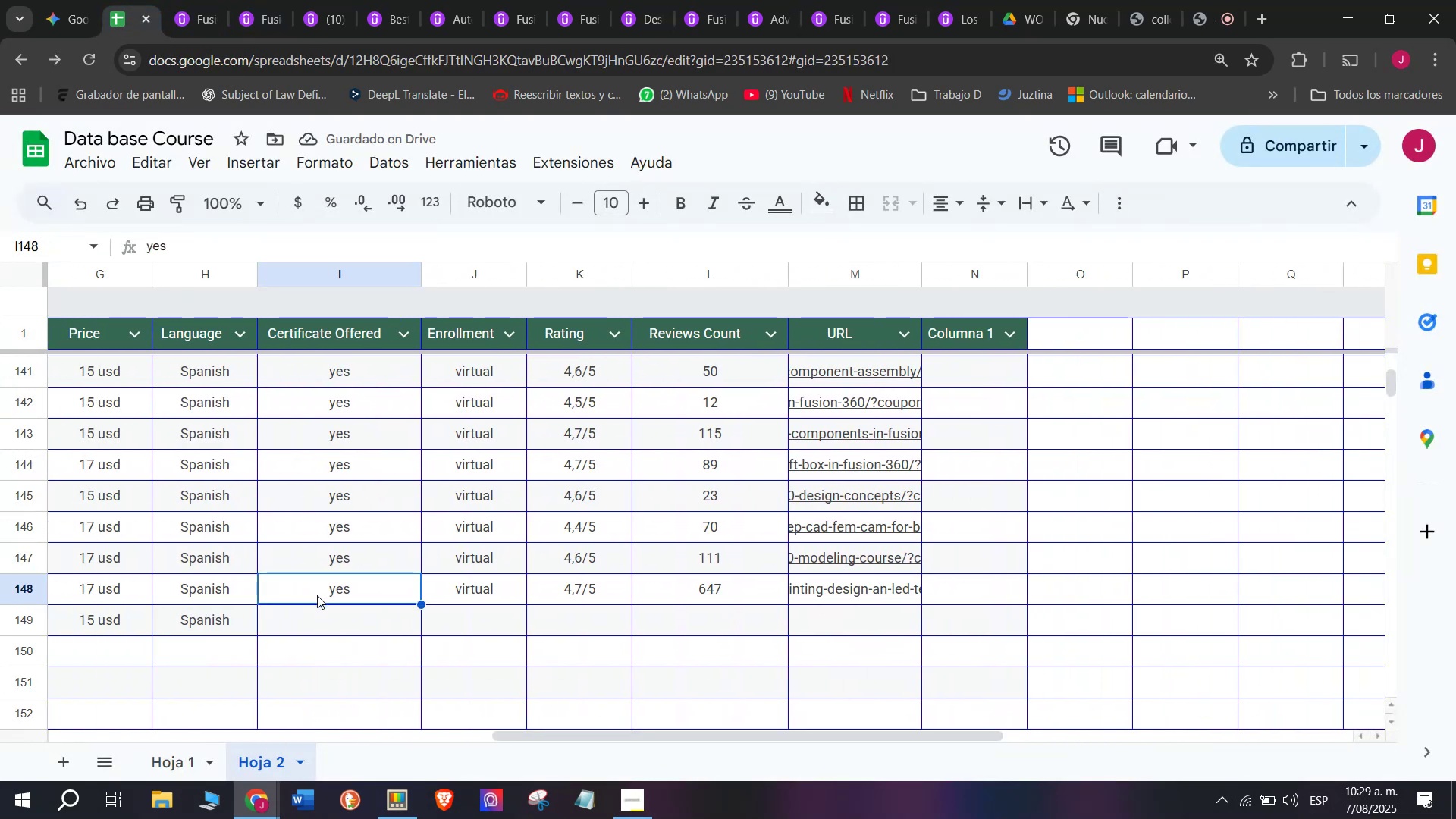 
key(Break)
 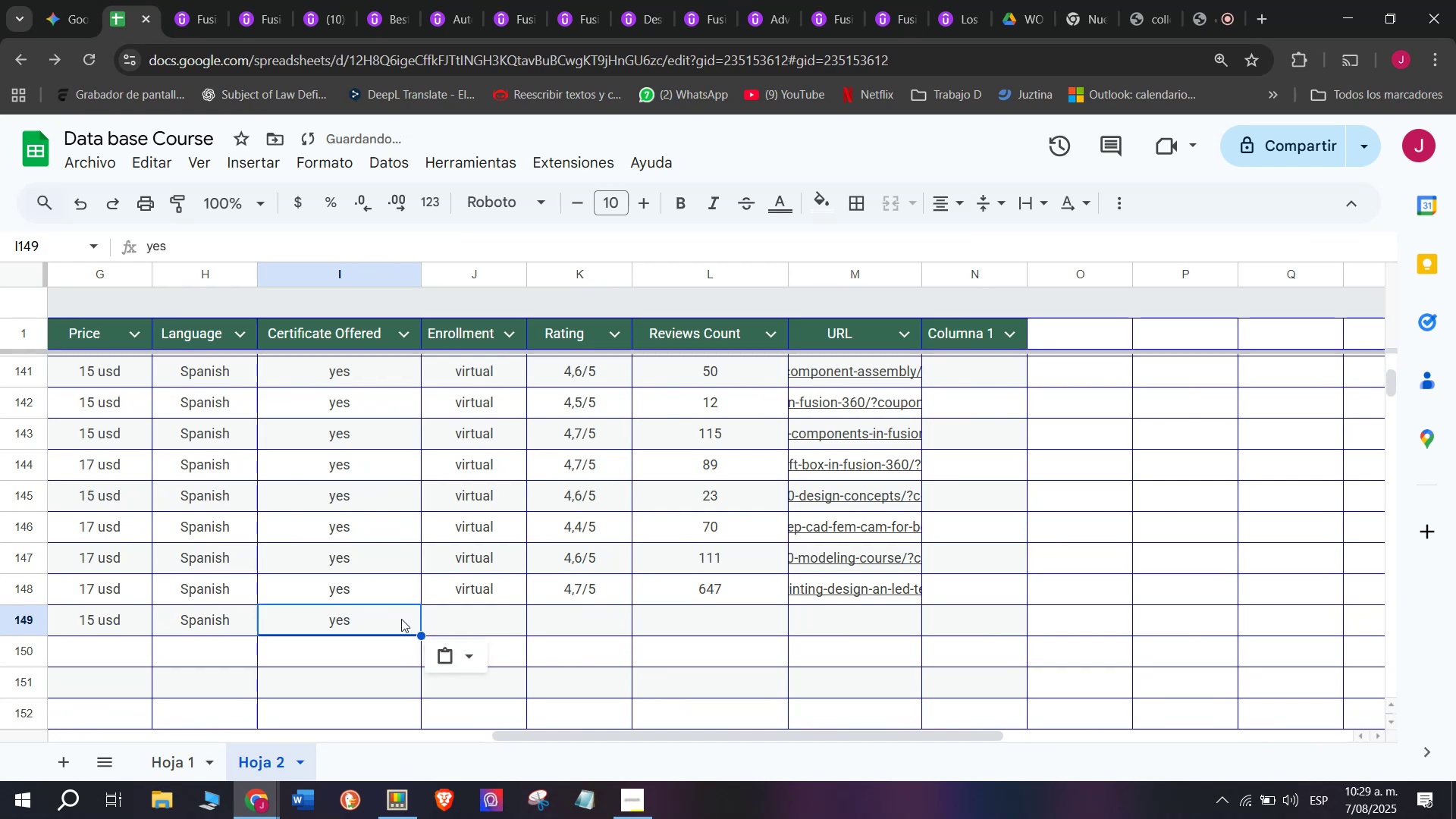 
key(Control+ControlLeft)
 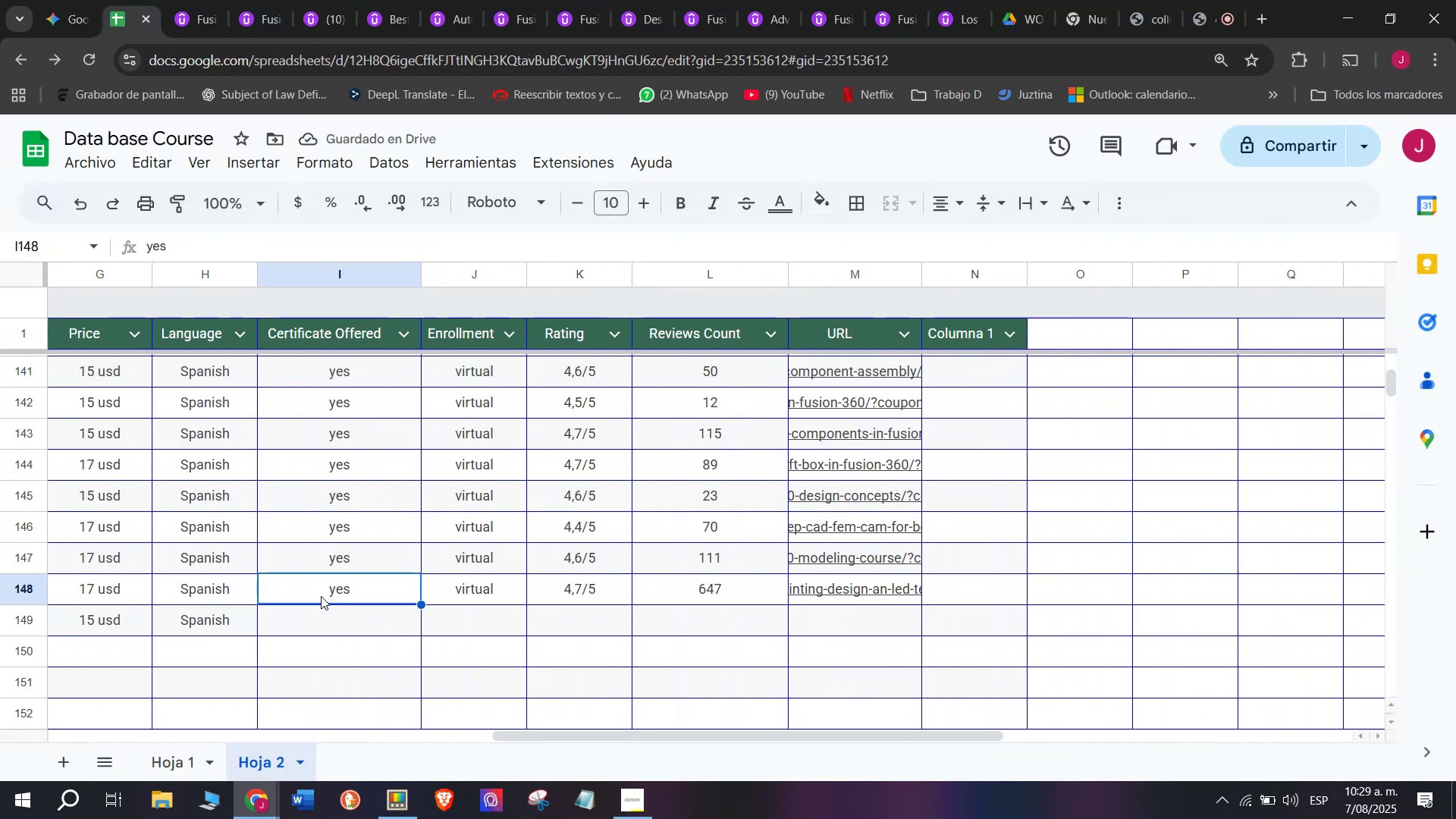 
key(Control+C)
 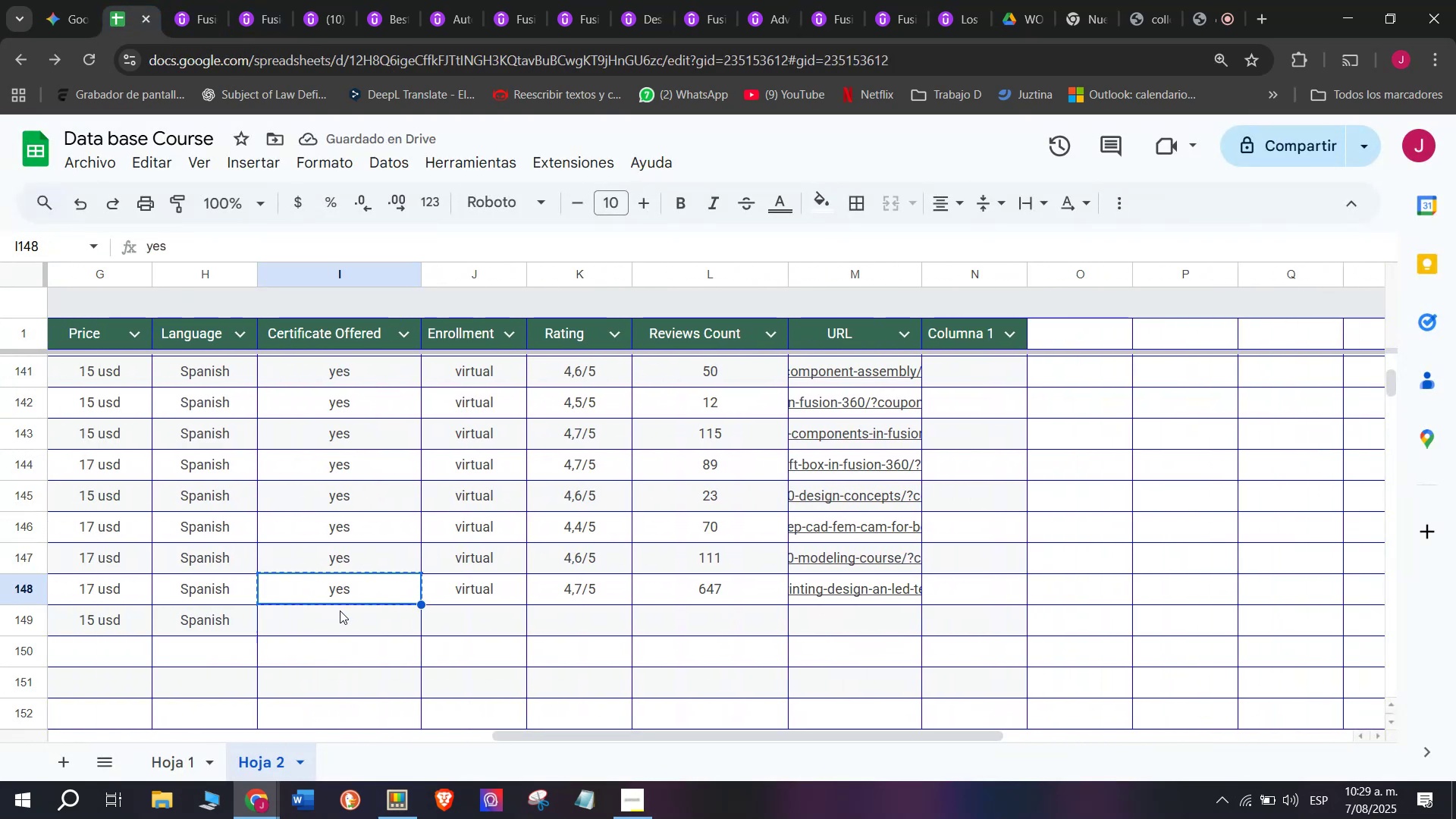 
double_click([340, 610])
 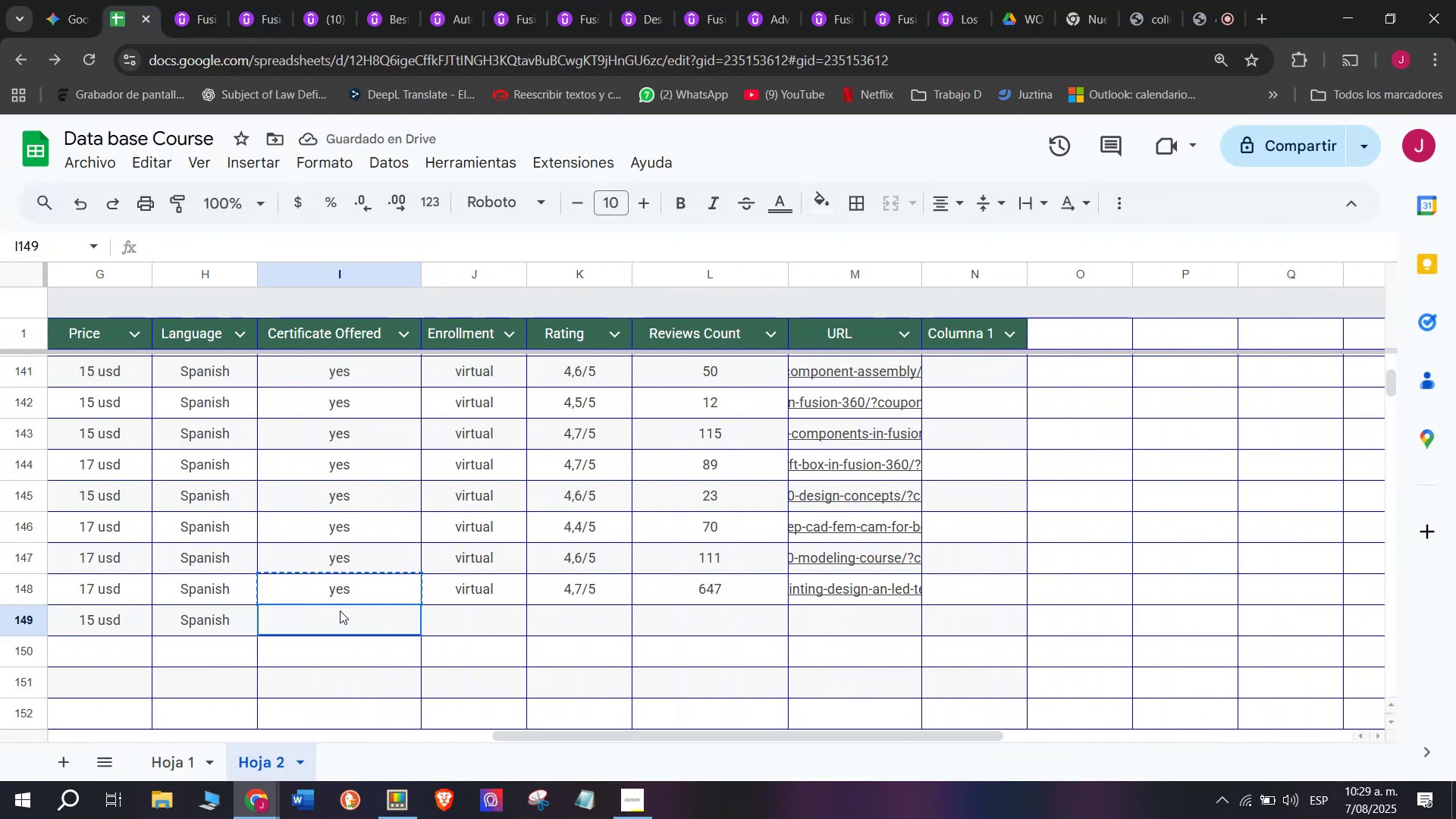 
key(Control+ControlLeft)
 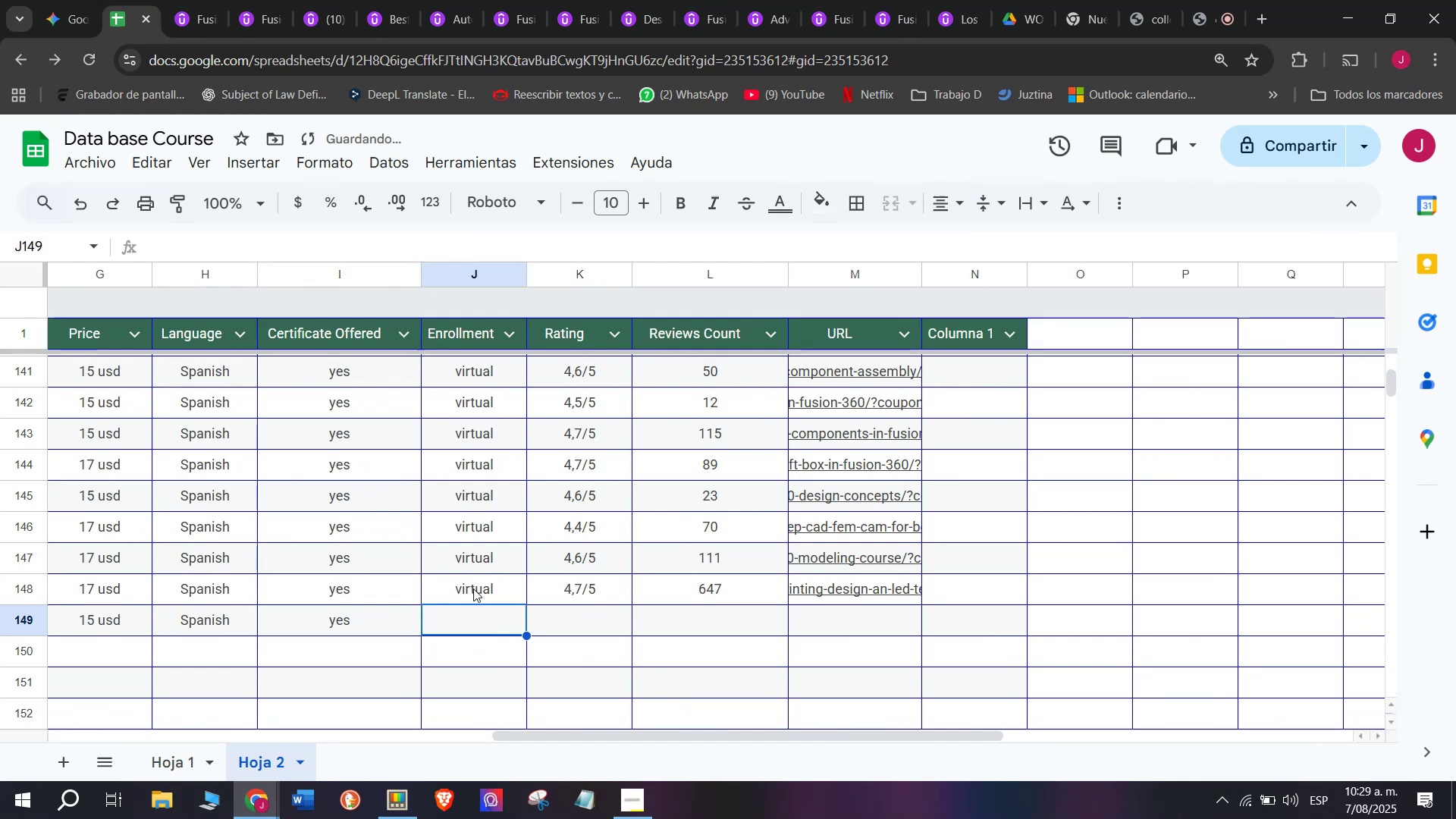 
key(Z)
 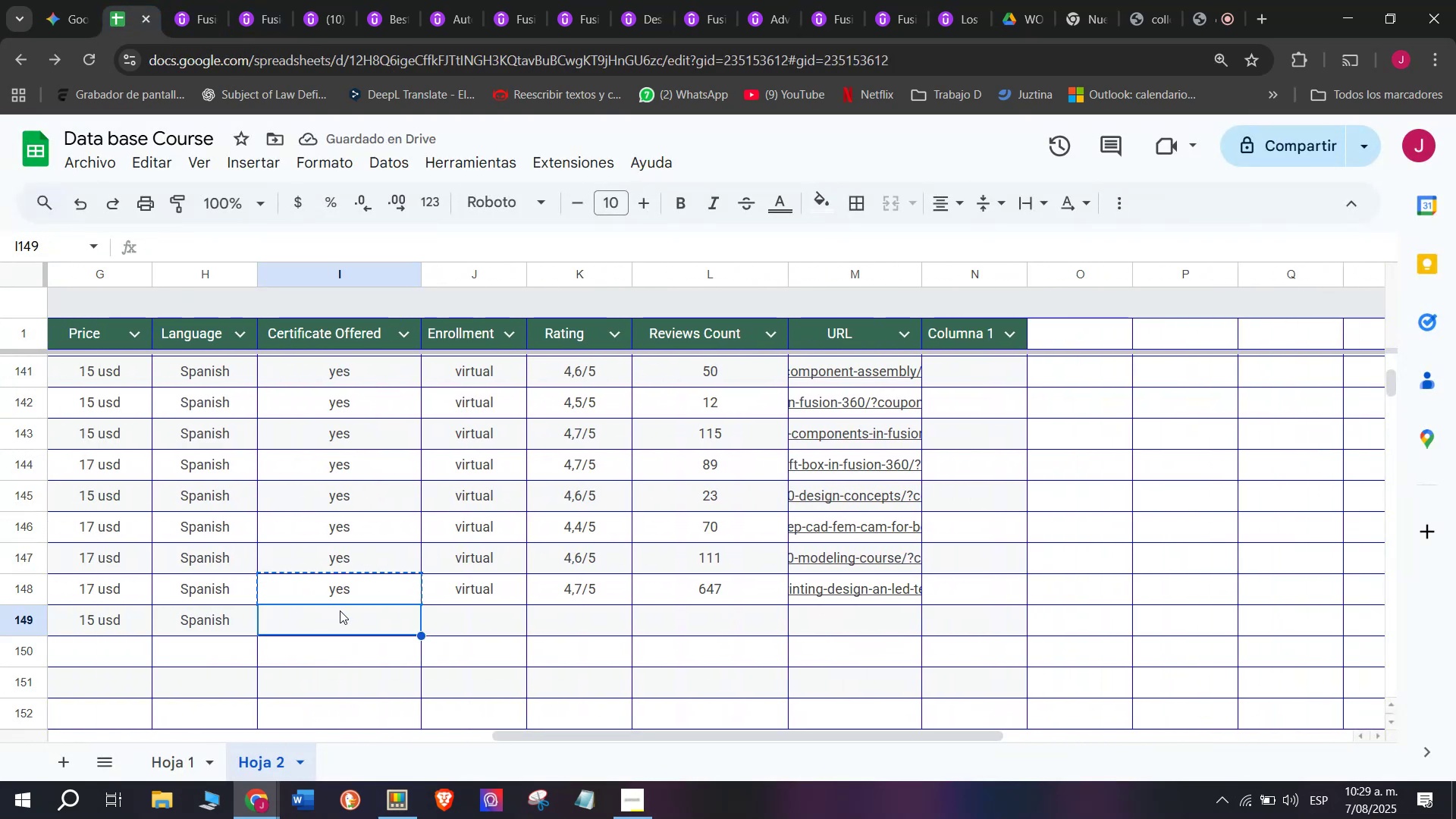 
key(Control+V)
 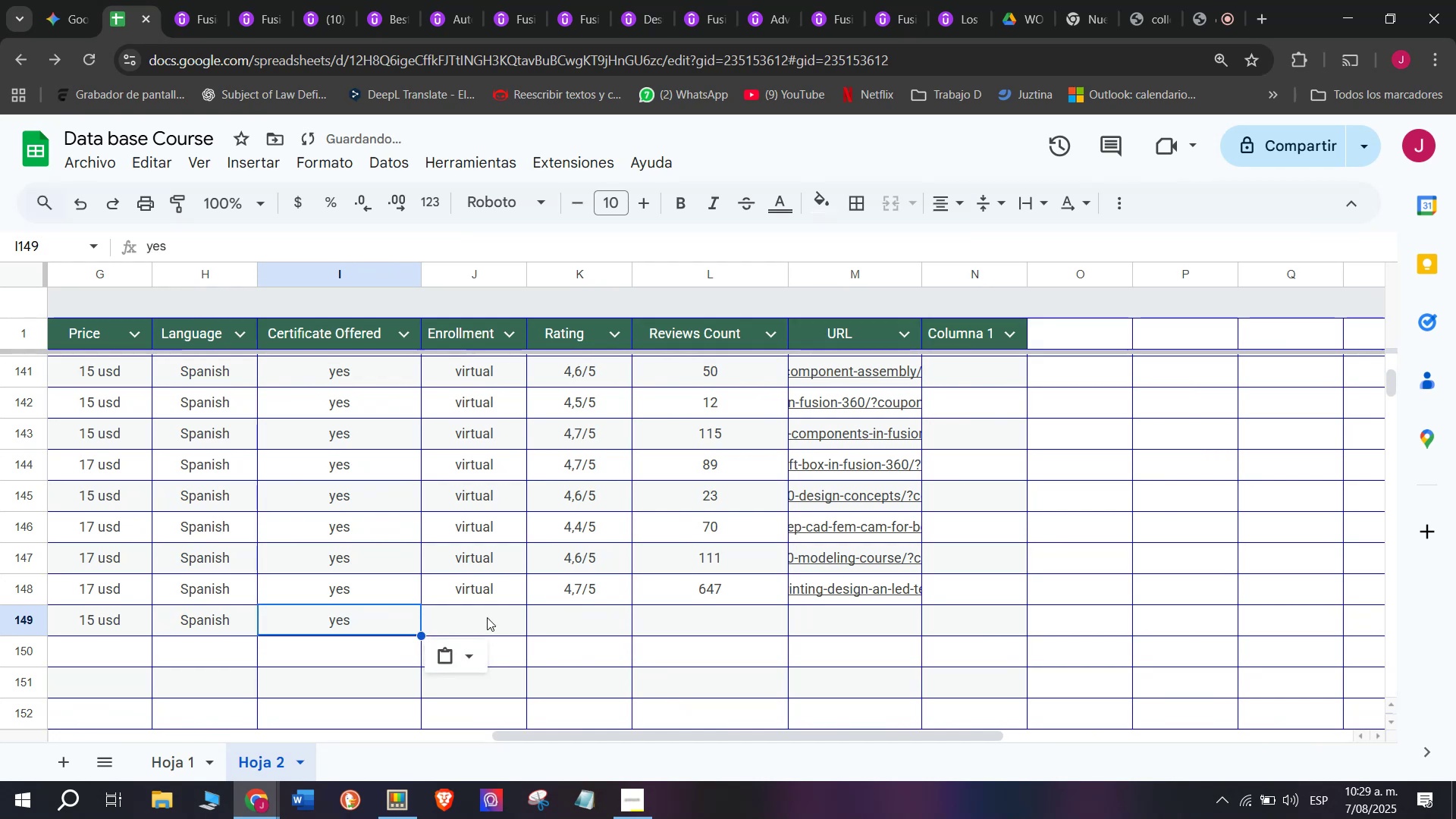 
triple_click([487, 617])
 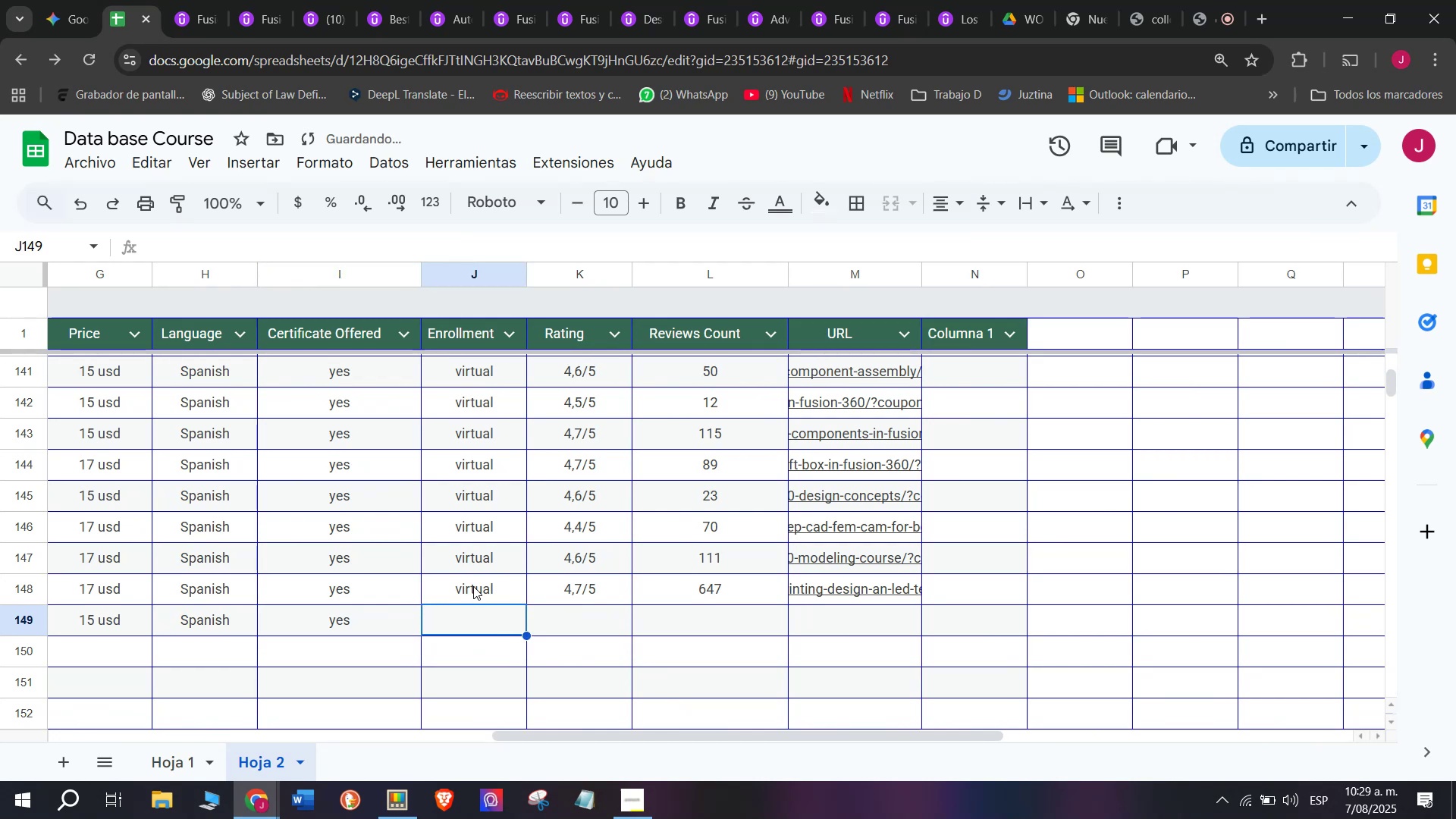 
triple_click([473, 586])
 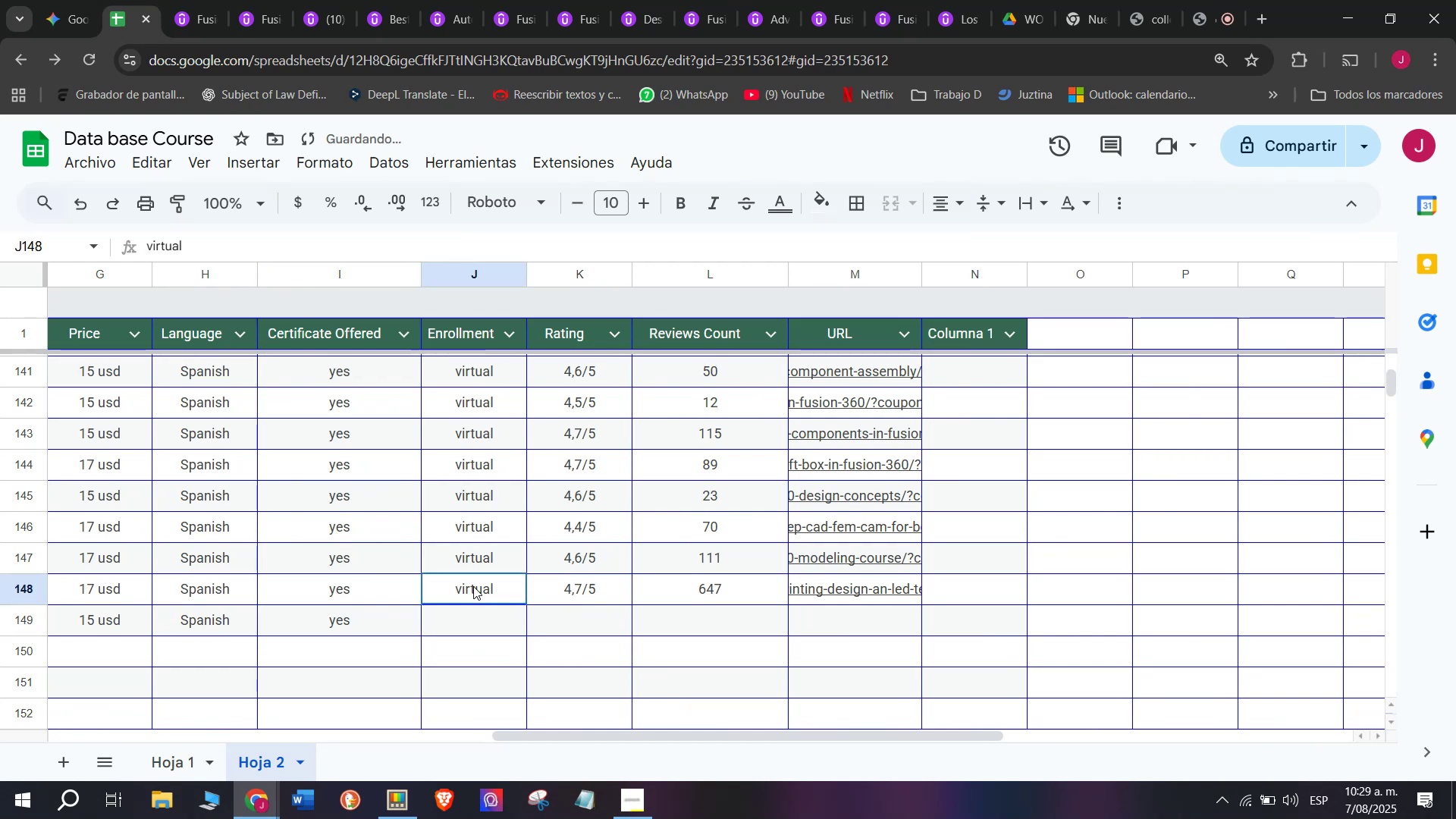 
key(Break)
 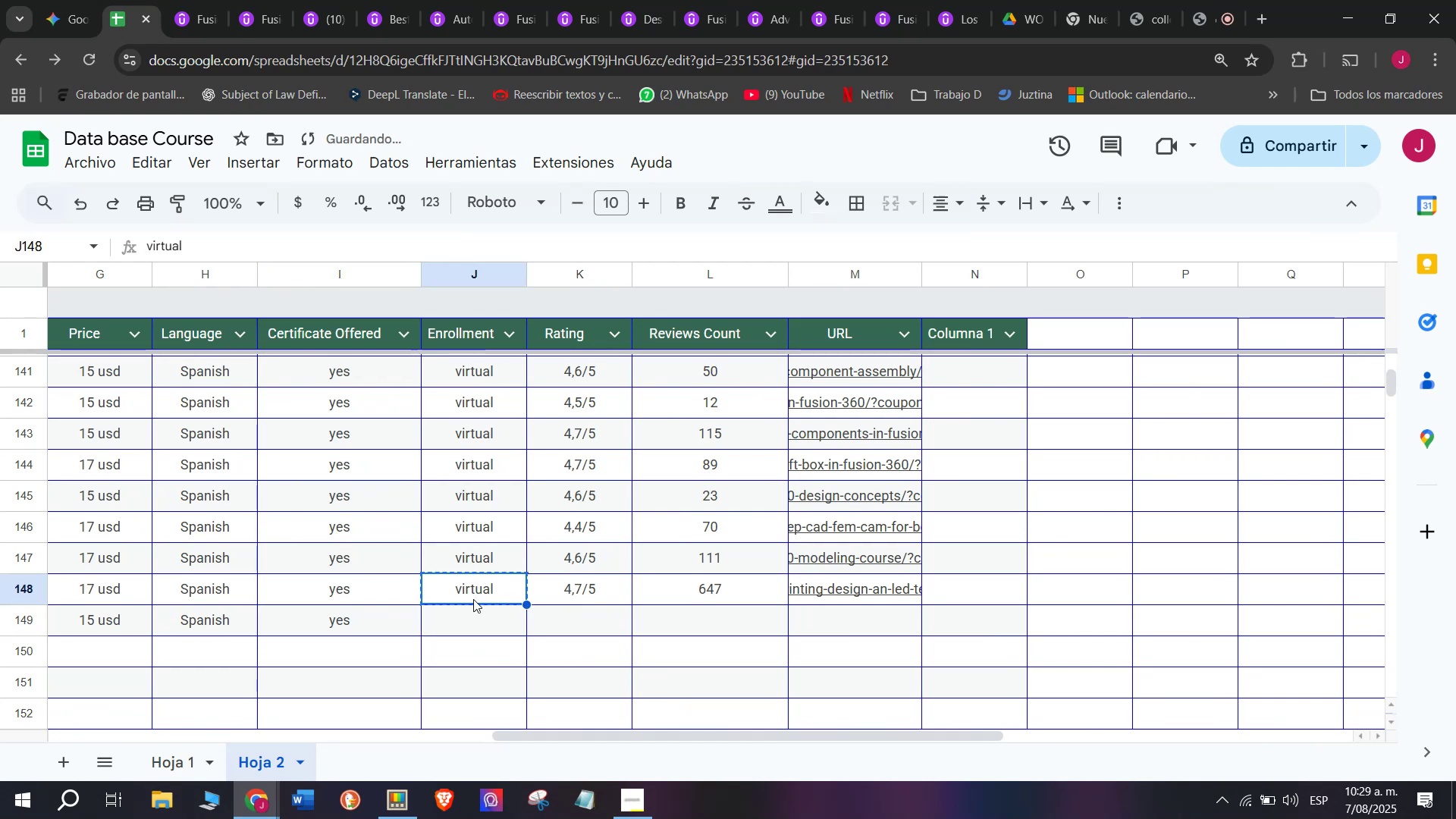 
key(Control+C)
 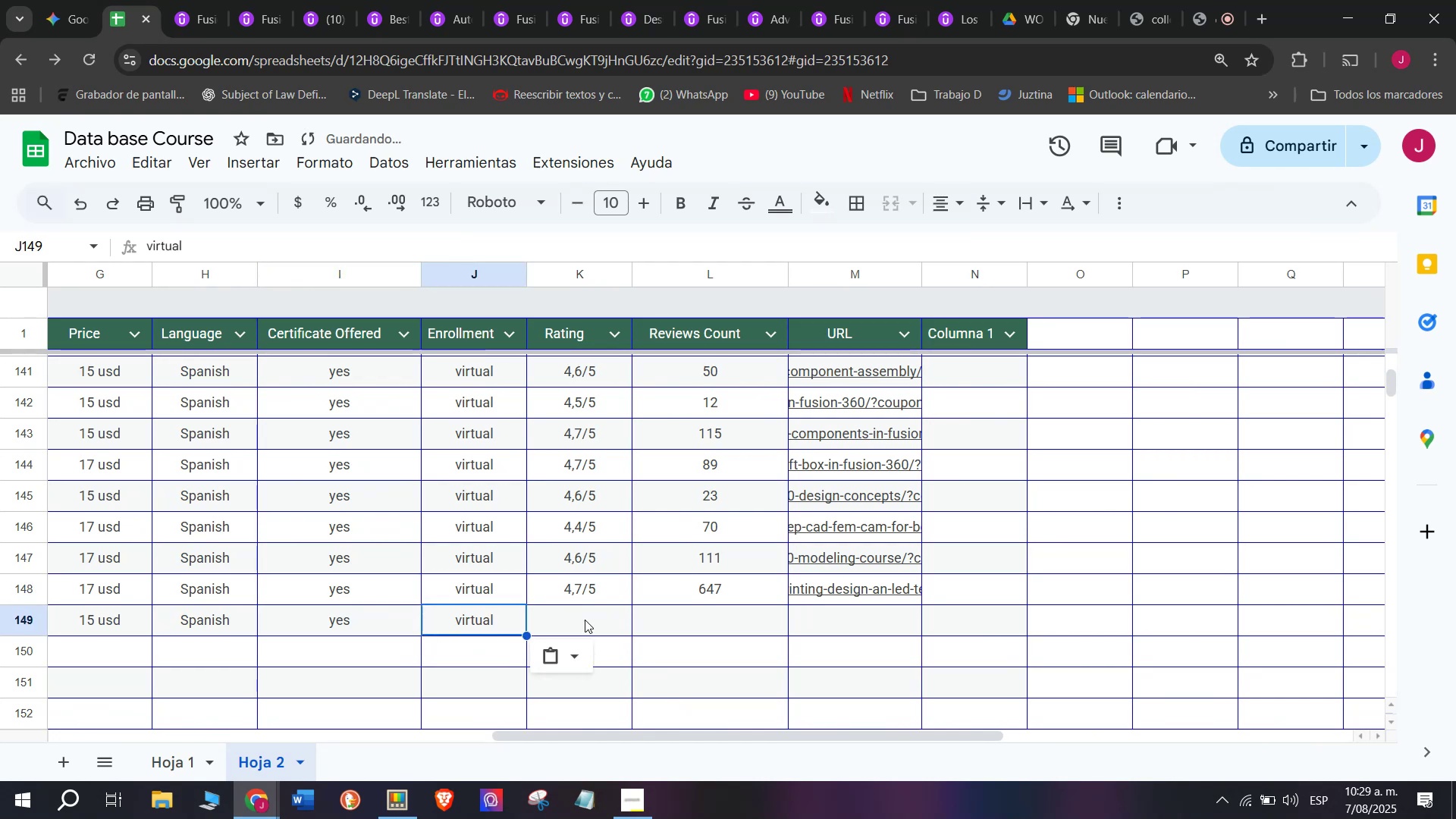 
key(Control+ControlLeft)
 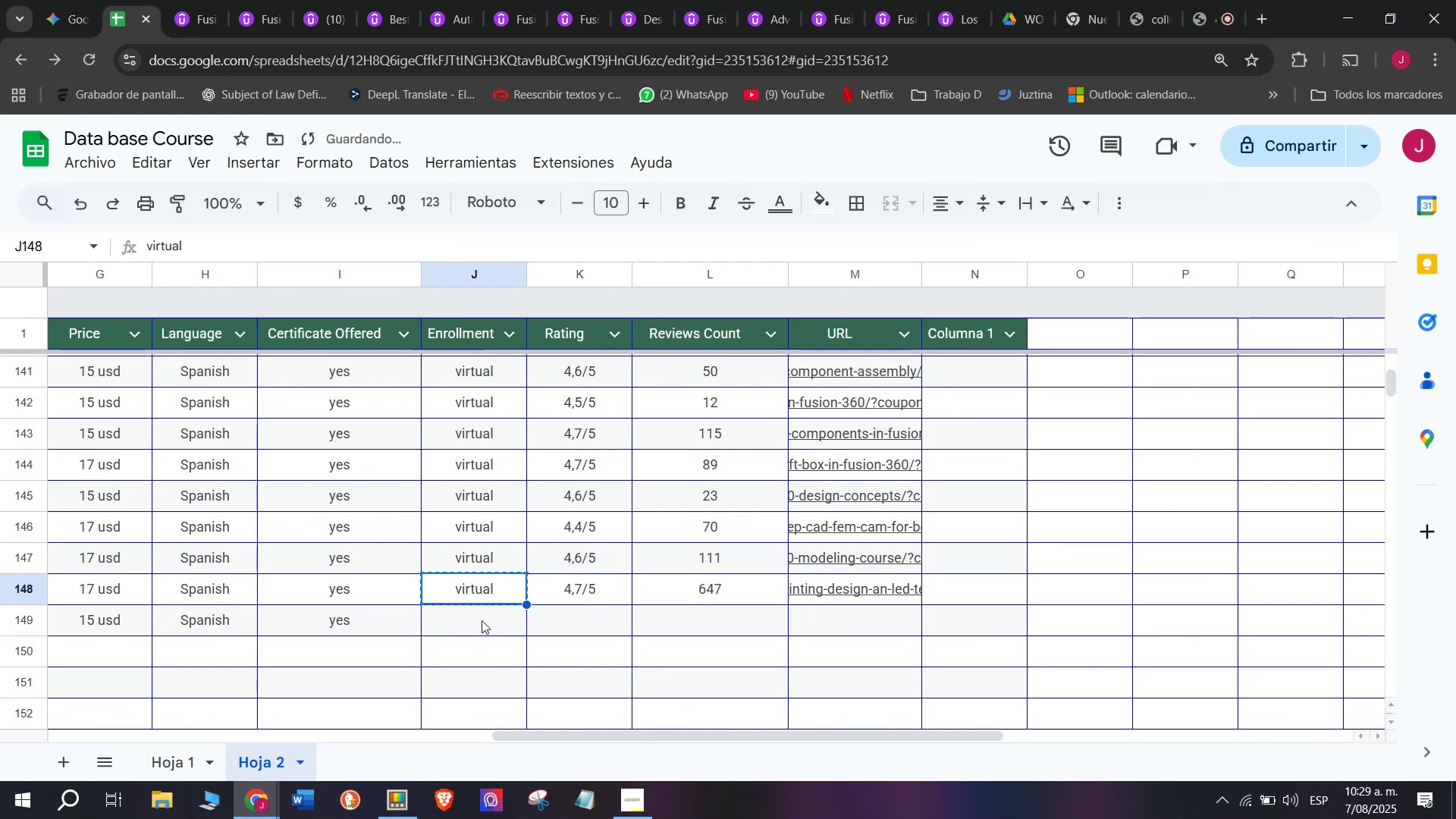 
key(Control+ControlLeft)
 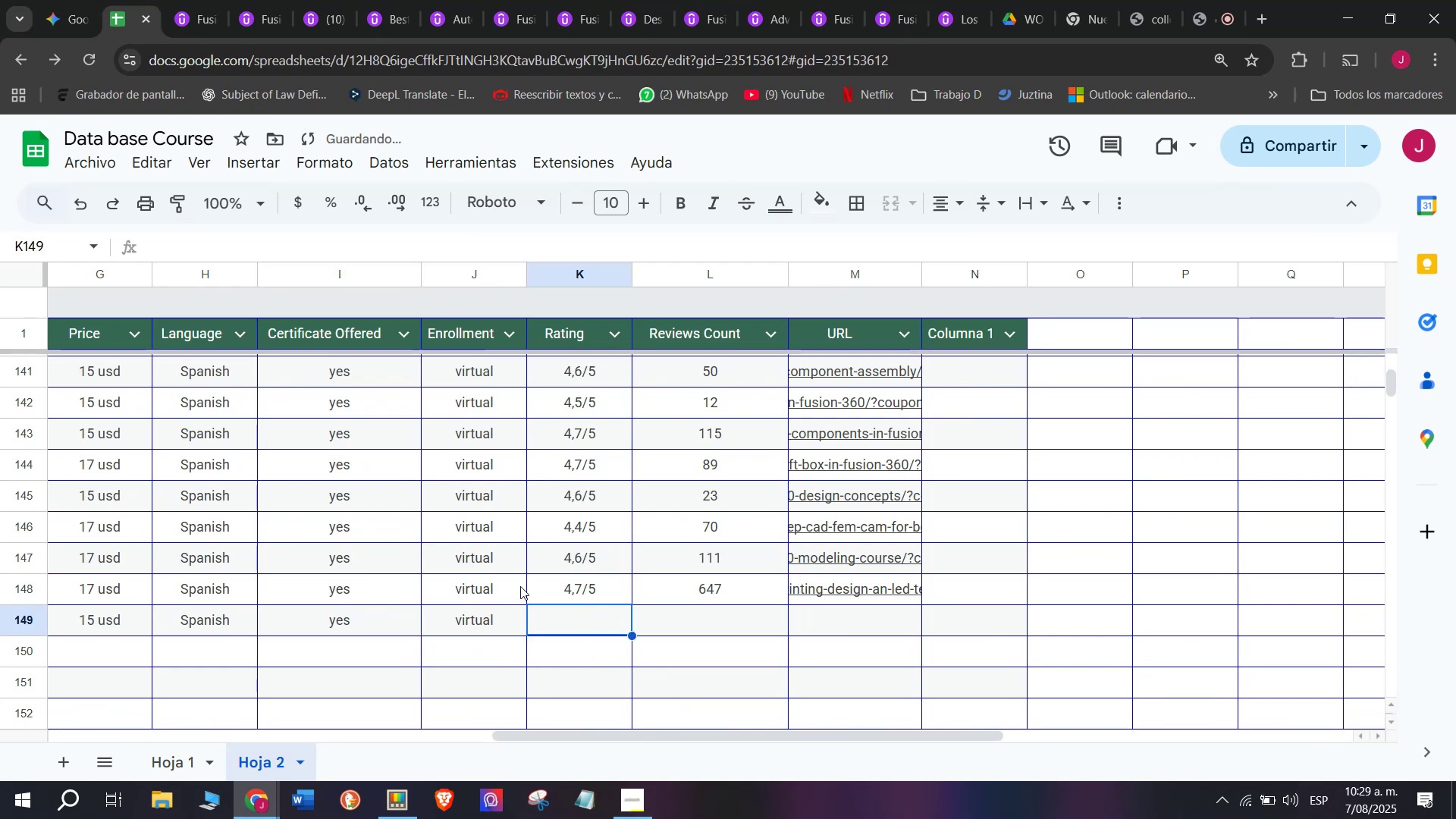 
key(Z)
 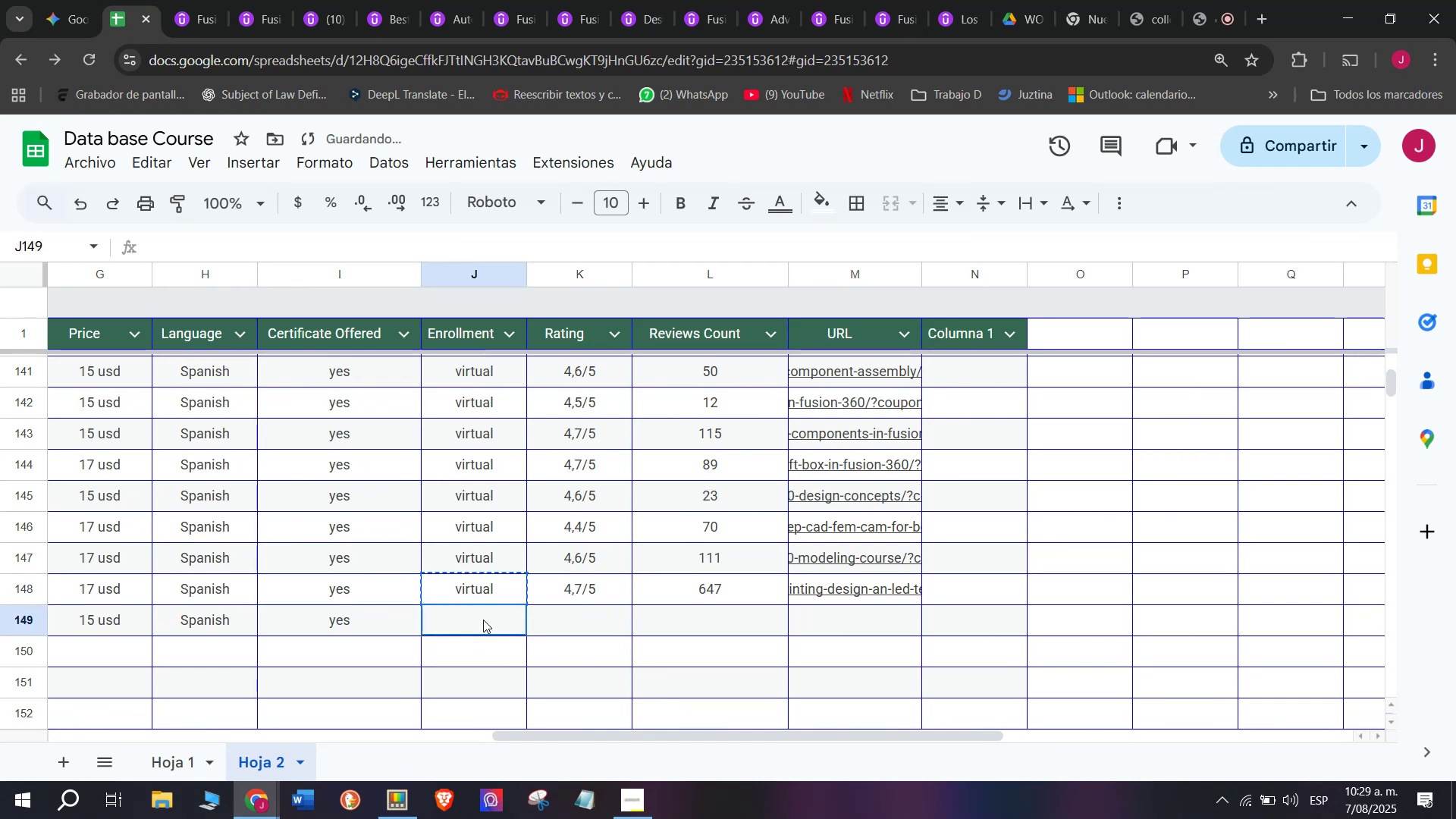 
key(Control+V)
 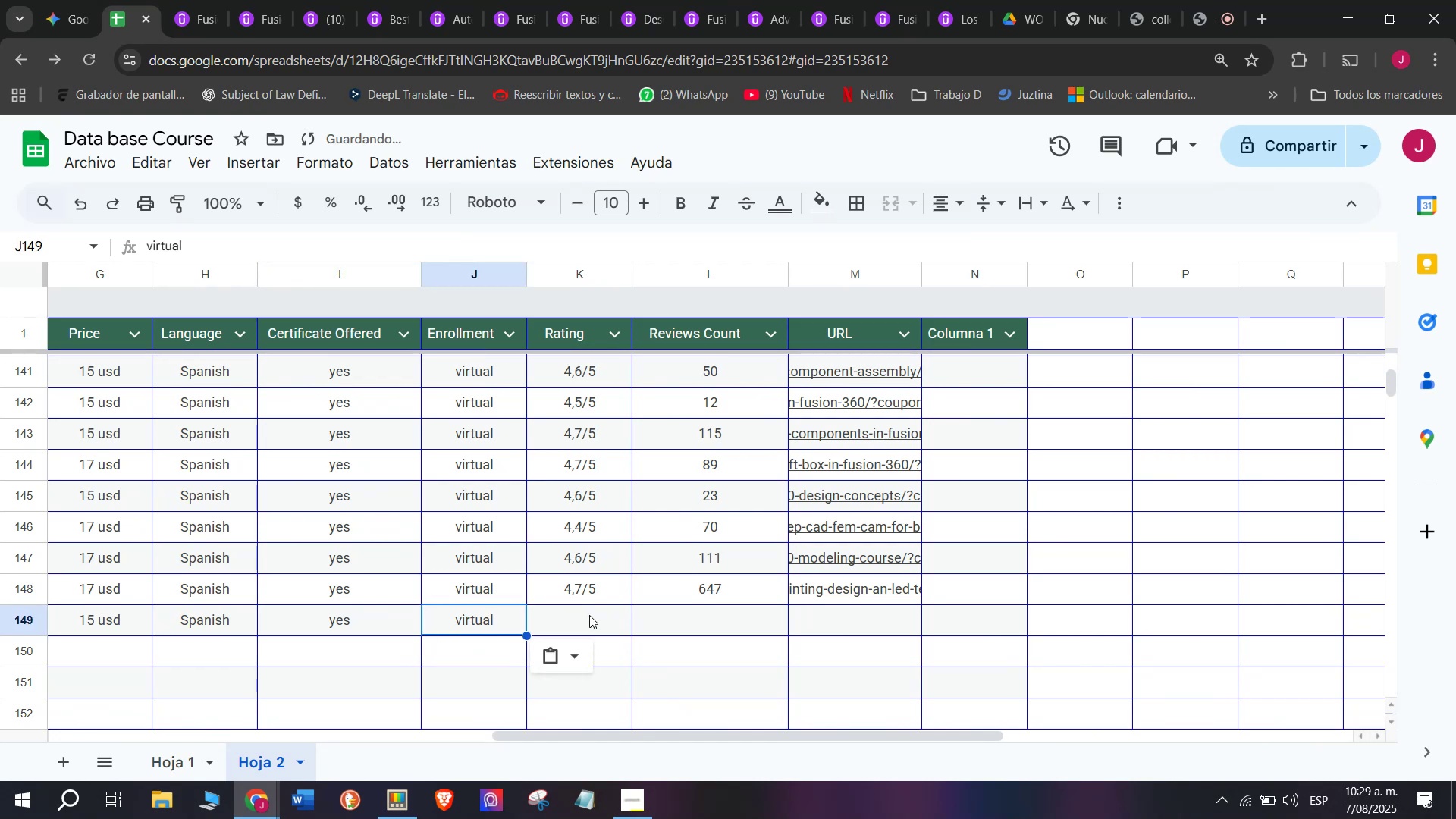 
triple_click([589, 615])
 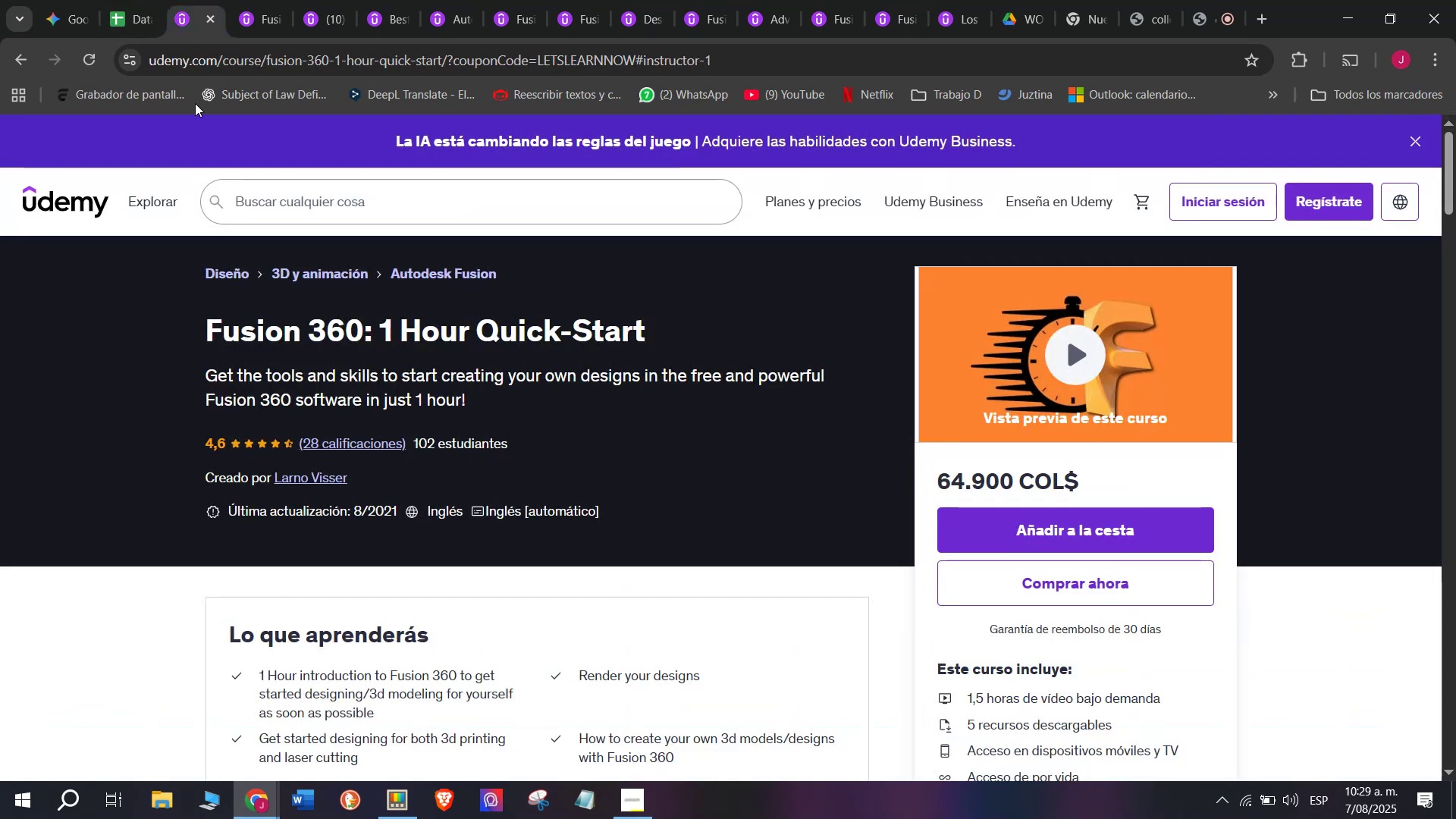 
left_click([147, 0])
 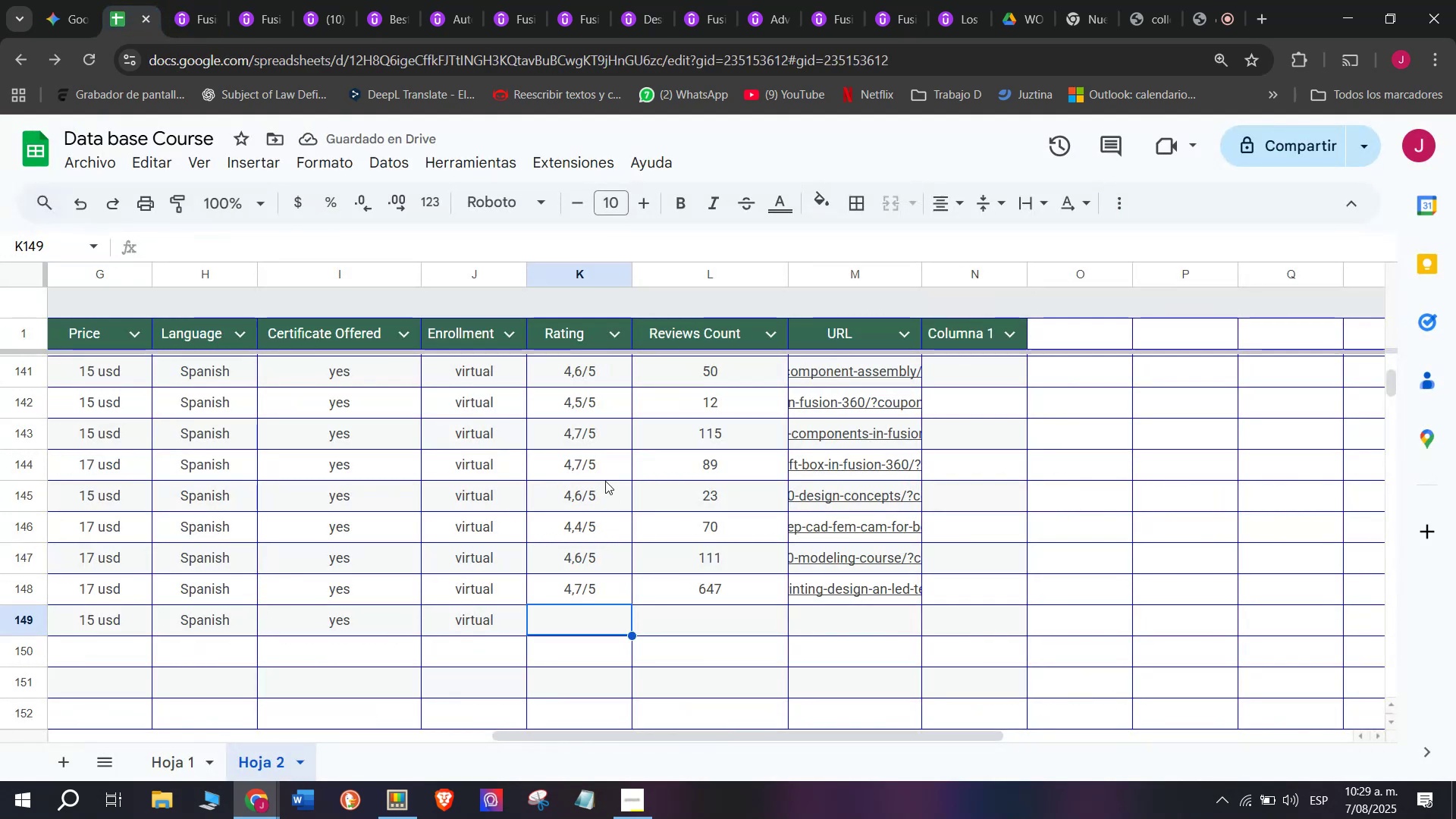 
left_click([607, 482])
 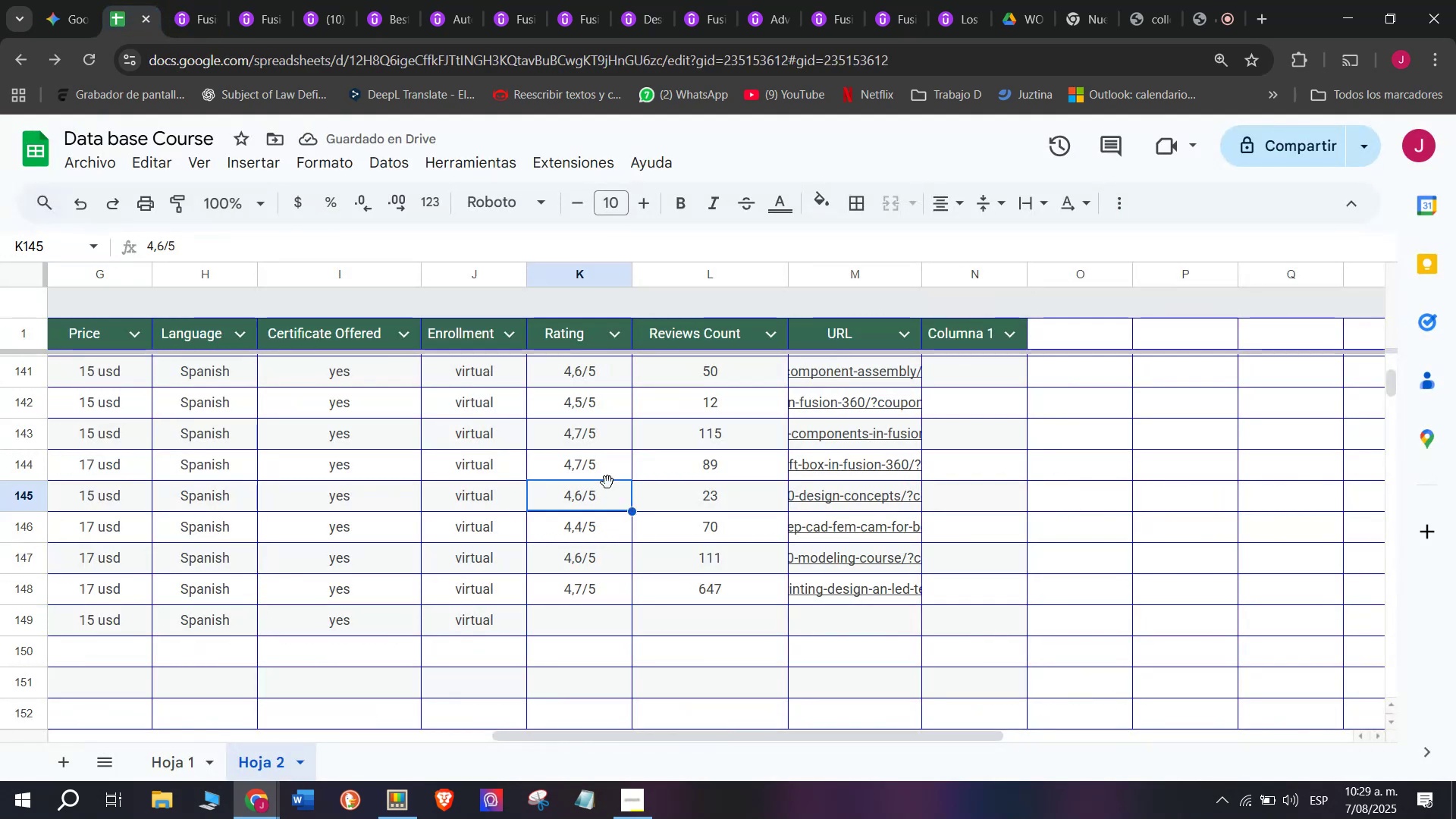 
key(Break)
 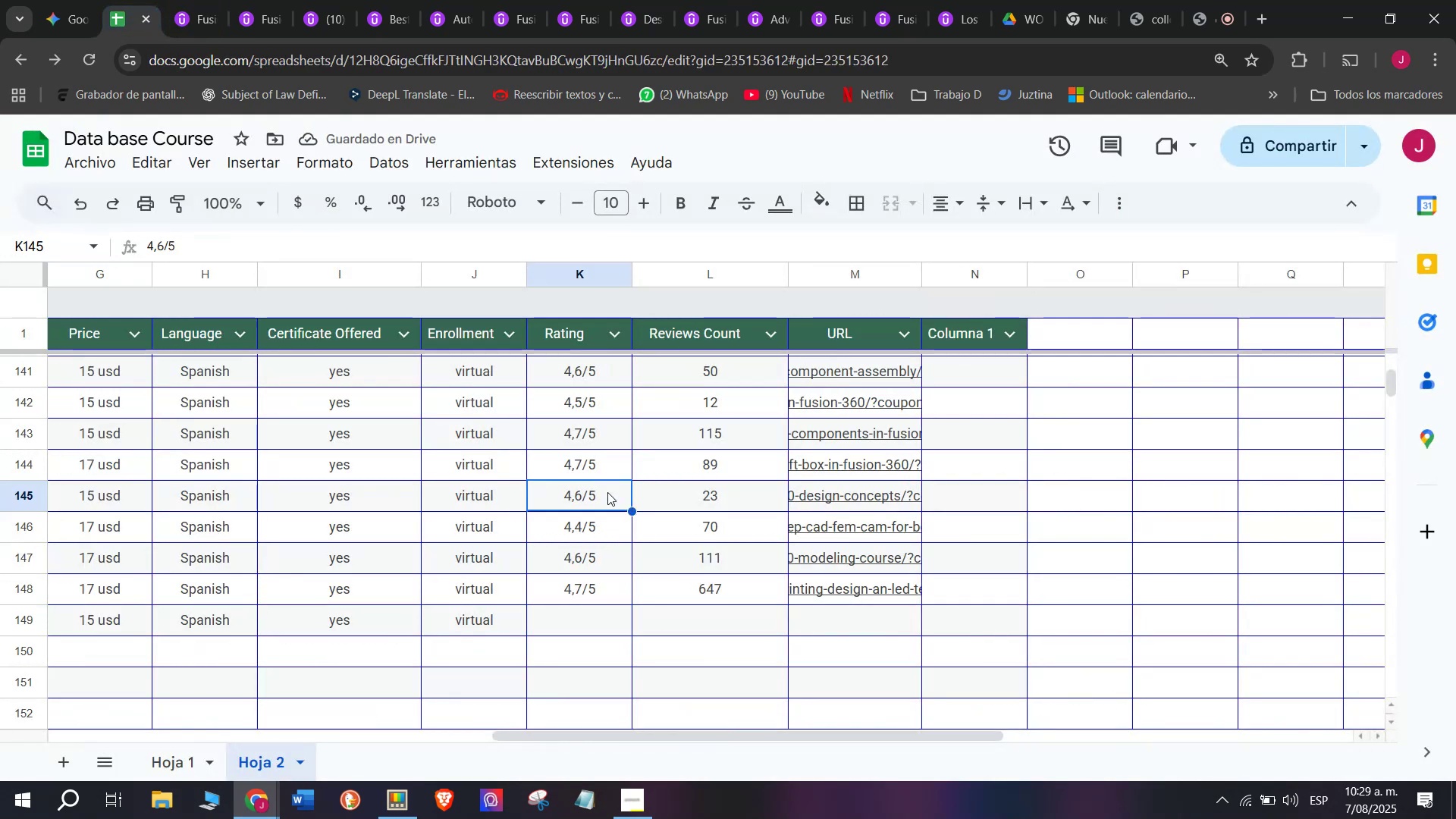 
key(Control+ControlLeft)
 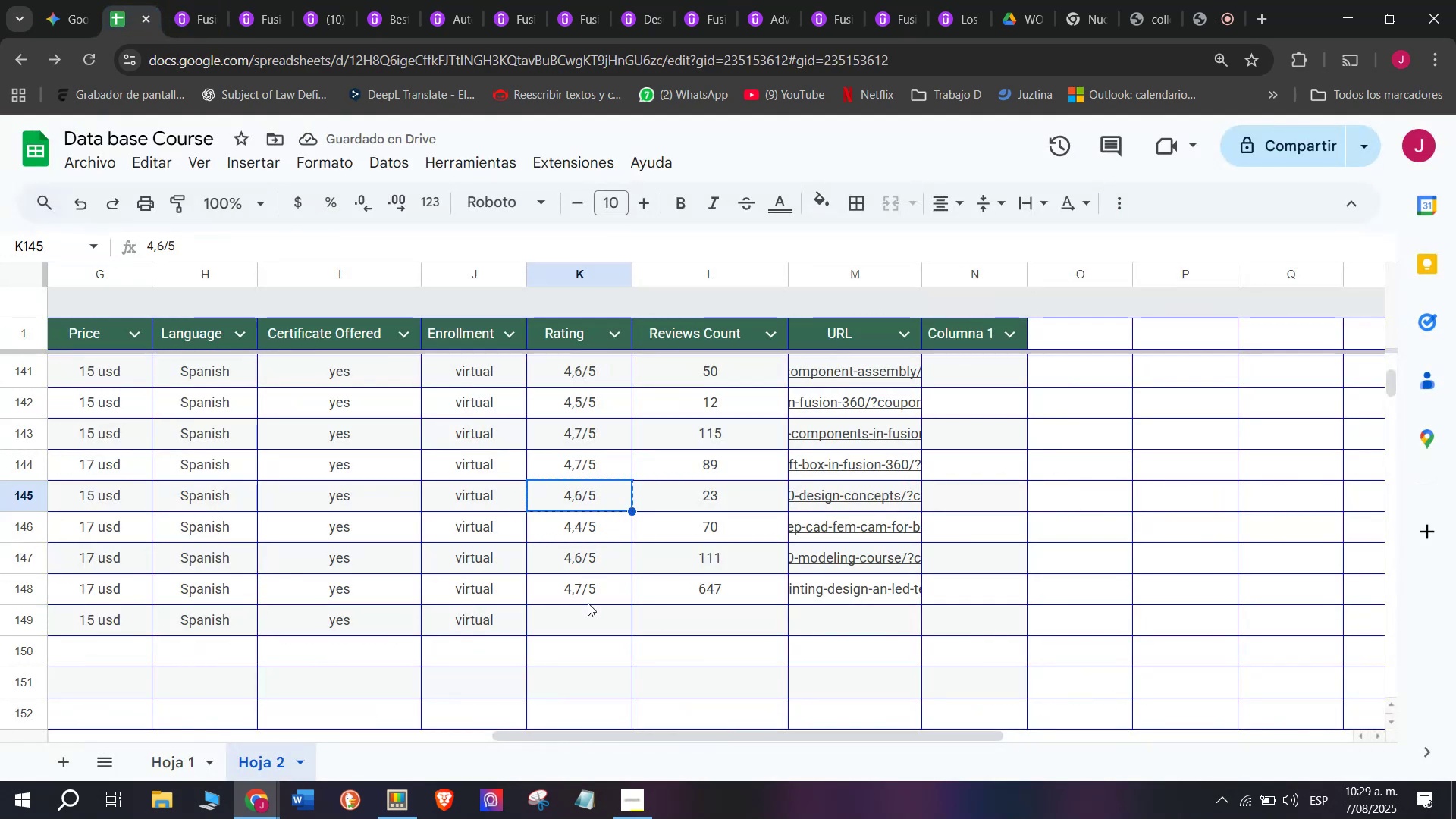 
key(Control+C)
 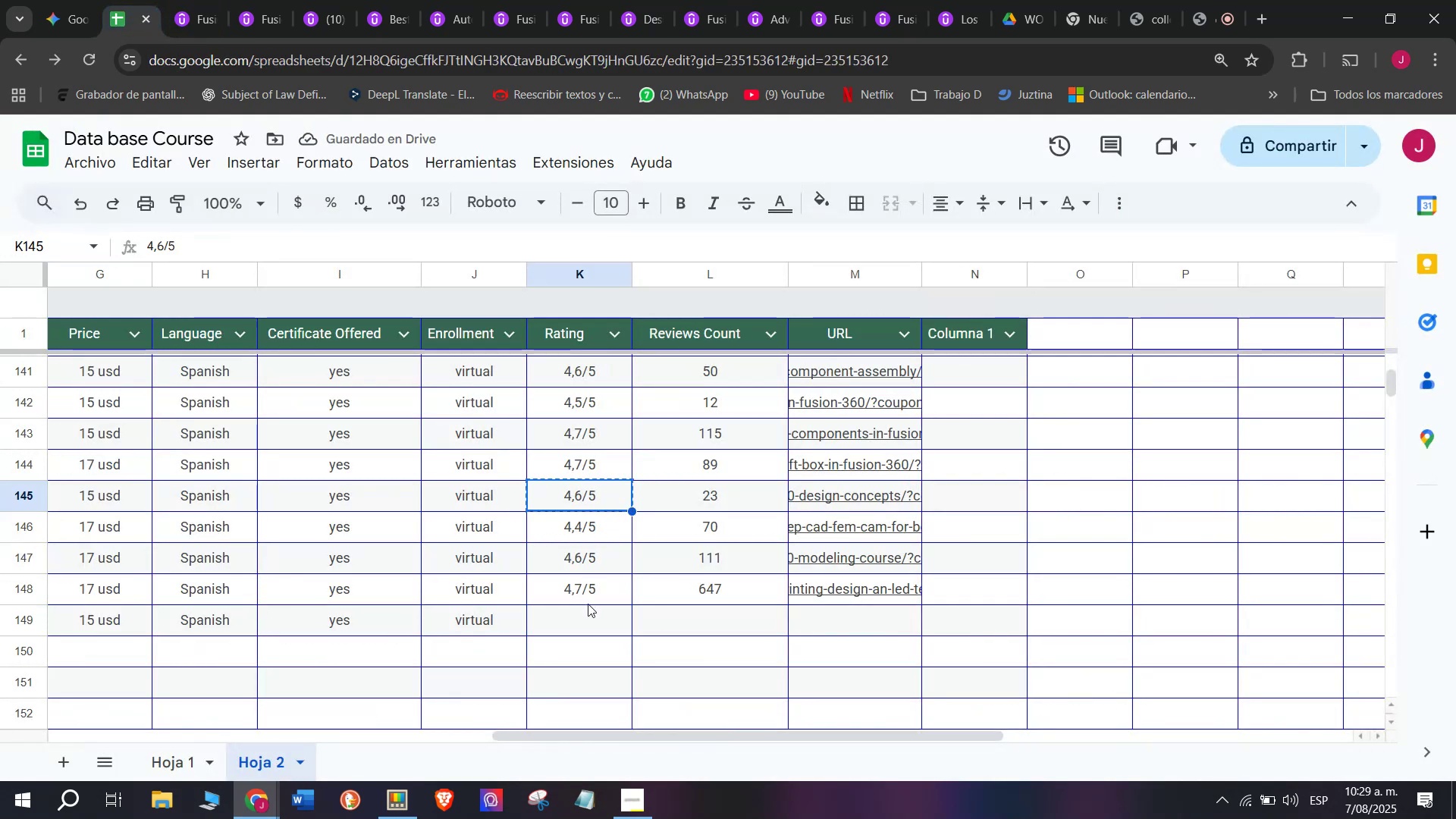 
left_click([588, 603])
 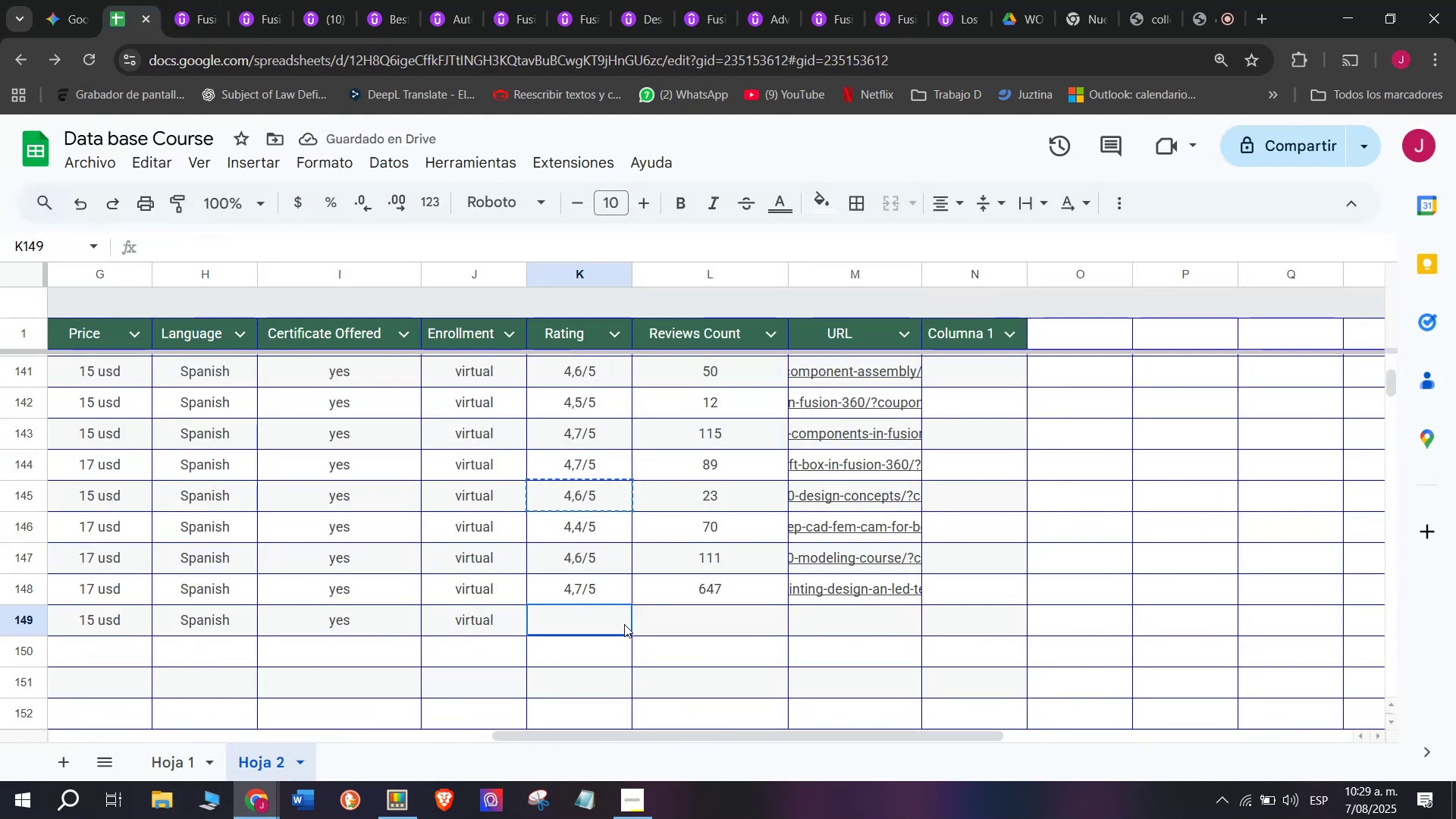 
key(Z)
 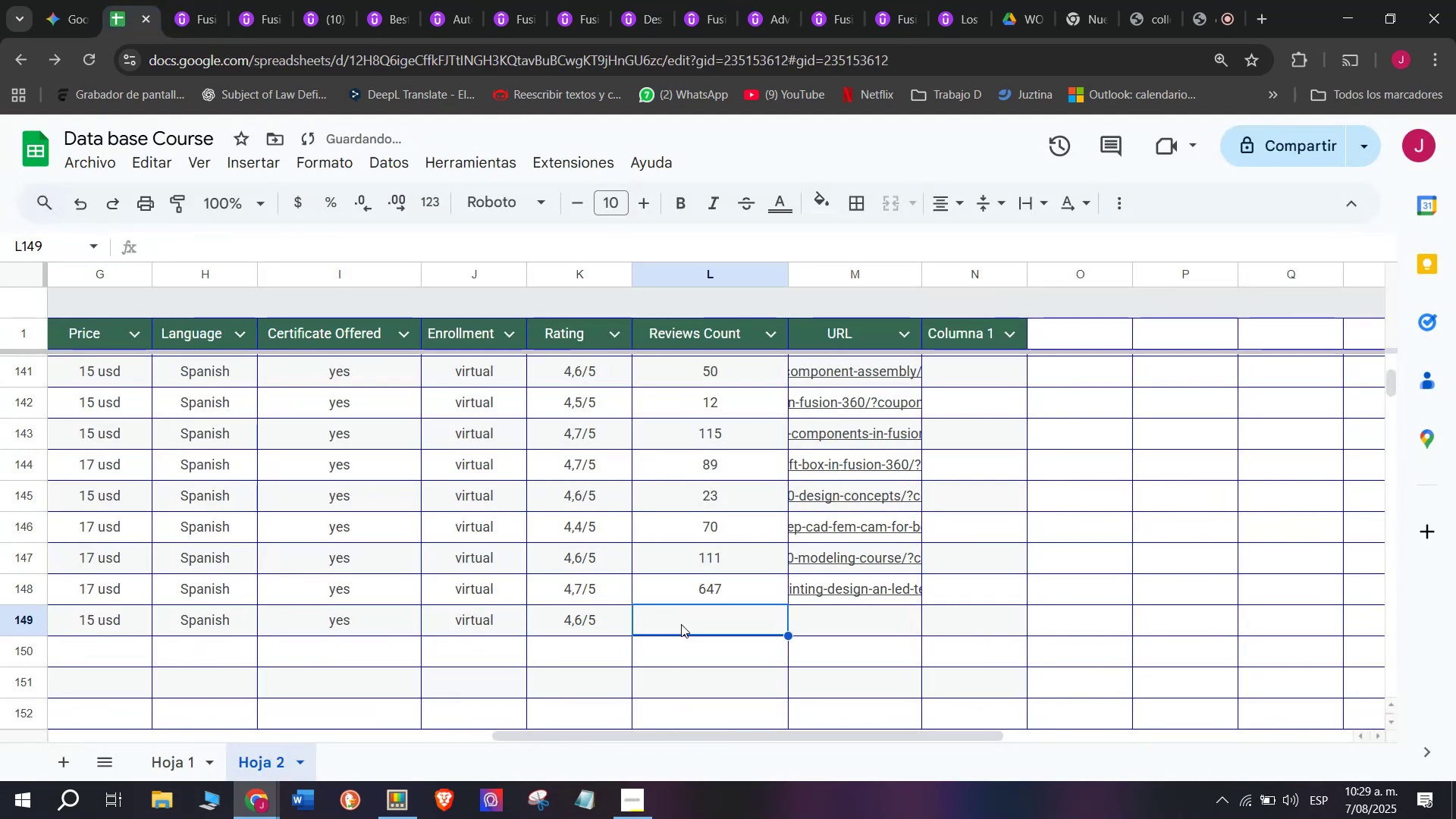 
key(Control+ControlLeft)
 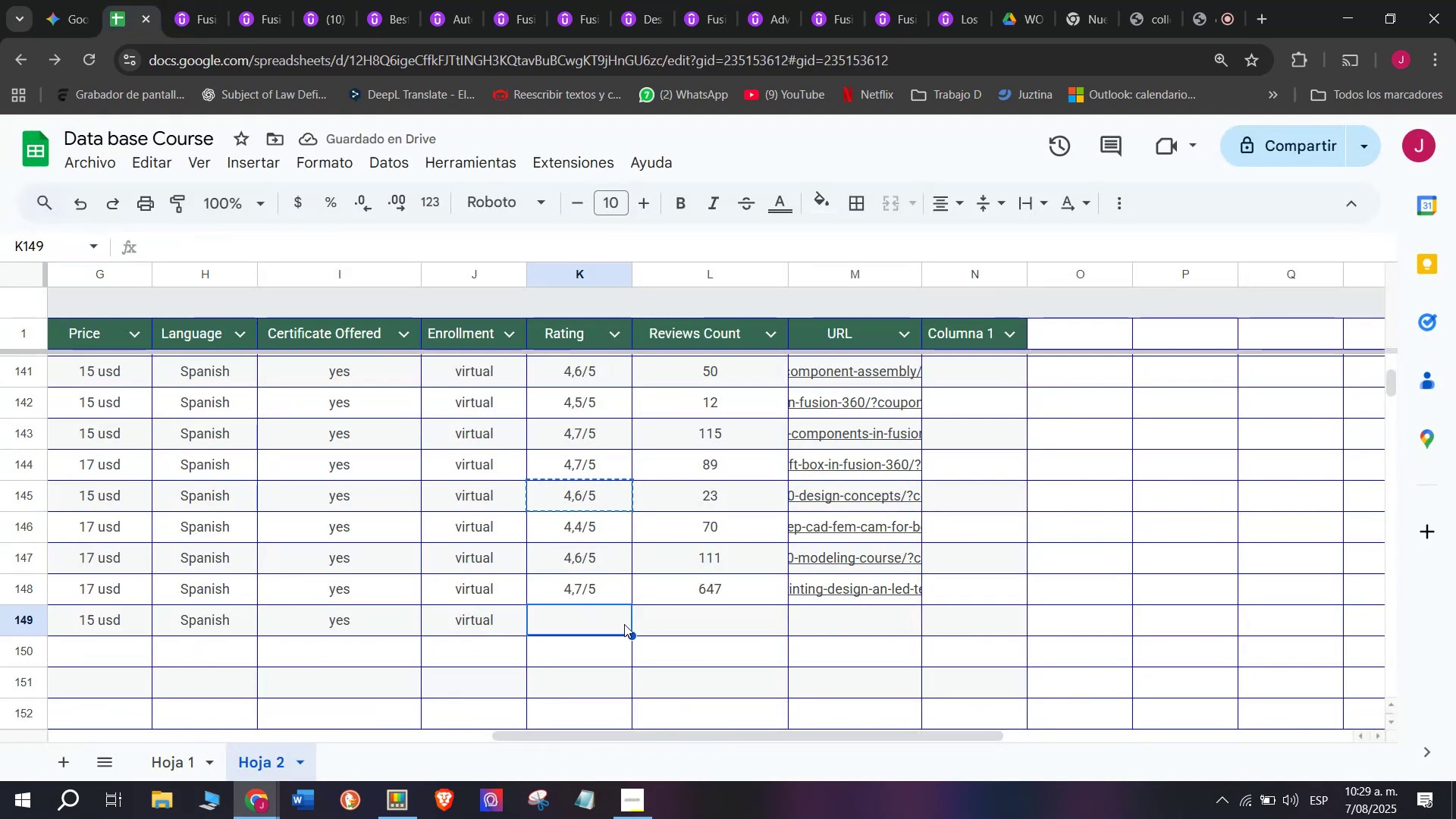 
key(Control+V)
 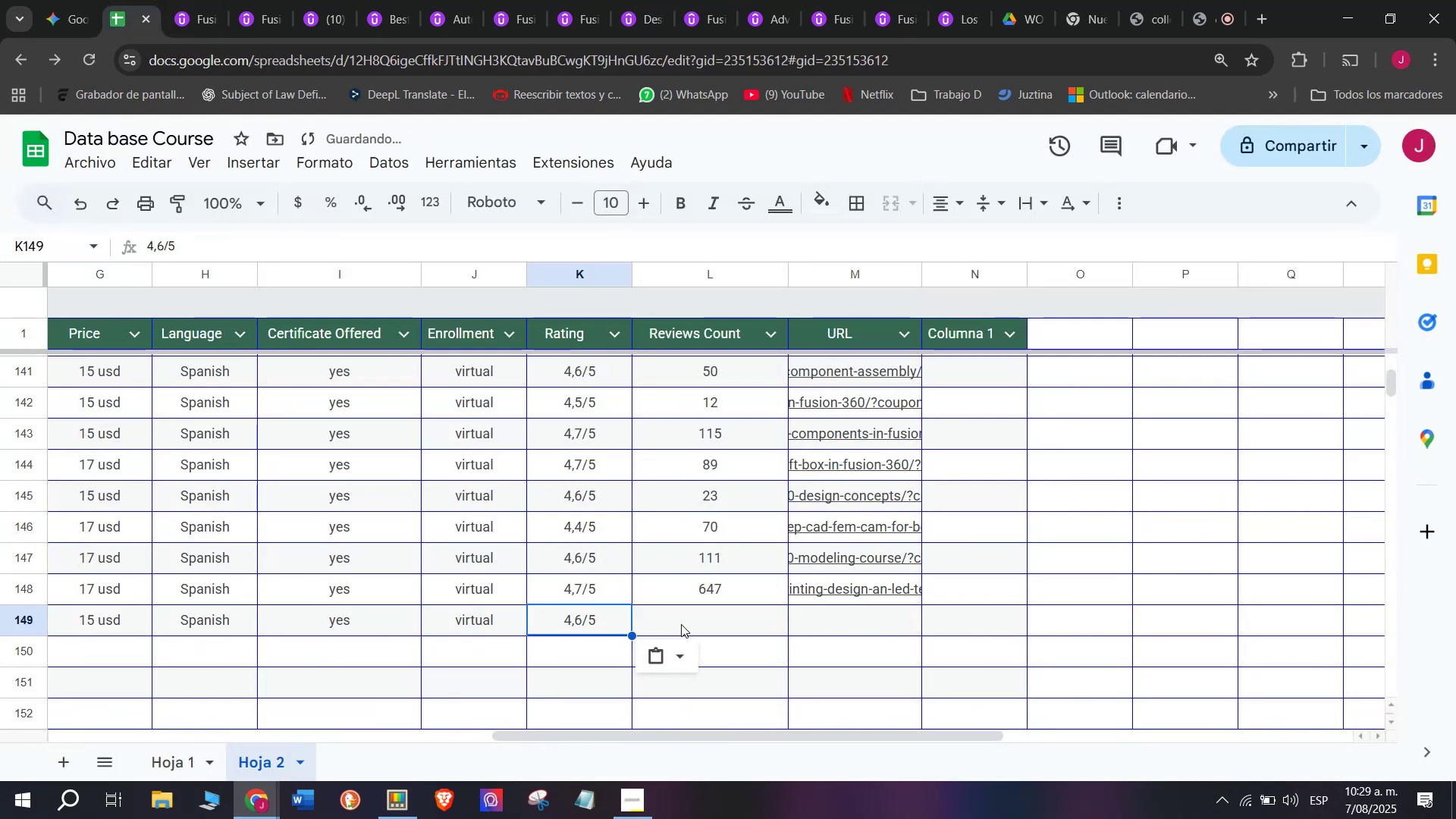 
triple_click([681, 624])
 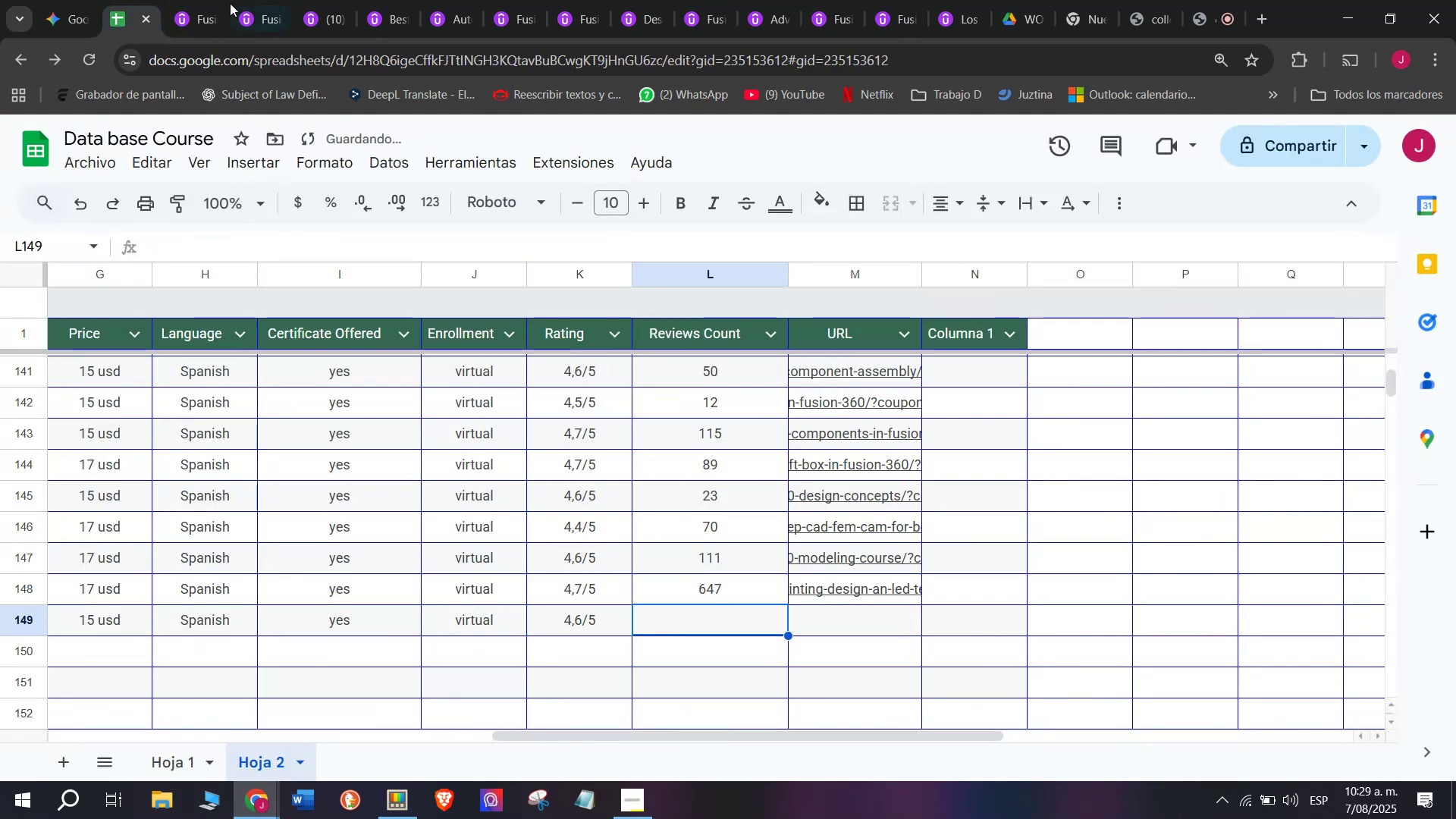 
left_click([197, 0])
 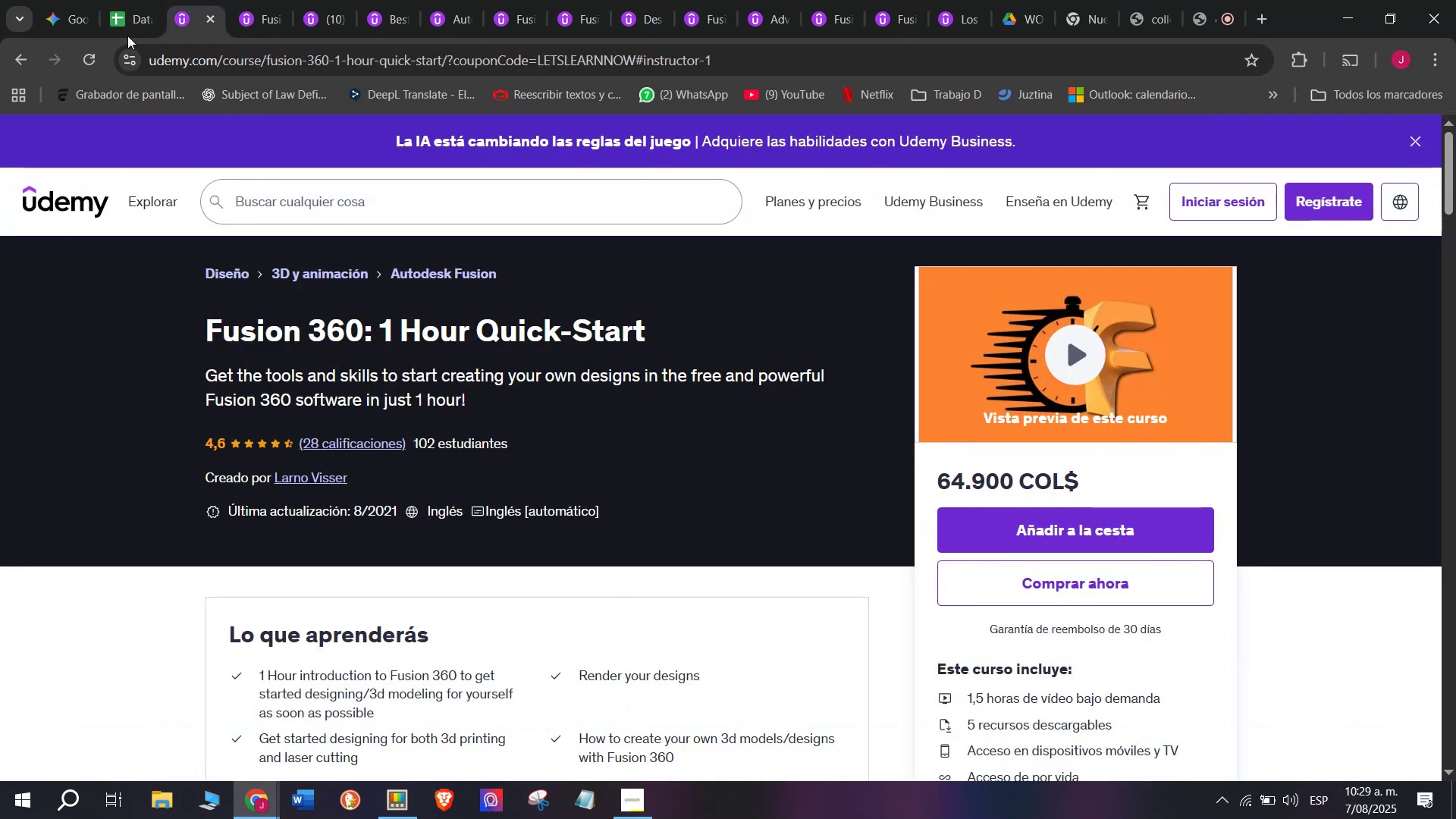 
left_click([127, 0])
 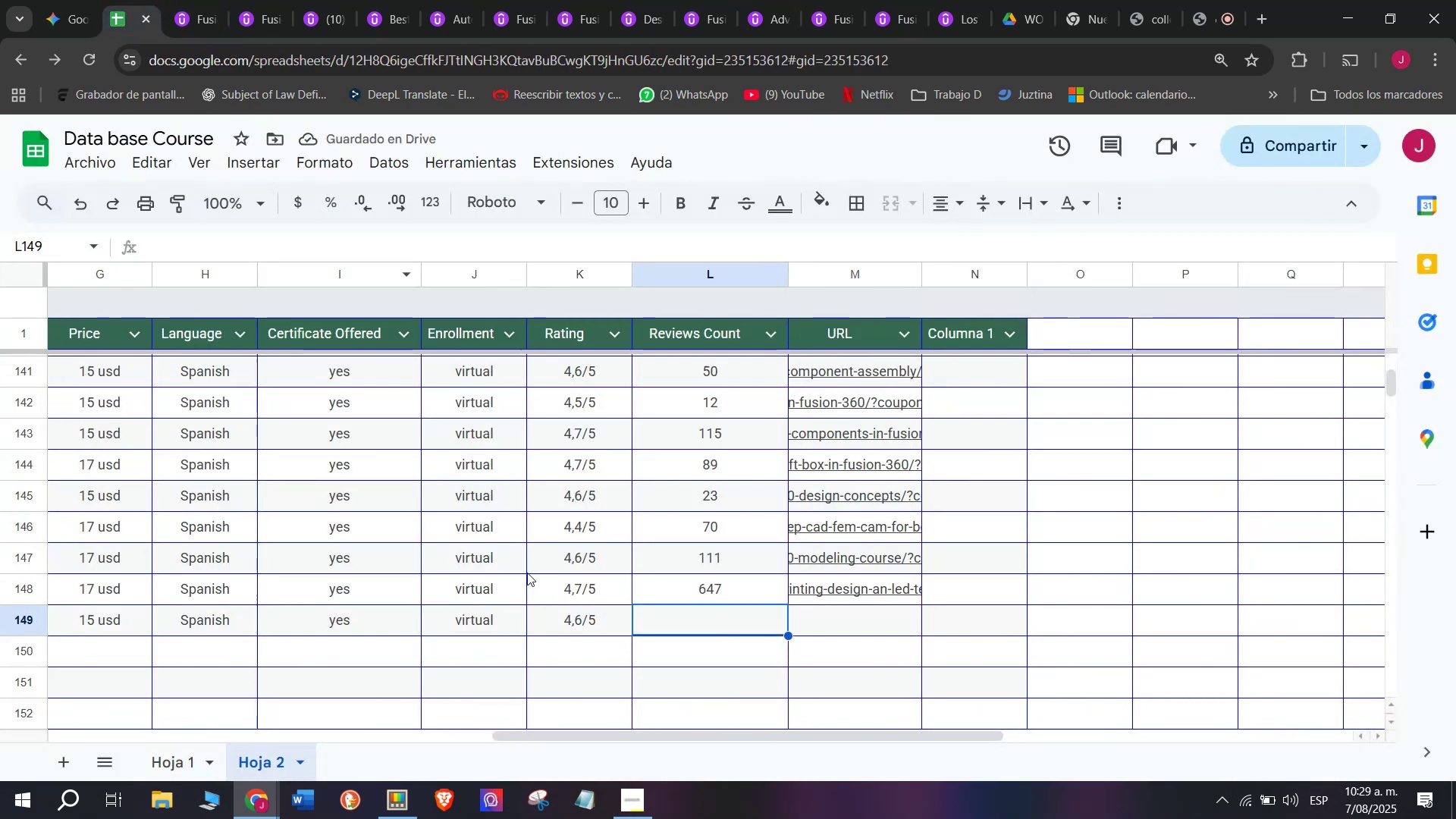 
type(28)
 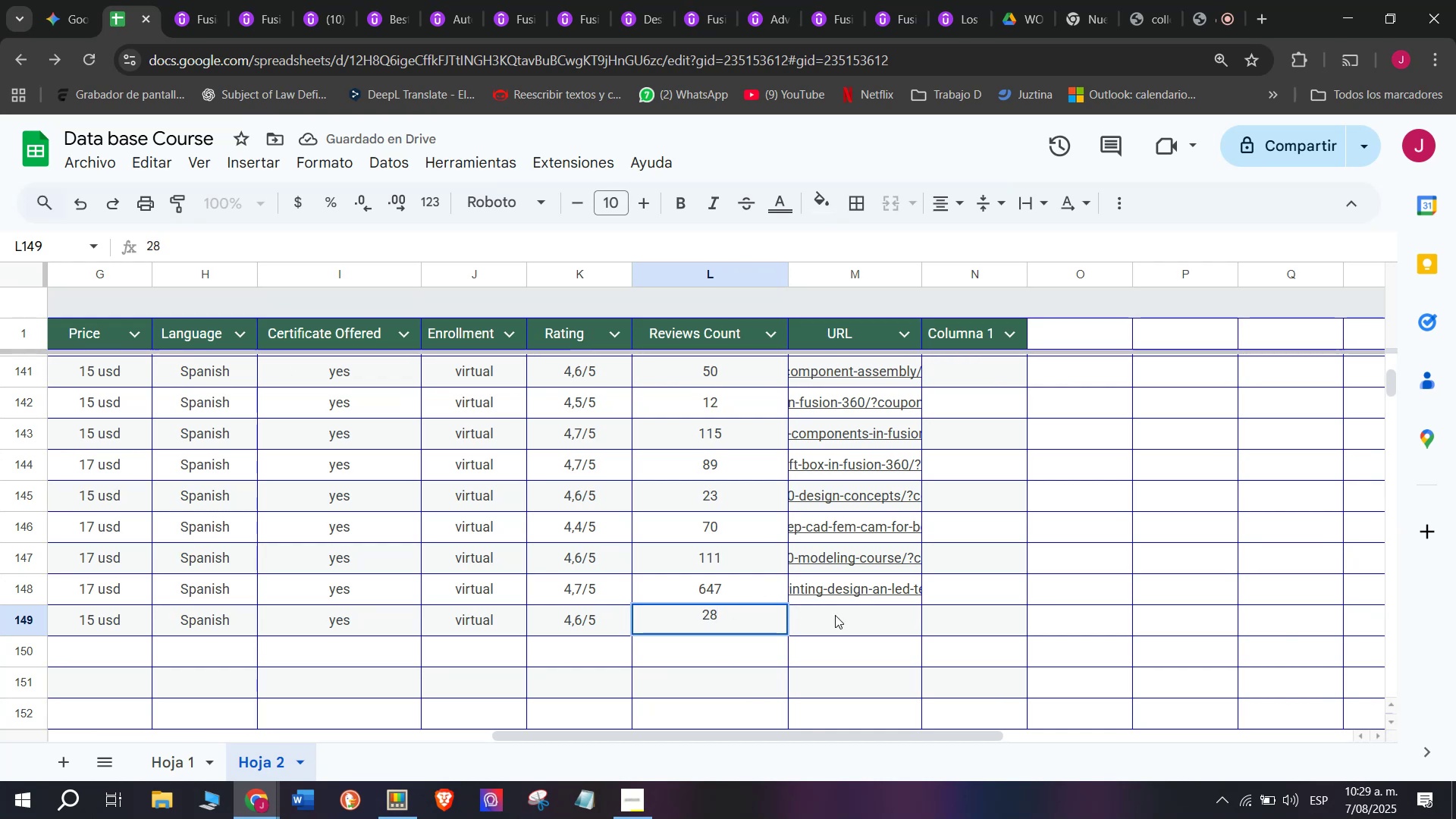 
left_click([842, 615])
 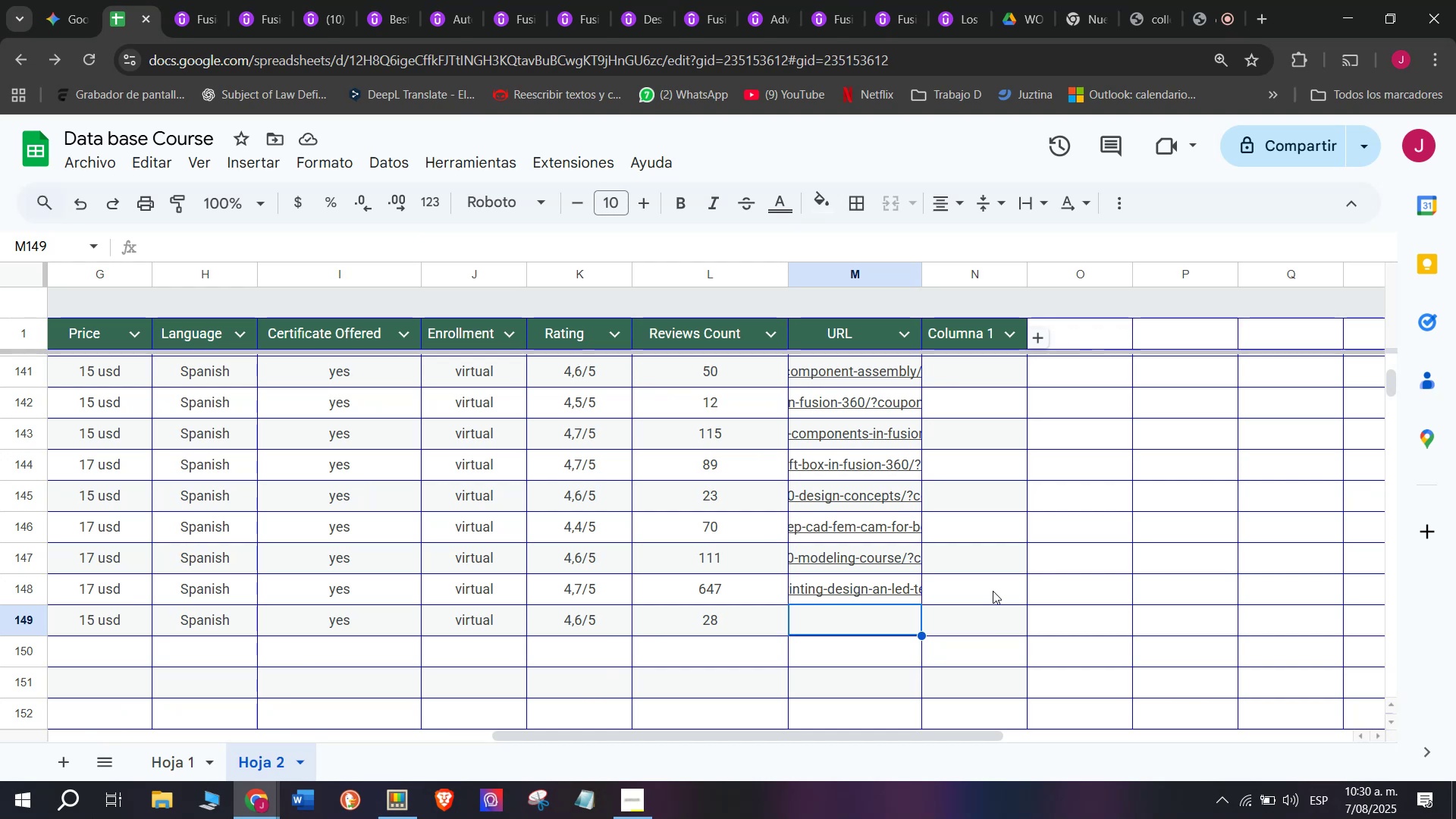 
wait(37.02)
 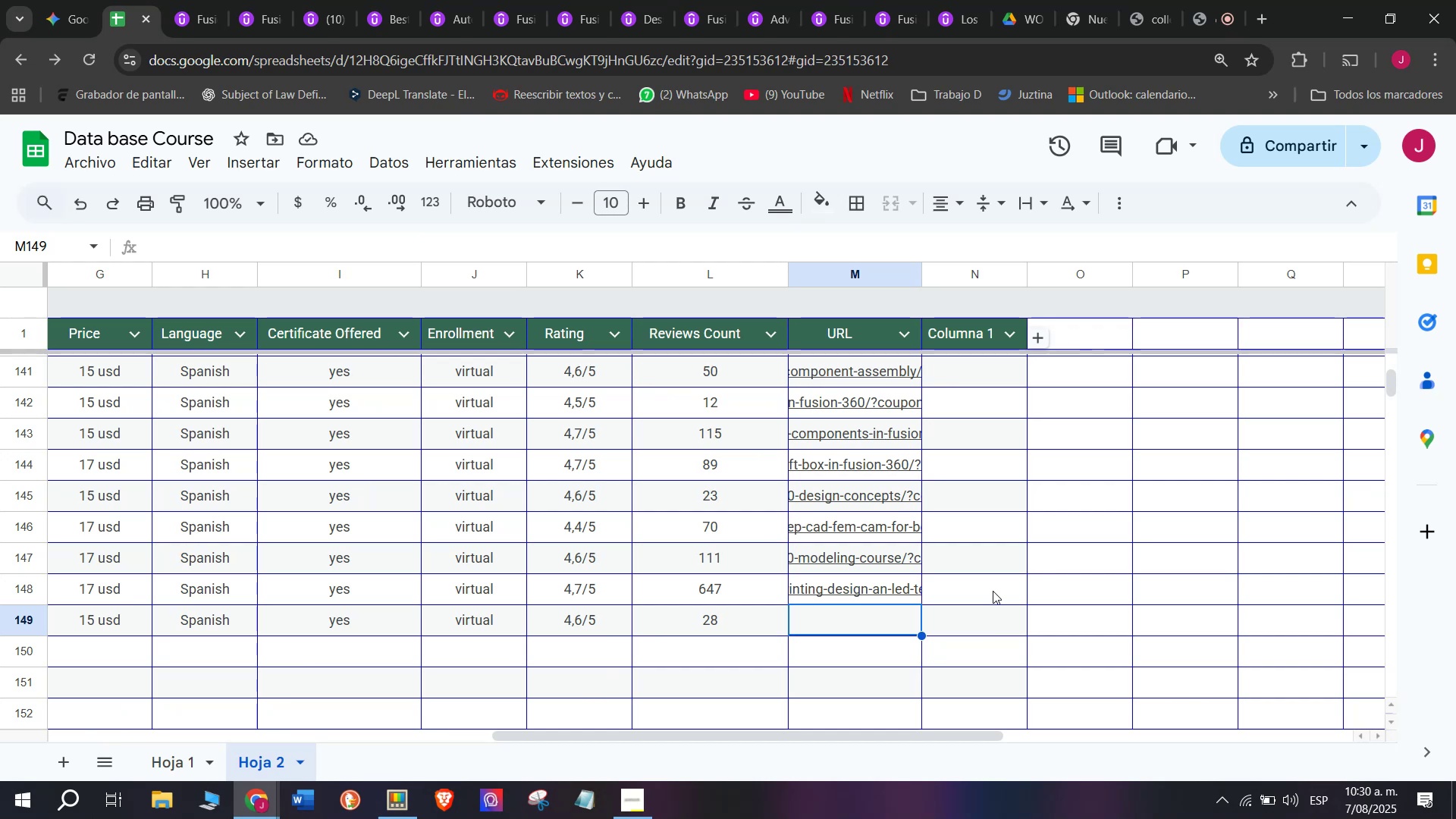 
left_click([1227, 0])
 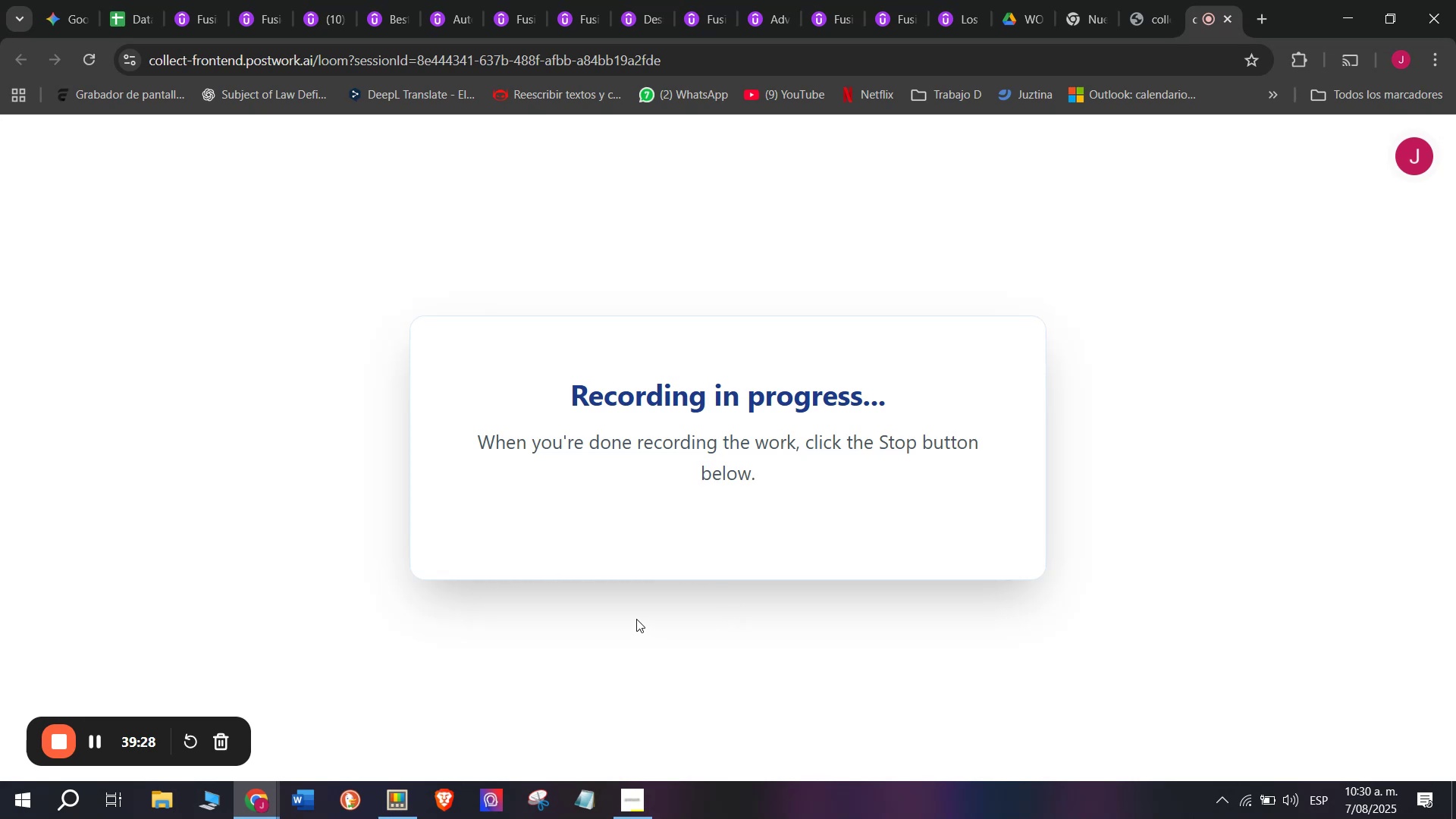 
wait(25.42)
 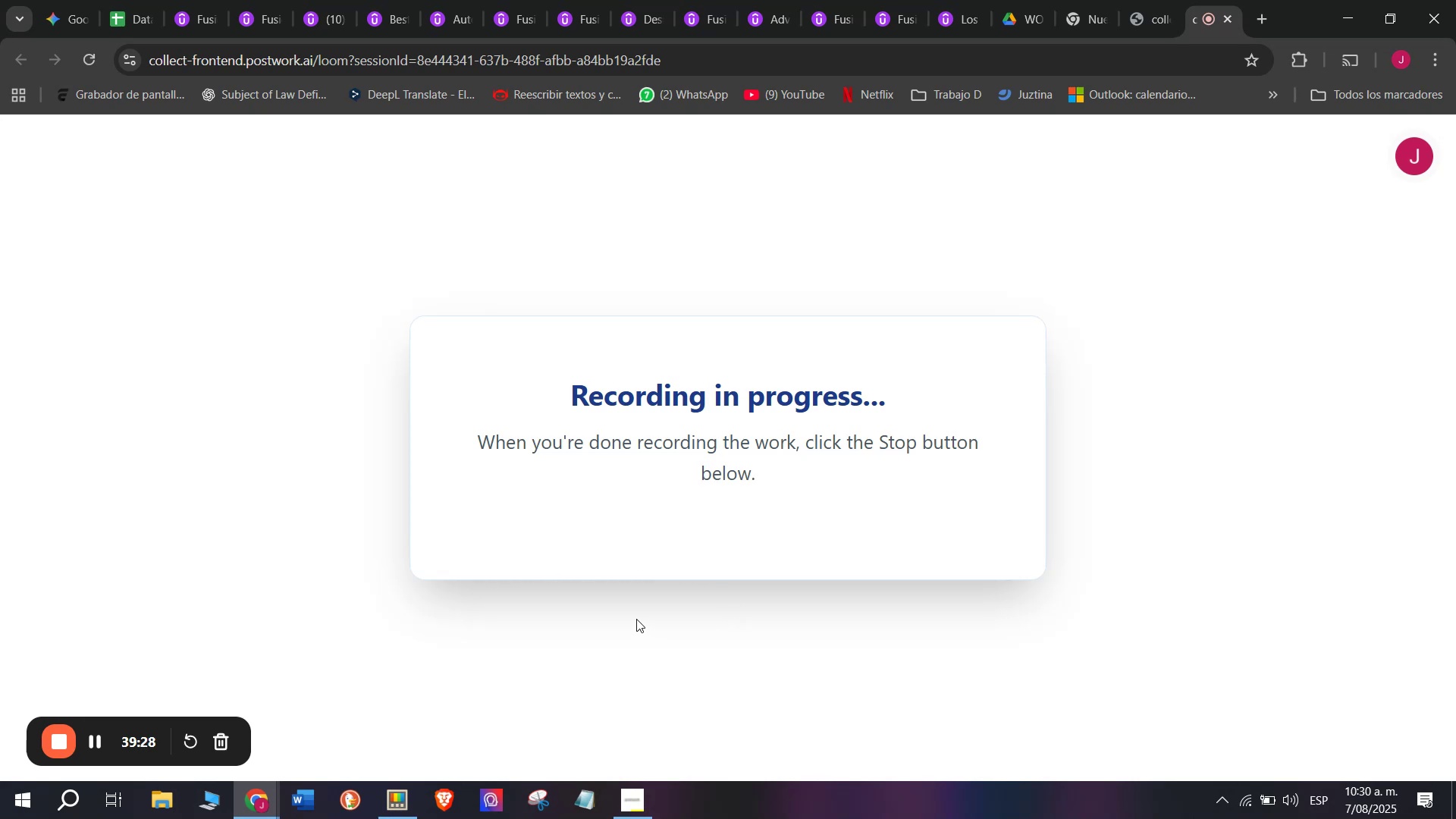 
left_click([130, 0])
 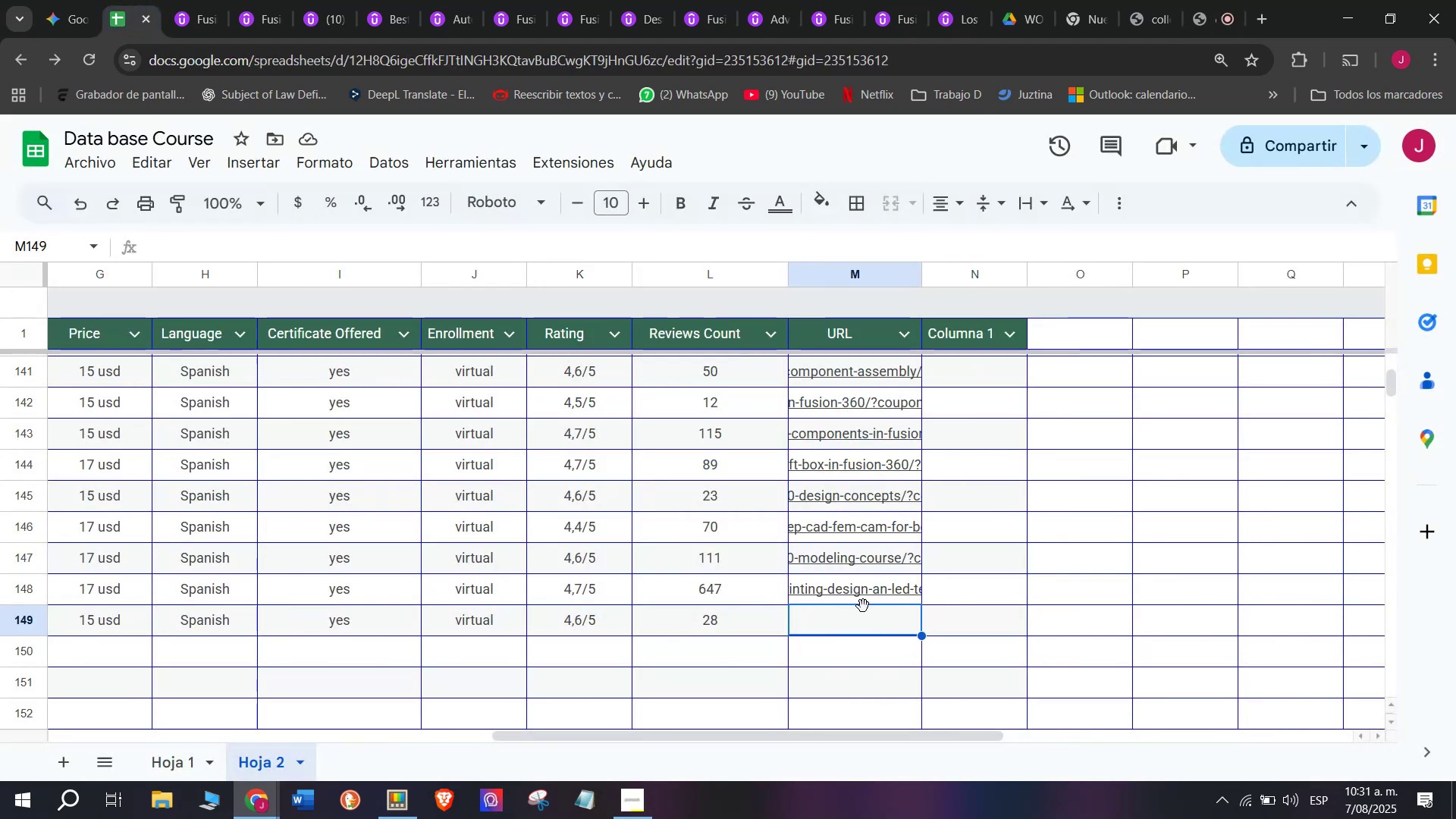 
left_click([187, 0])
 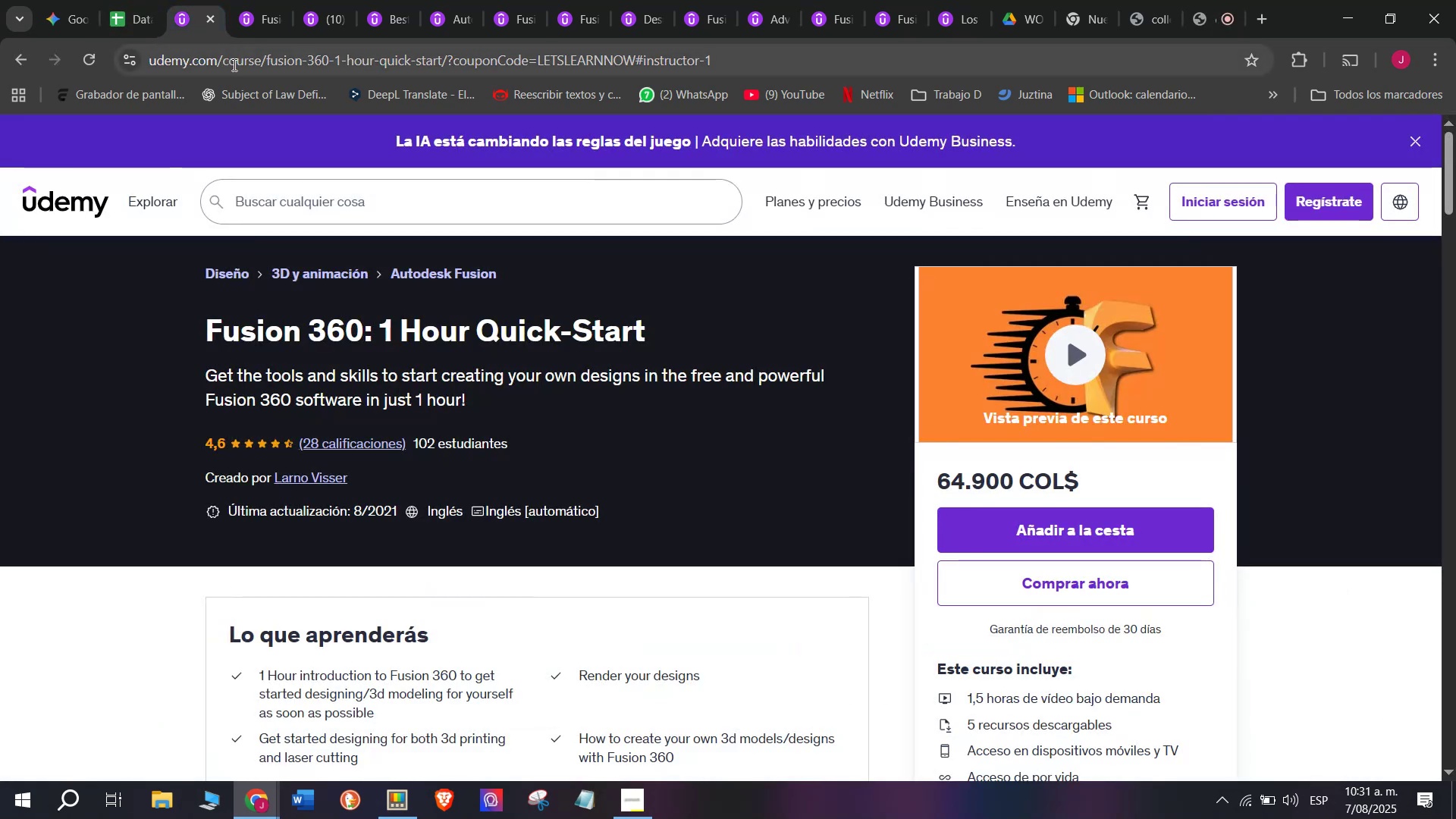 
double_click([233, 64])
 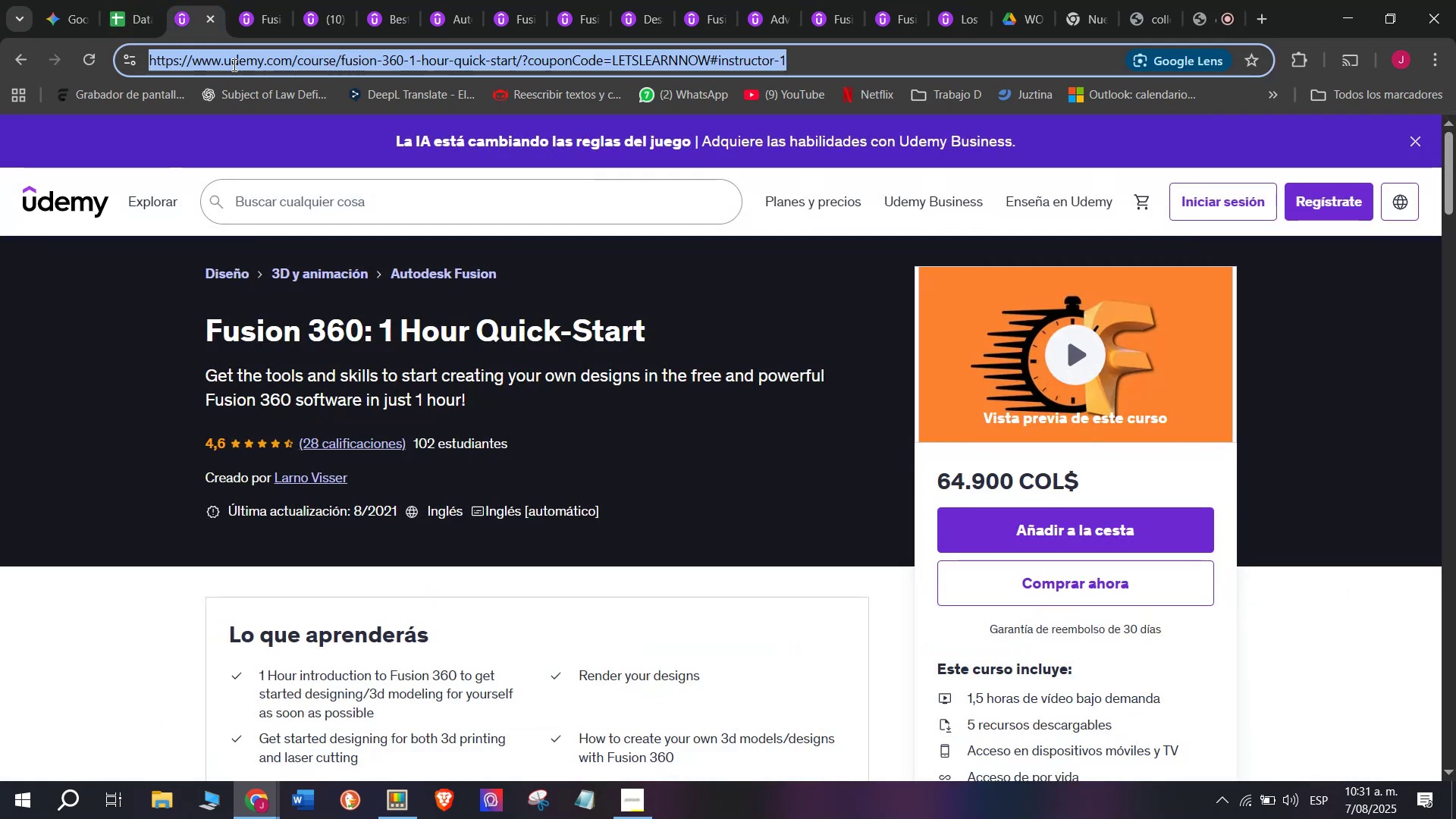 
triple_click([233, 64])
 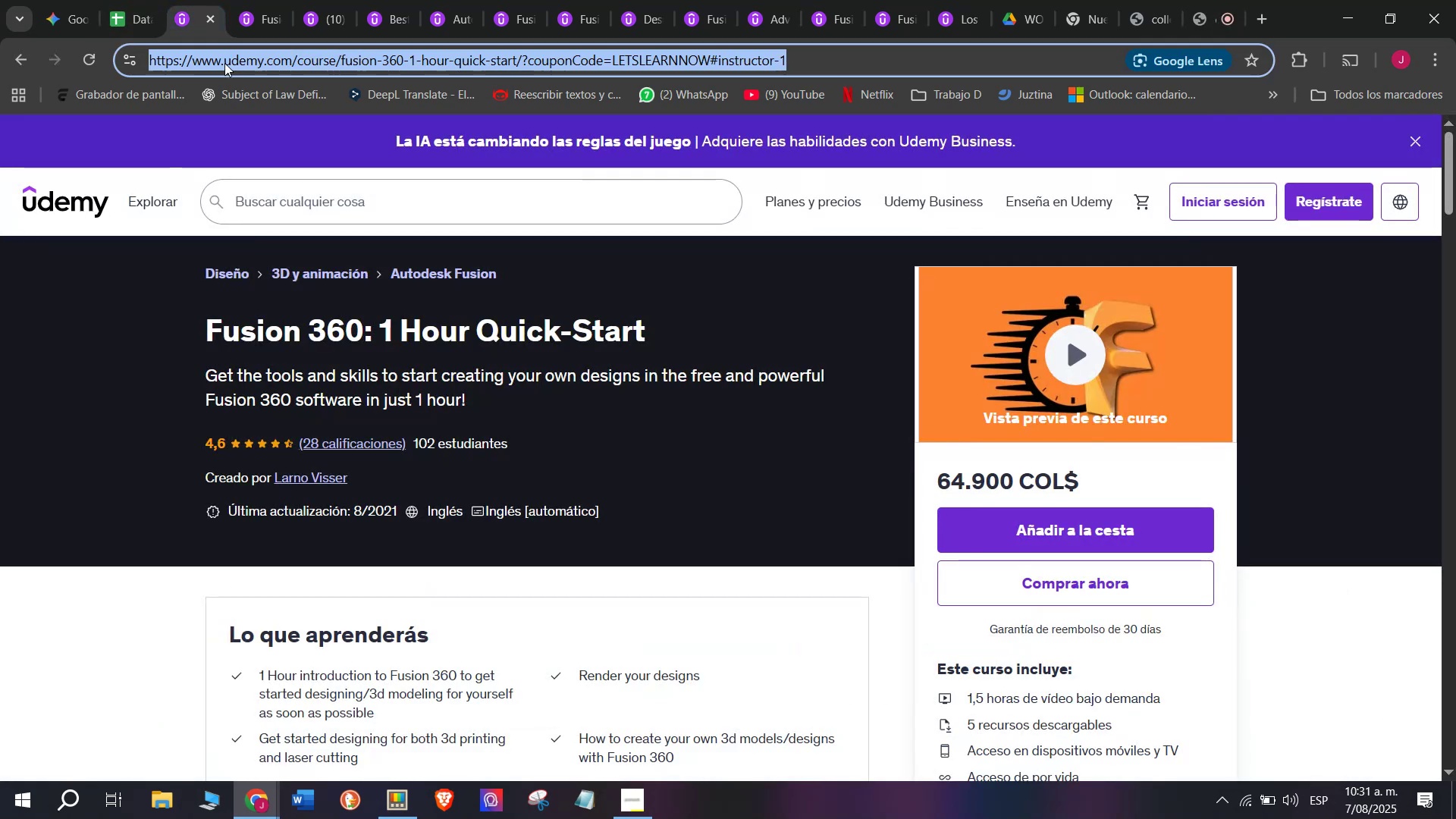 
key(Control+ControlLeft)
 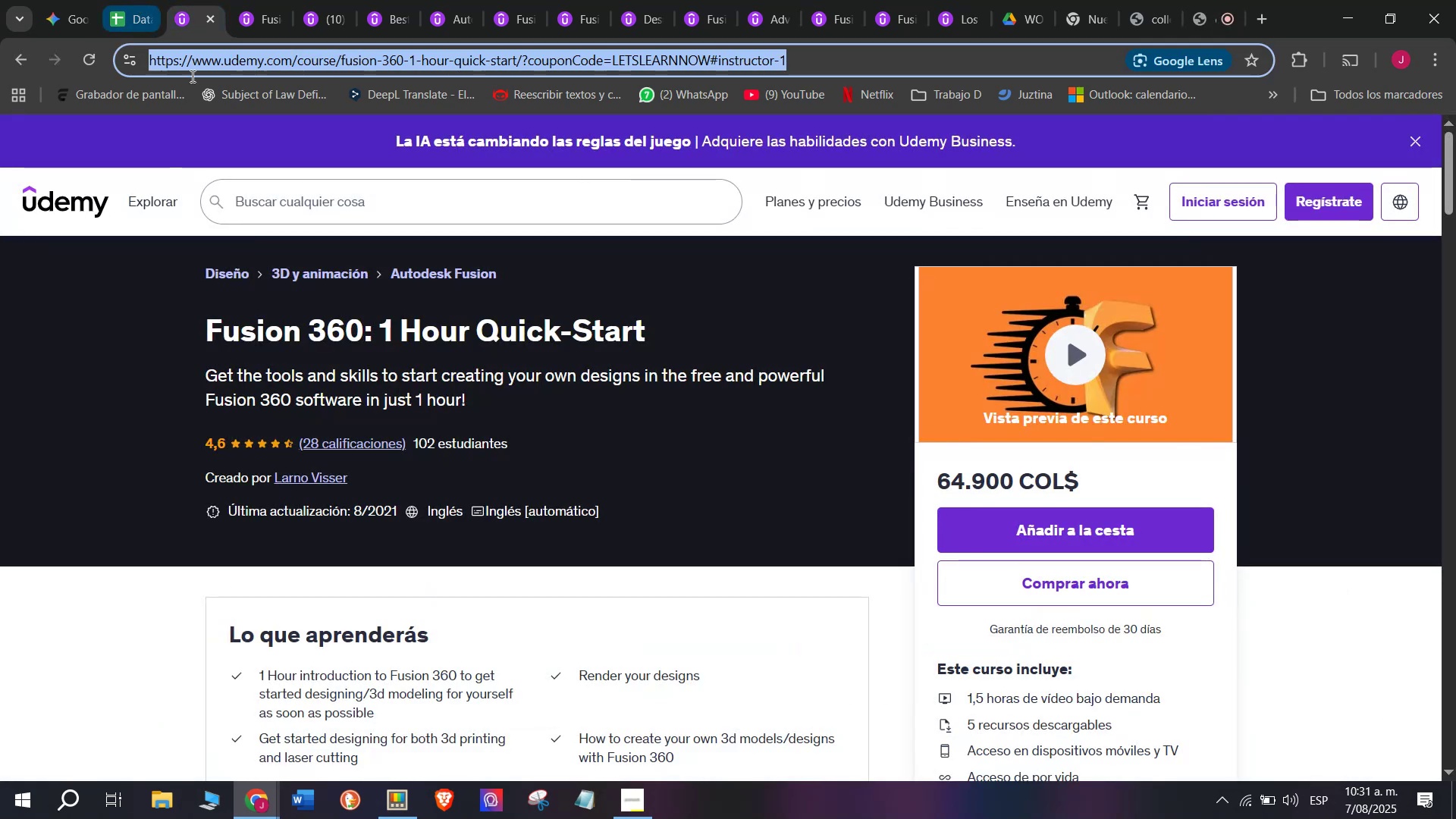 
key(Break)
 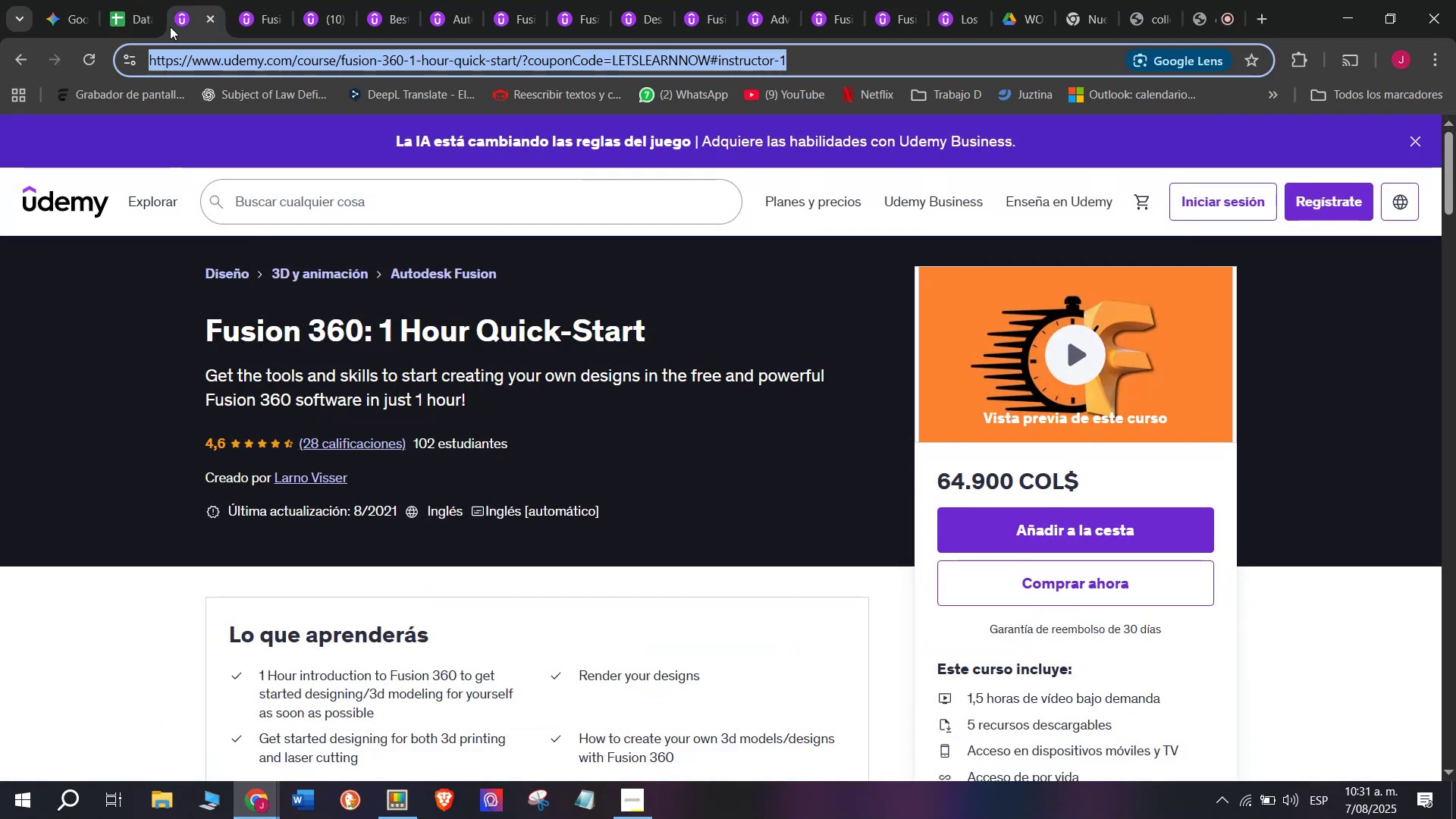 
key(Control+C)
 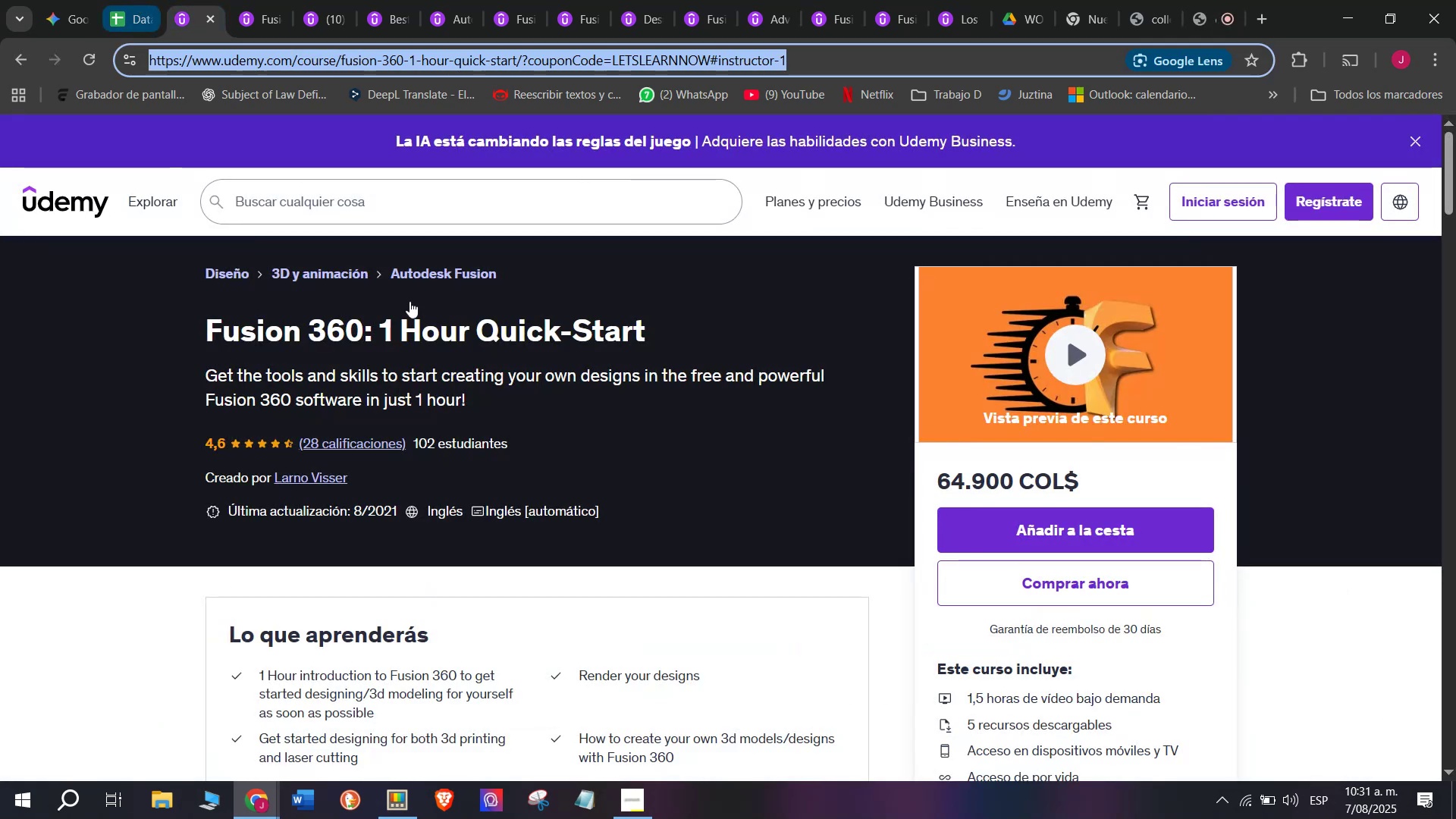 
key(Control+ControlLeft)
 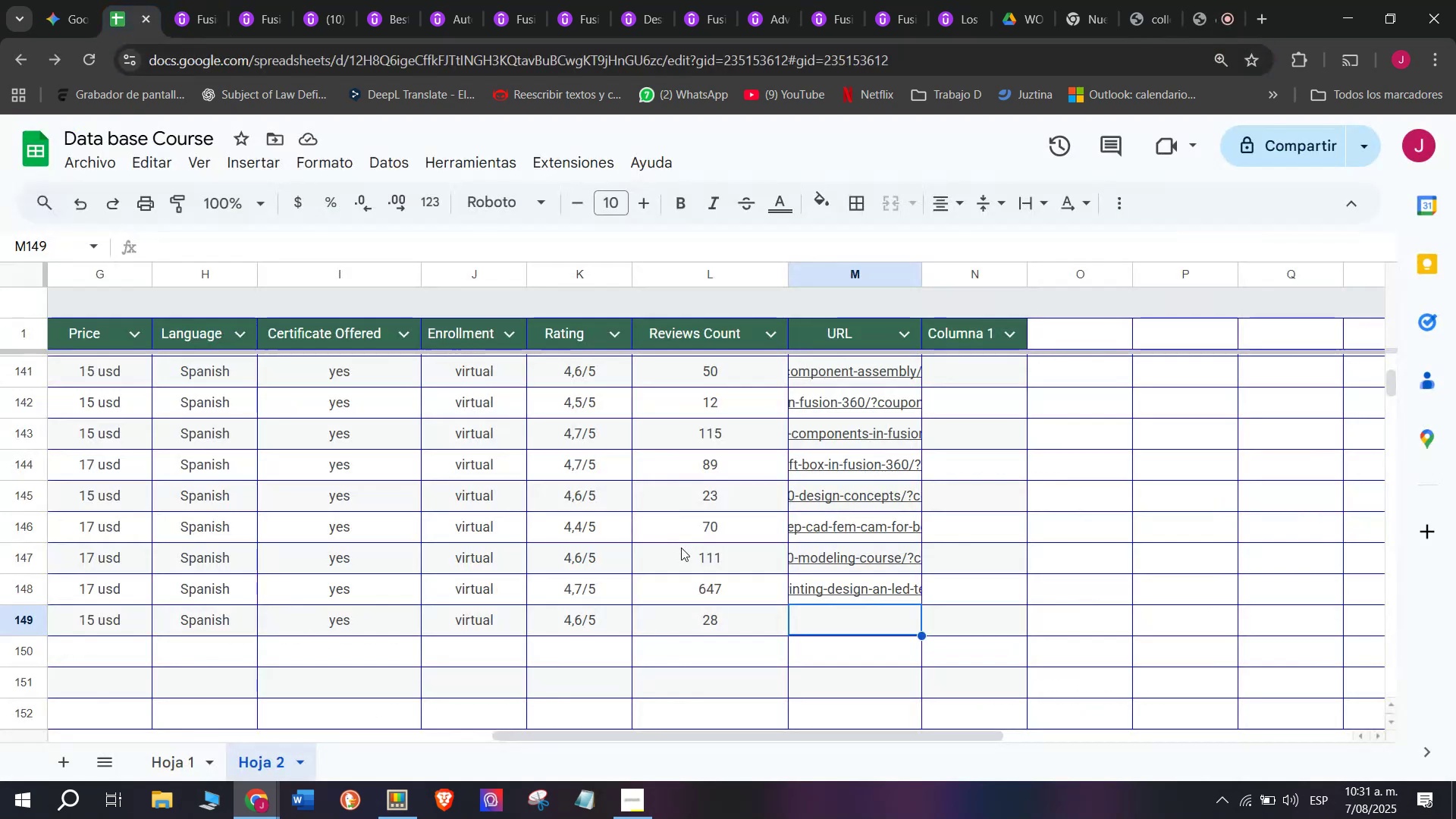 
key(Z)
 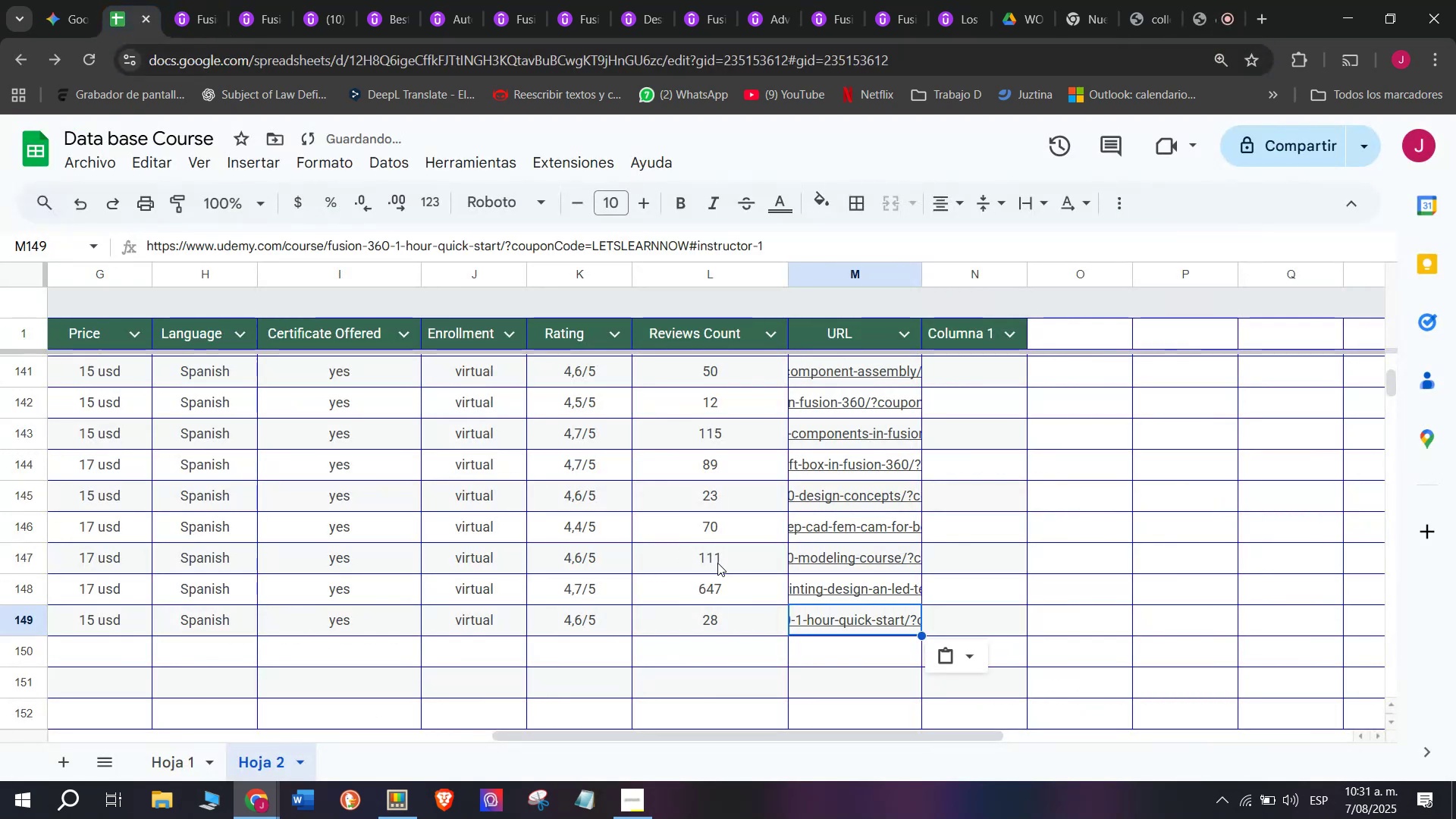 
key(Control+V)
 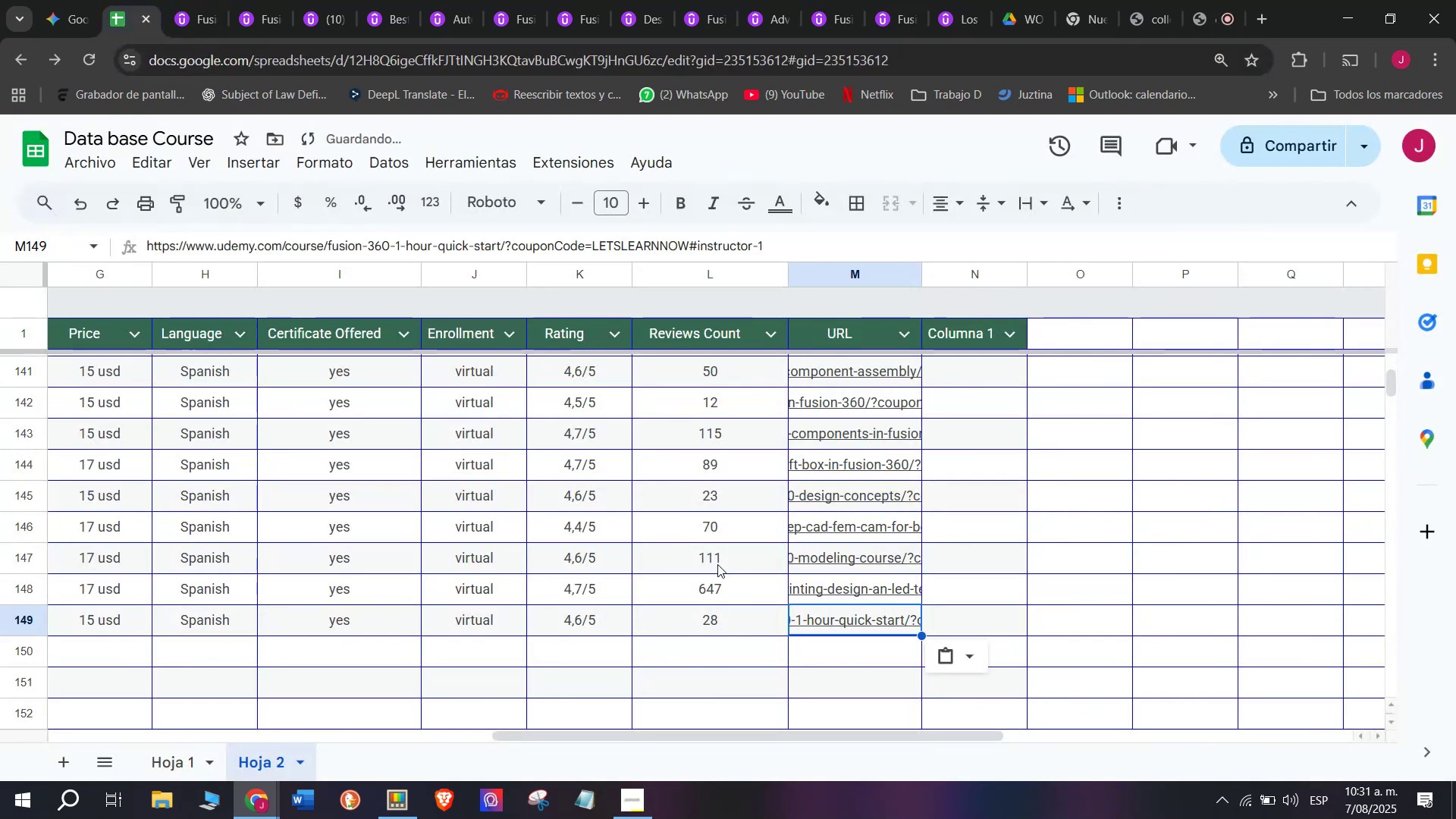 
scroll: coordinate [149, 663], scroll_direction: up, amount: 7.0
 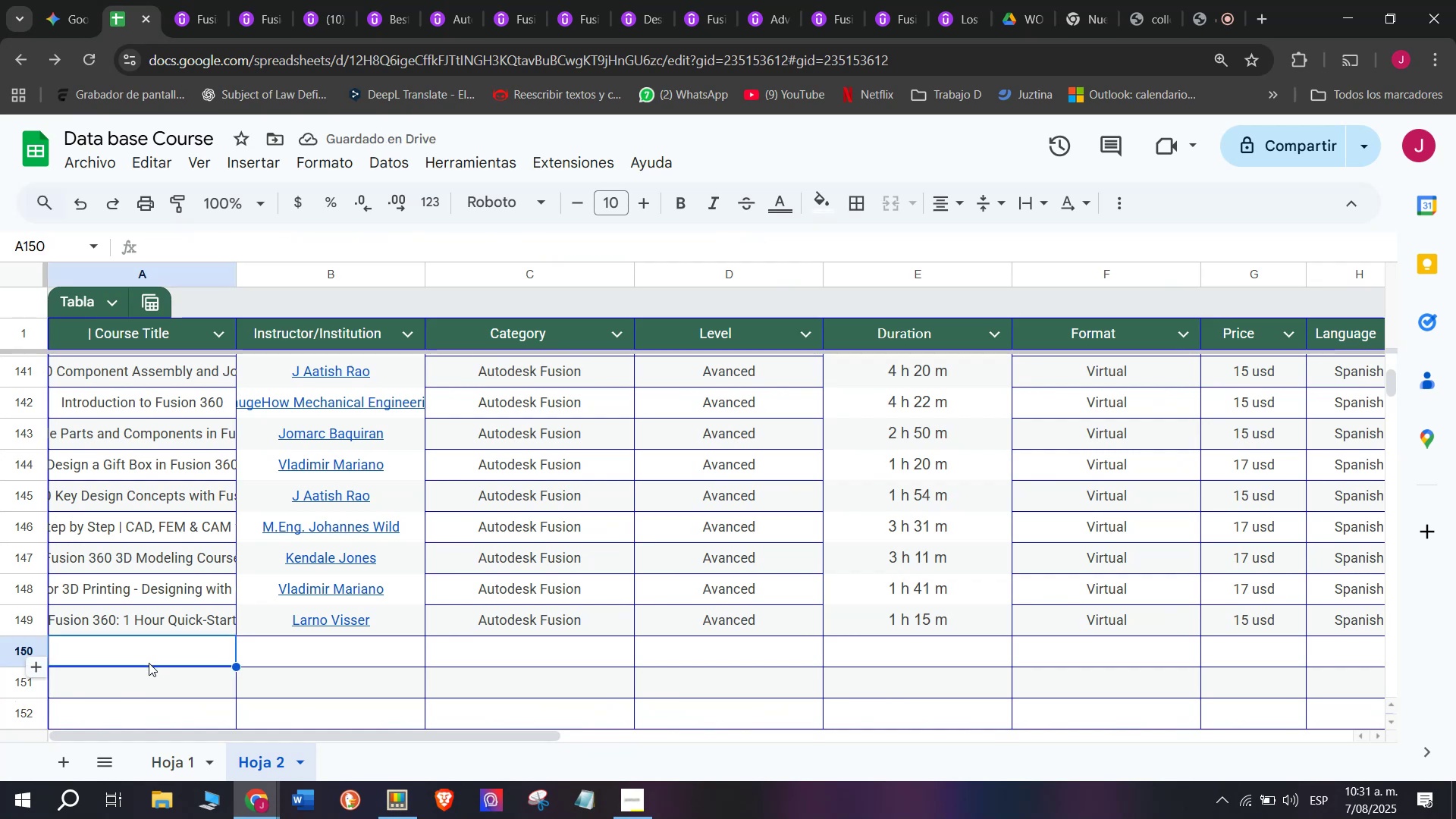 
left_click([149, 661])
 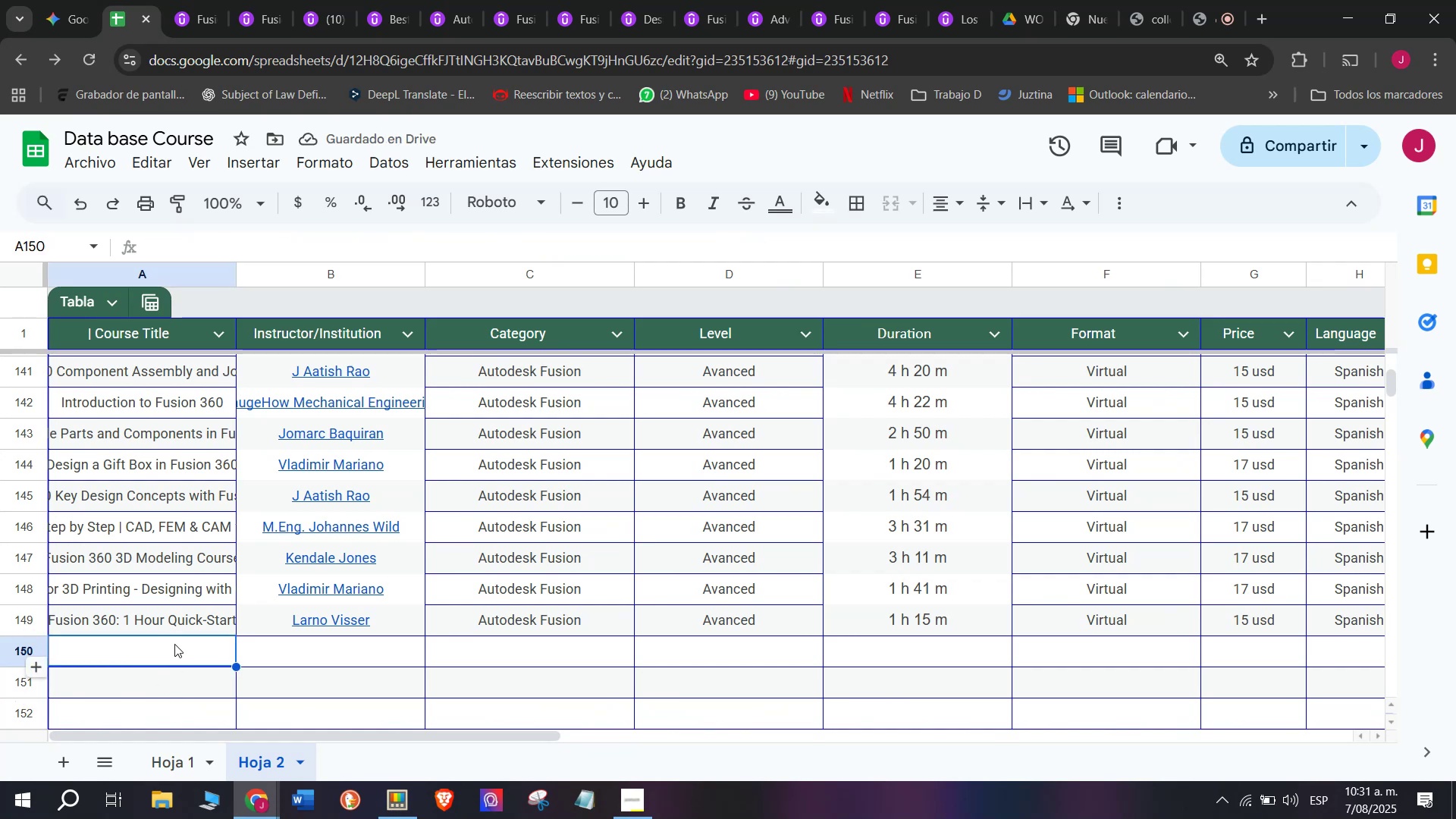 
left_click([282, 657])
 